 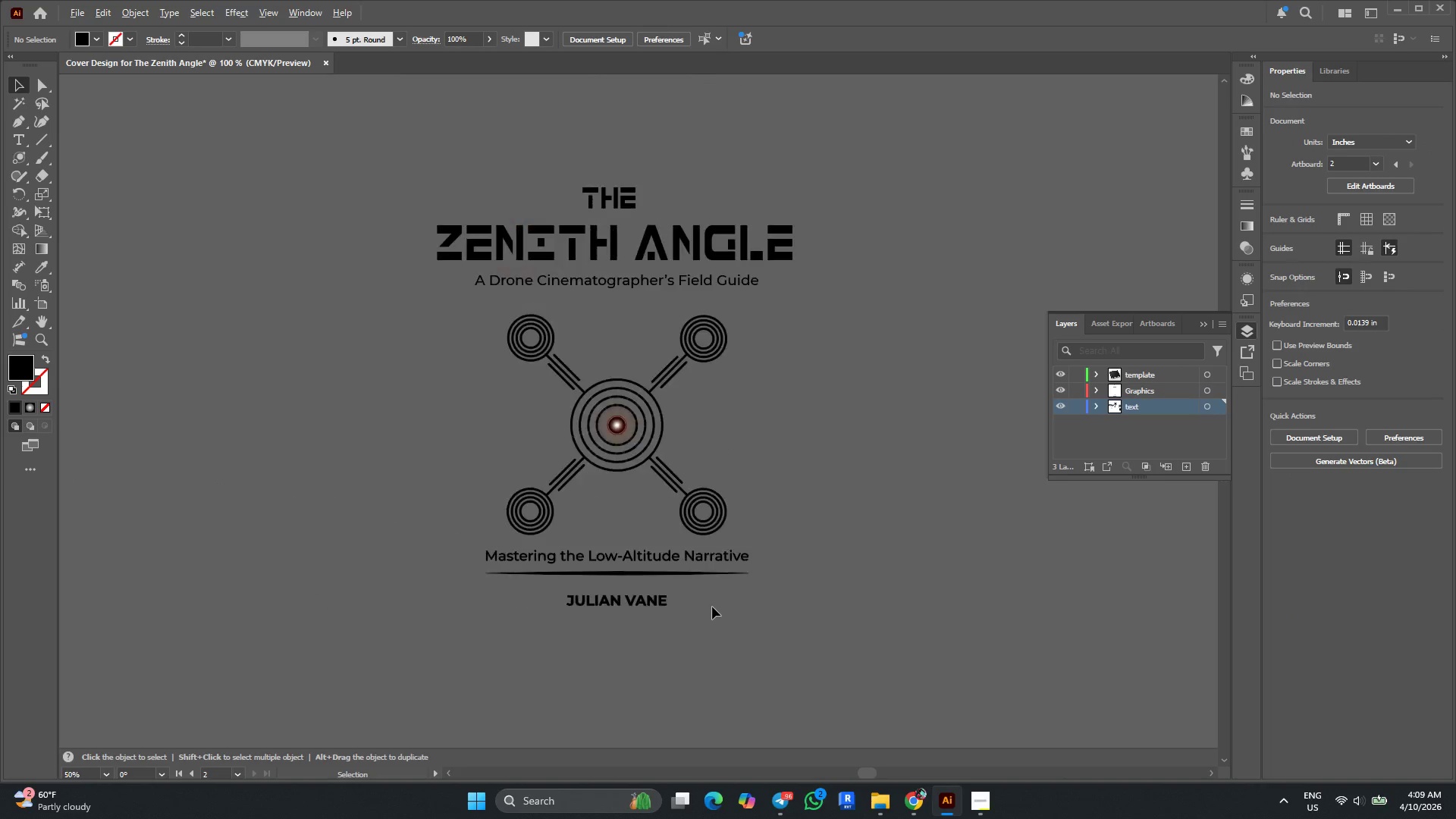 
scroll: coordinate [714, 604], scroll_direction: down, amount: 2.0
 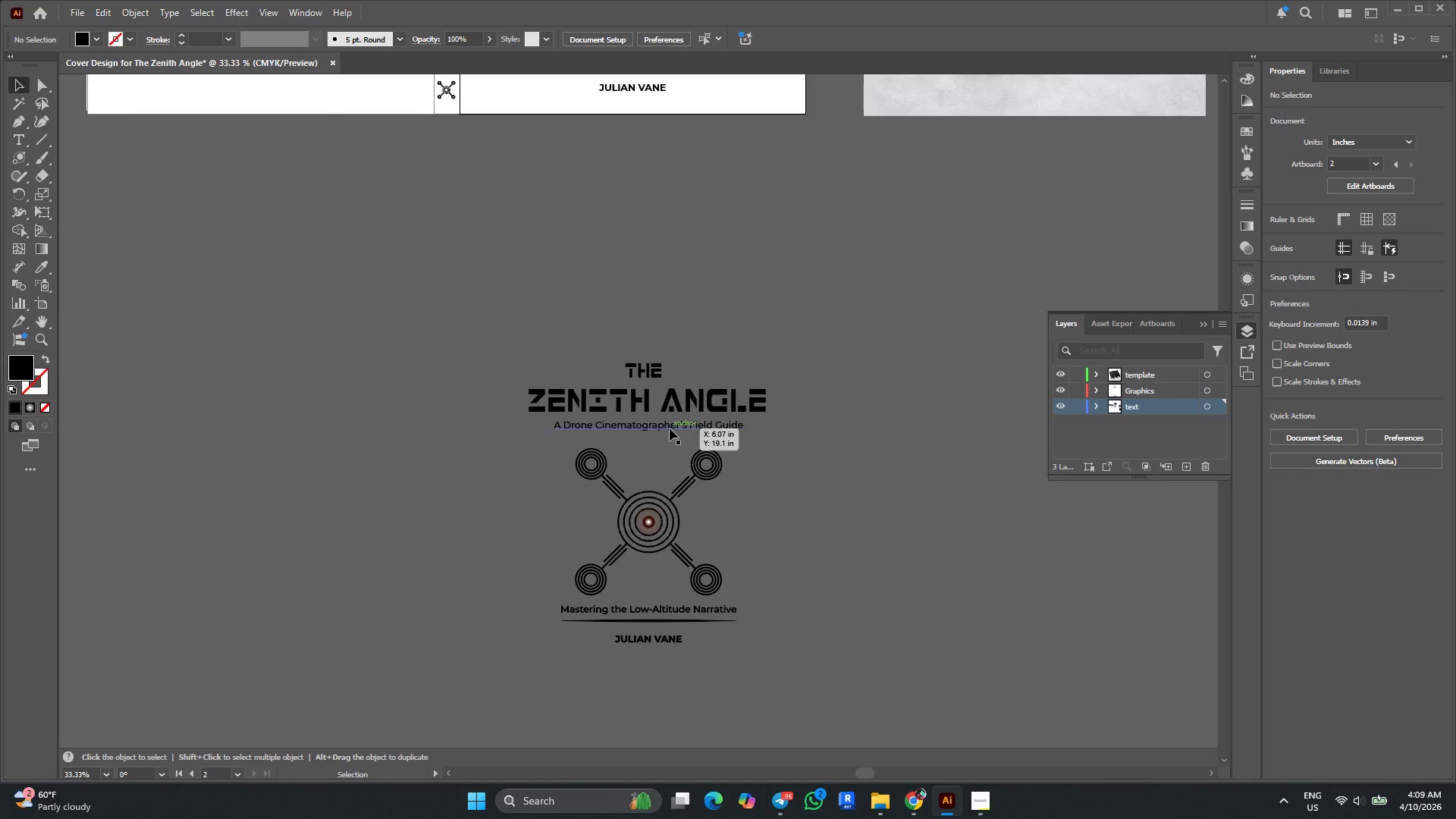 
left_click([670, 428])
 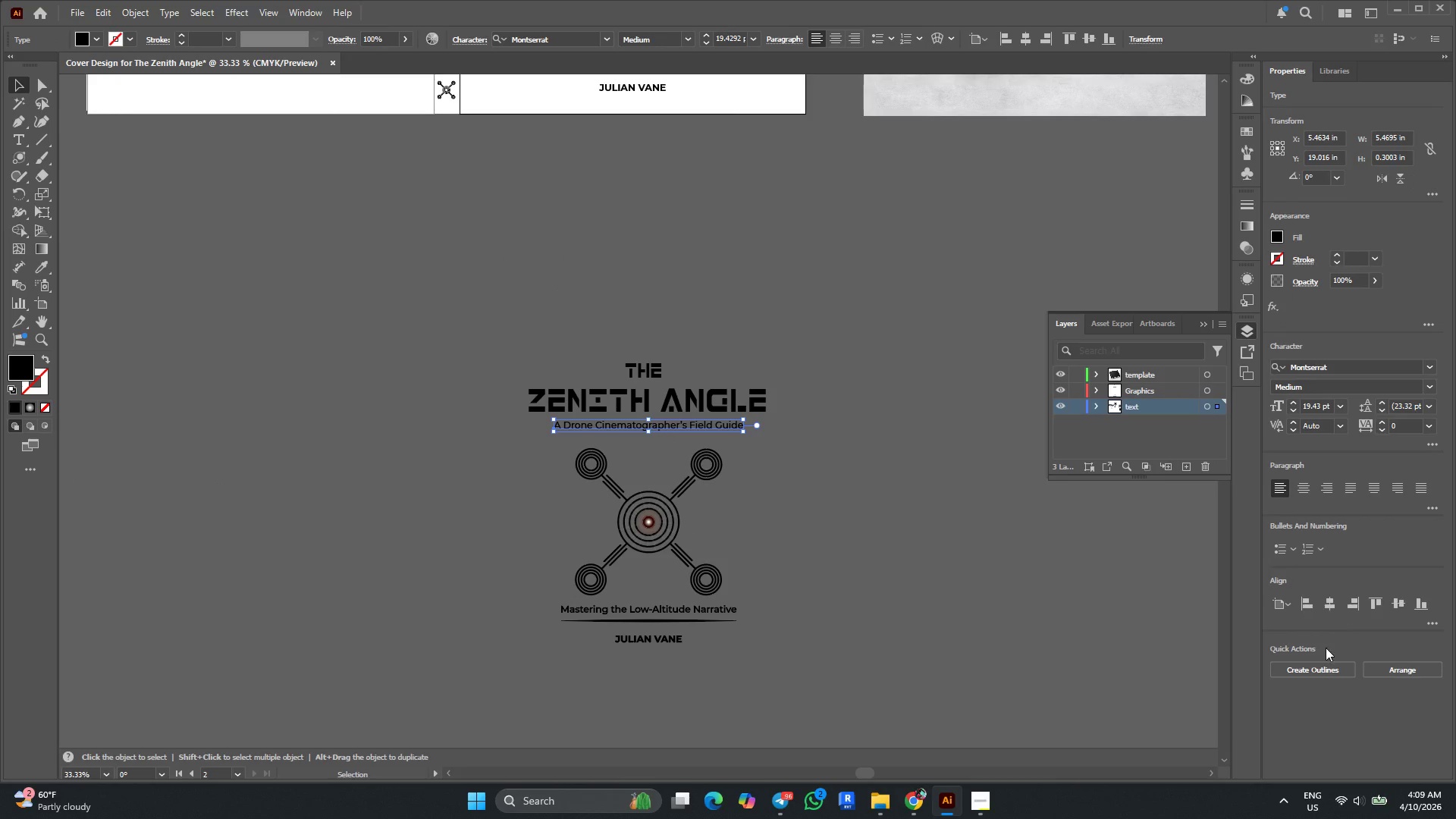 
left_click([1326, 664])
 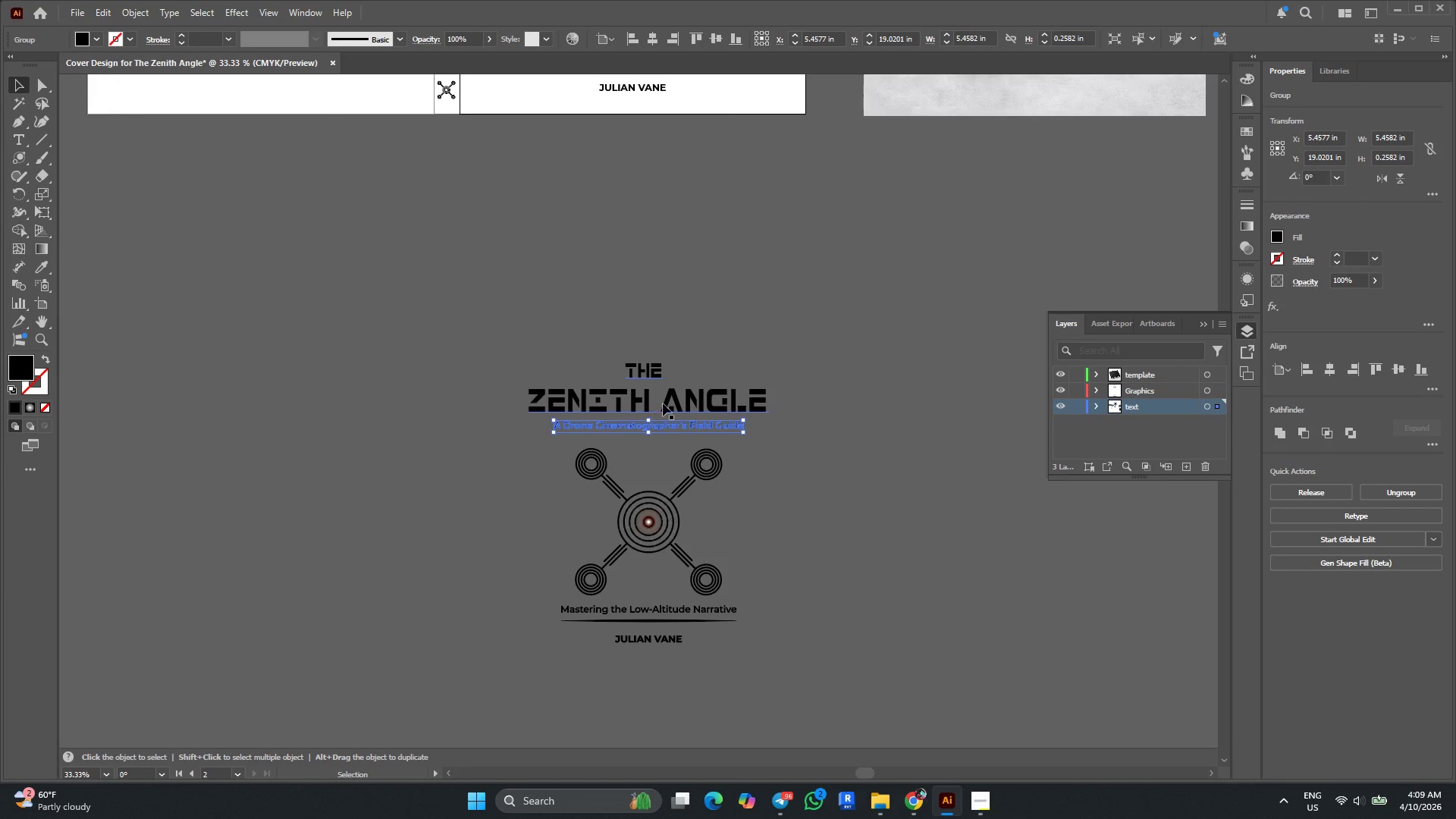 
left_click([666, 403])
 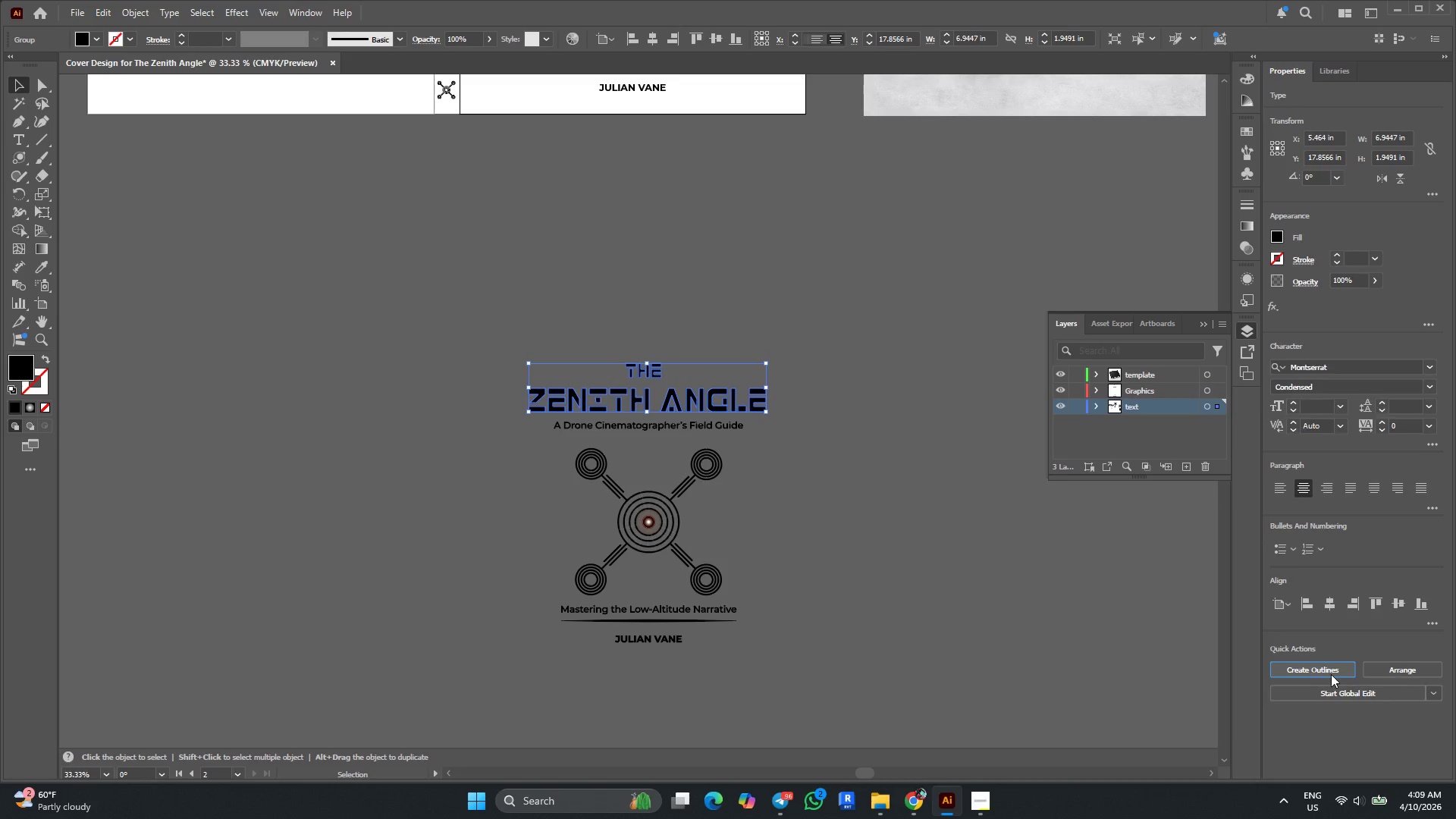 
left_click([1285, 428])
 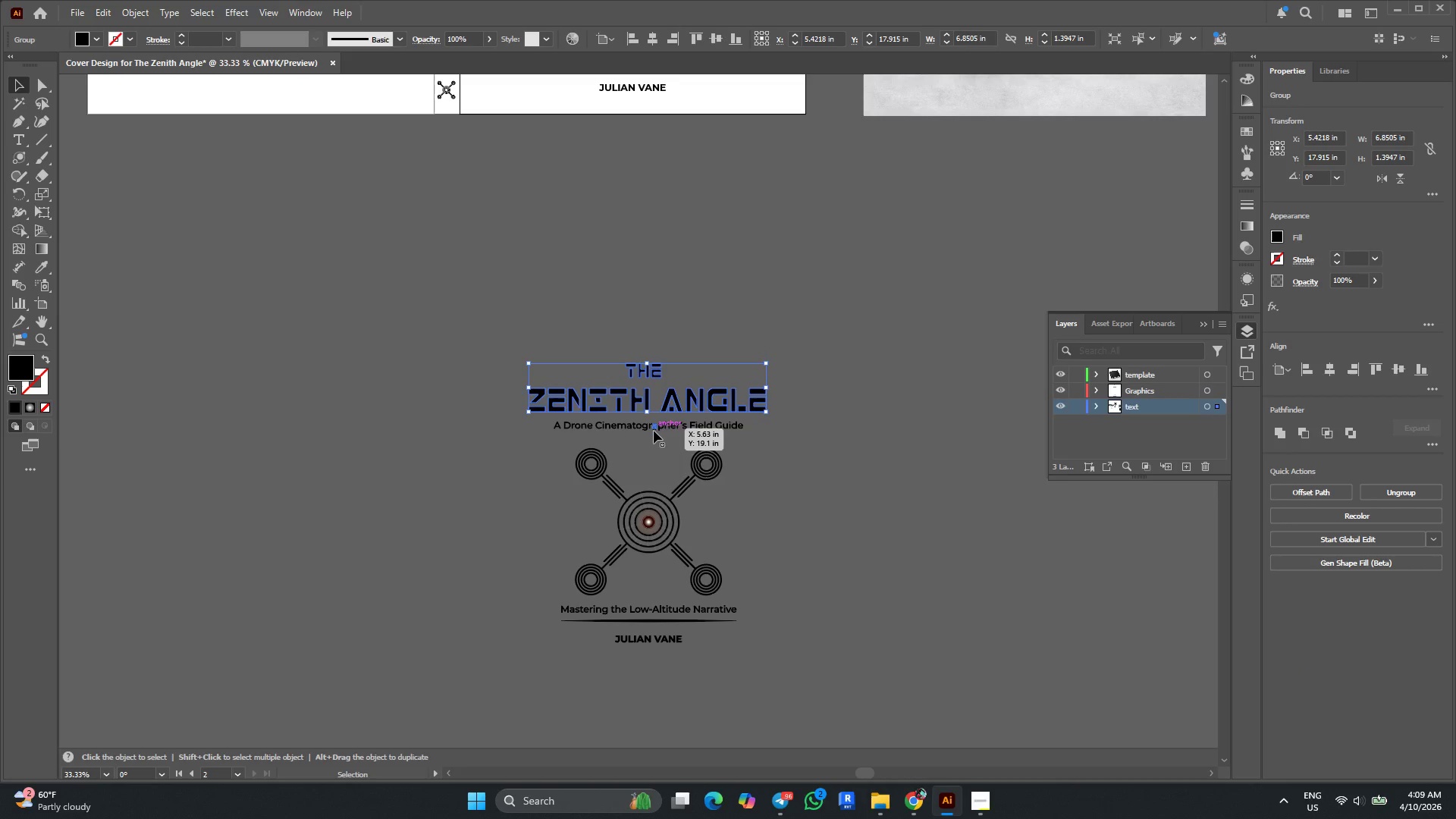 
left_click([654, 431])
 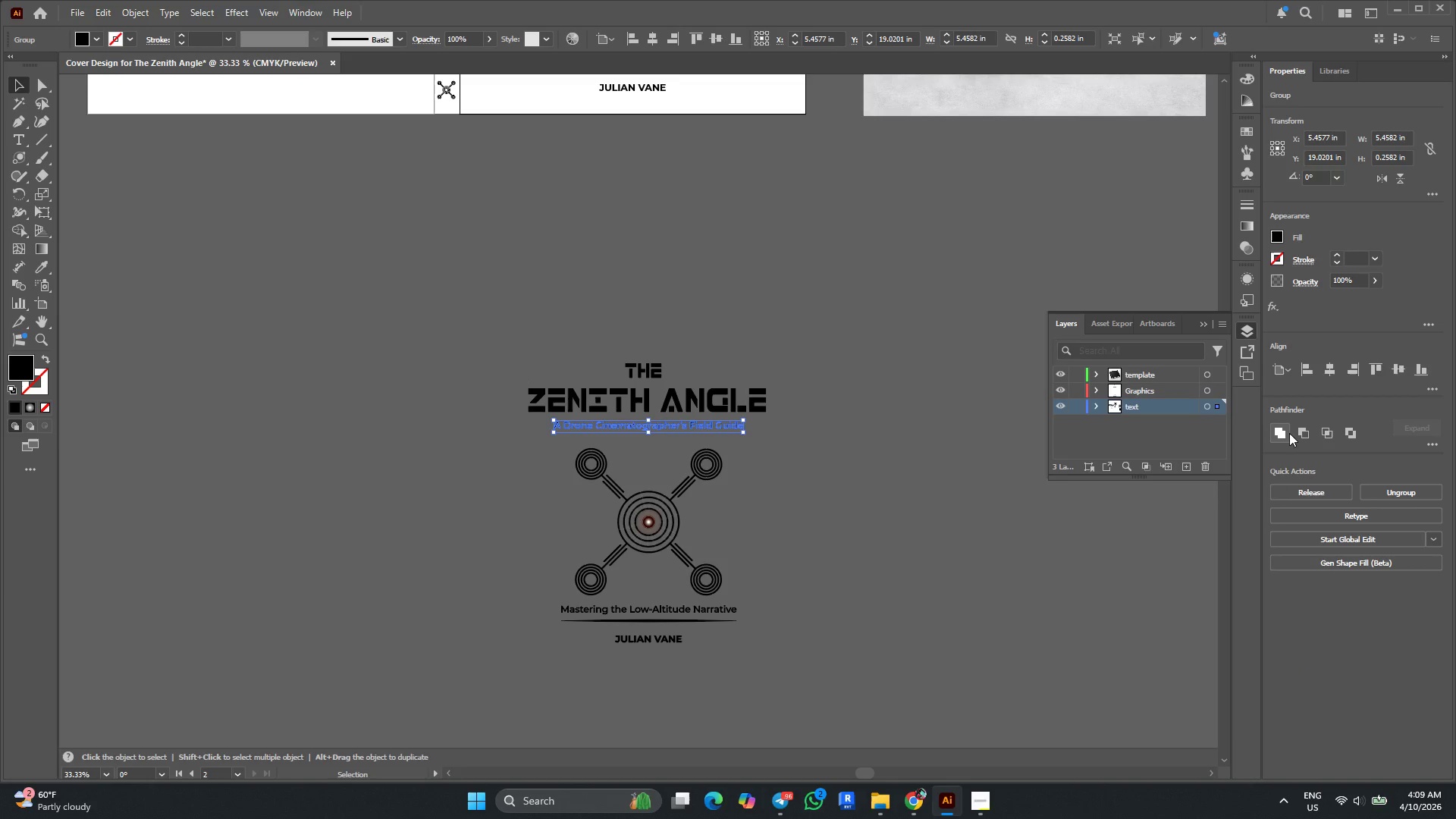 
left_click([1287, 432])
 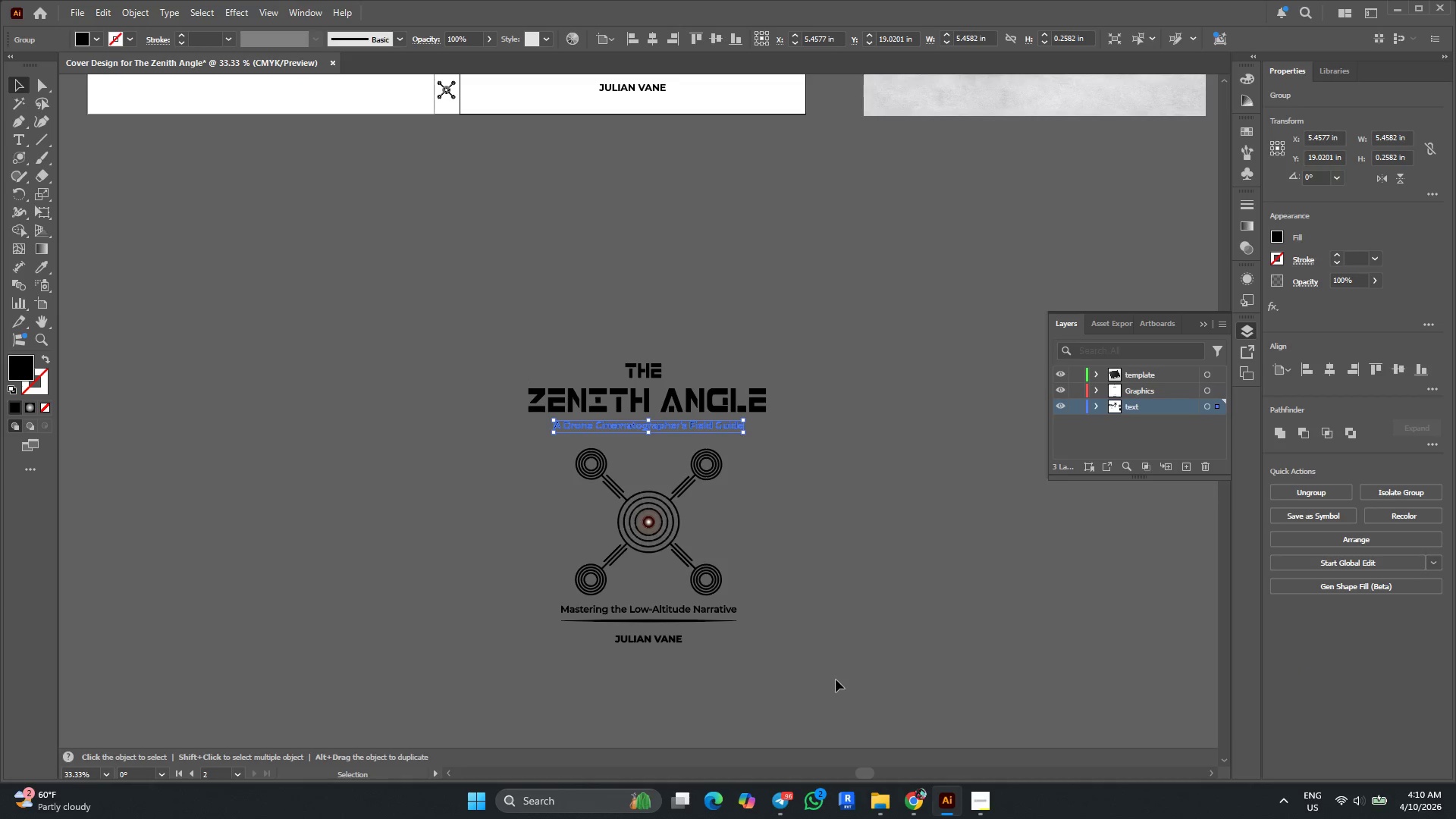 
left_click_drag(start_coordinate=[836, 679], to_coordinate=[460, 296])
 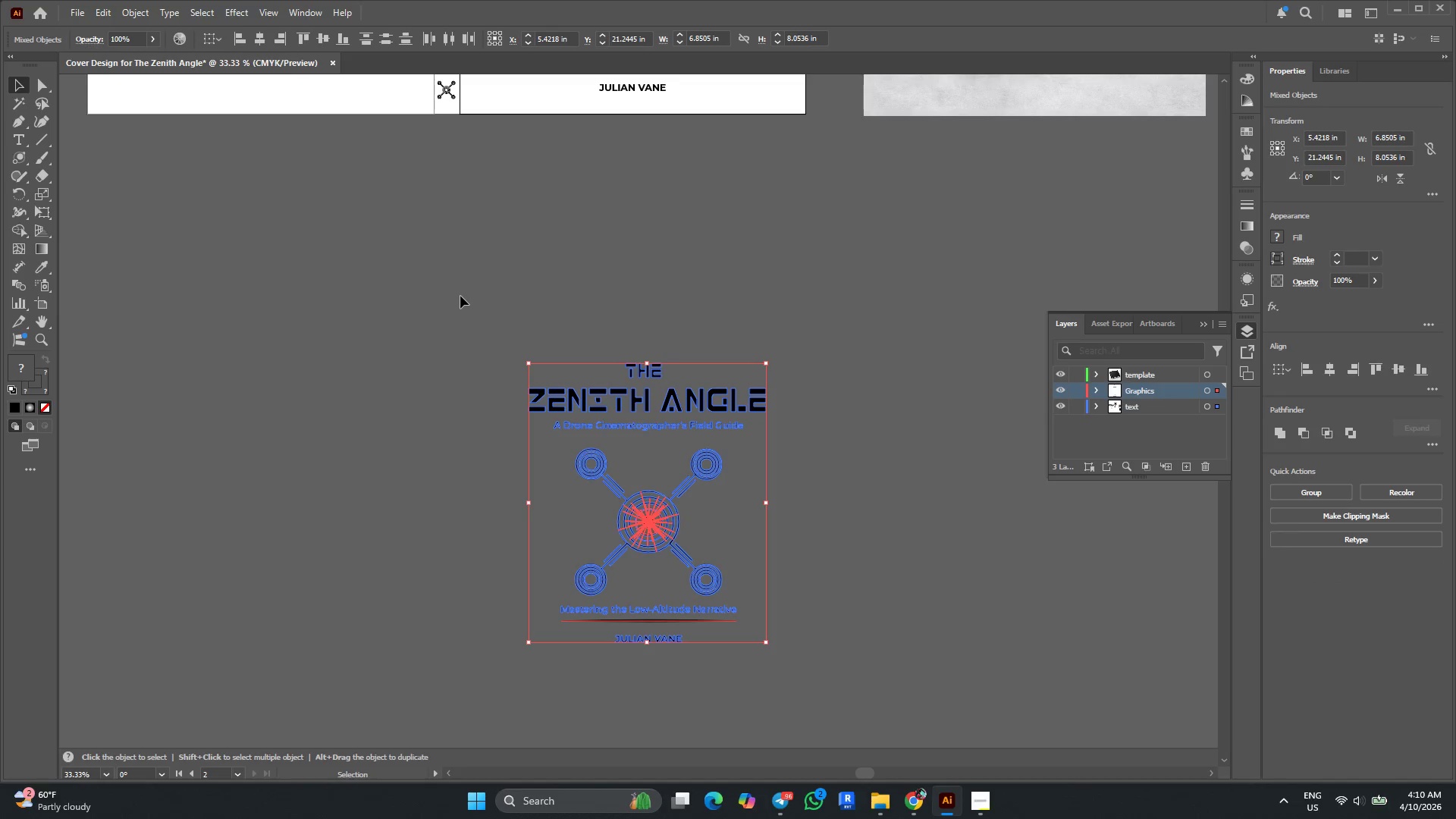 
wait(5.73)
 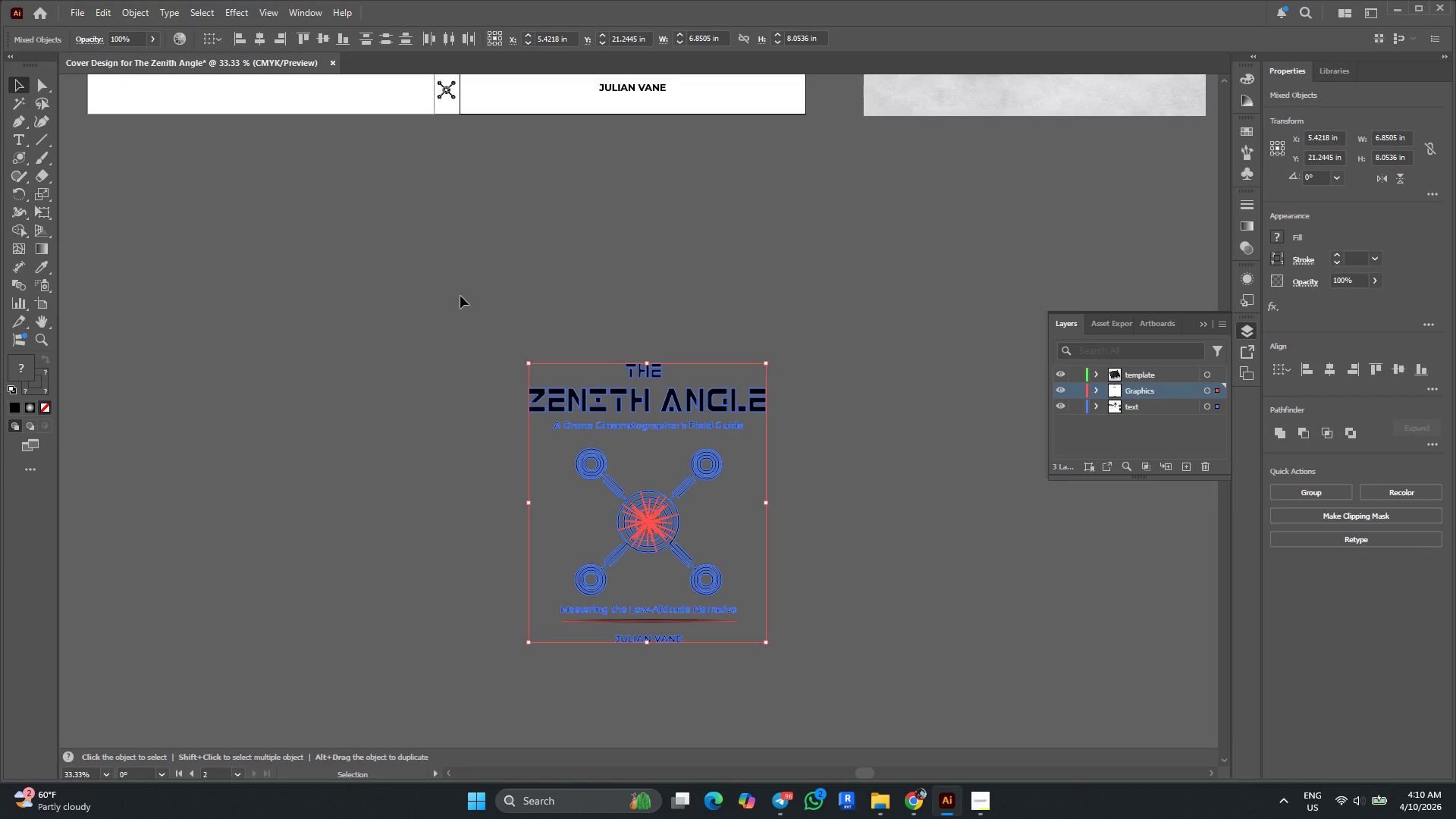 
key(Control+G)
 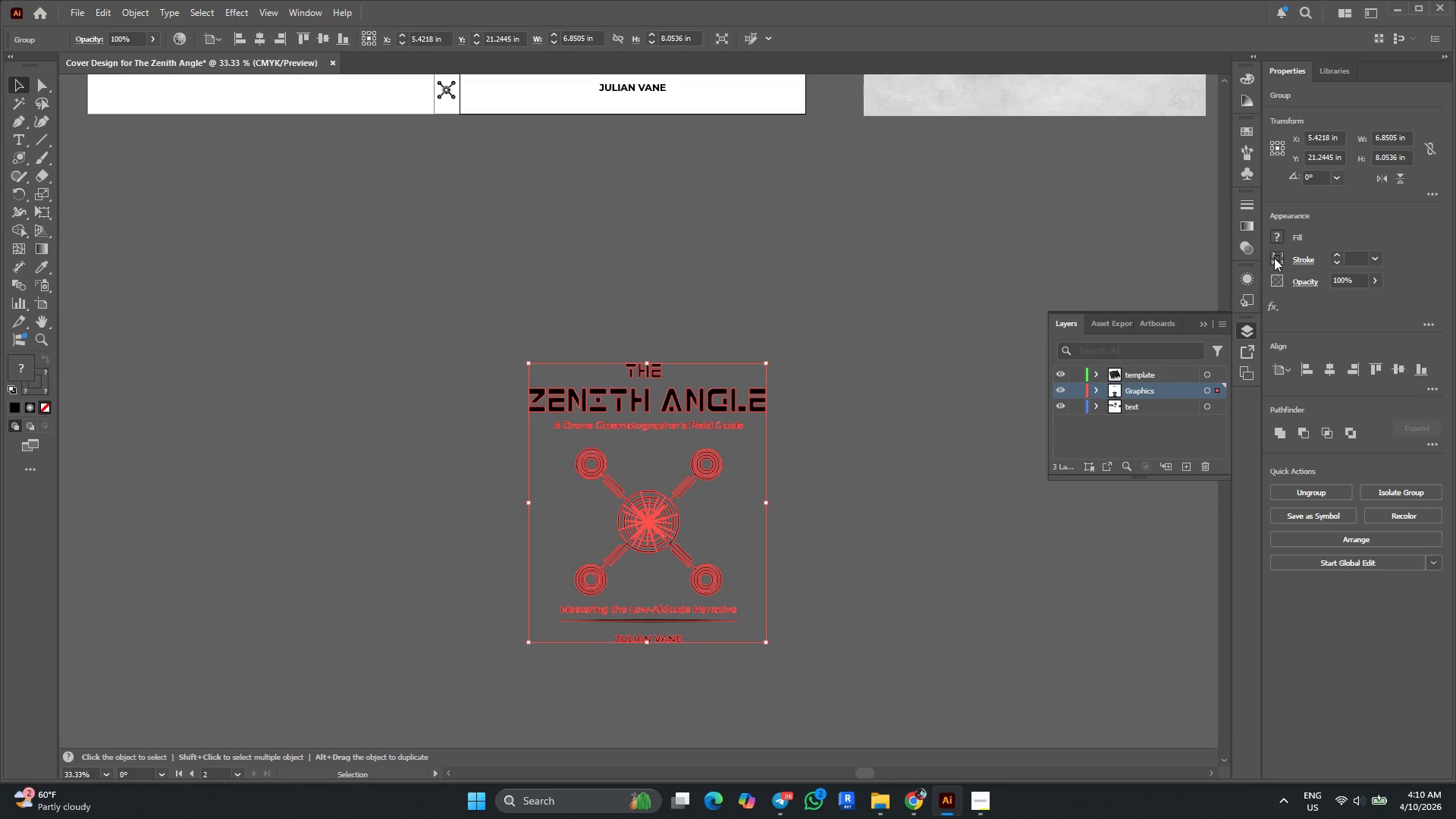 
left_click([1282, 232])
 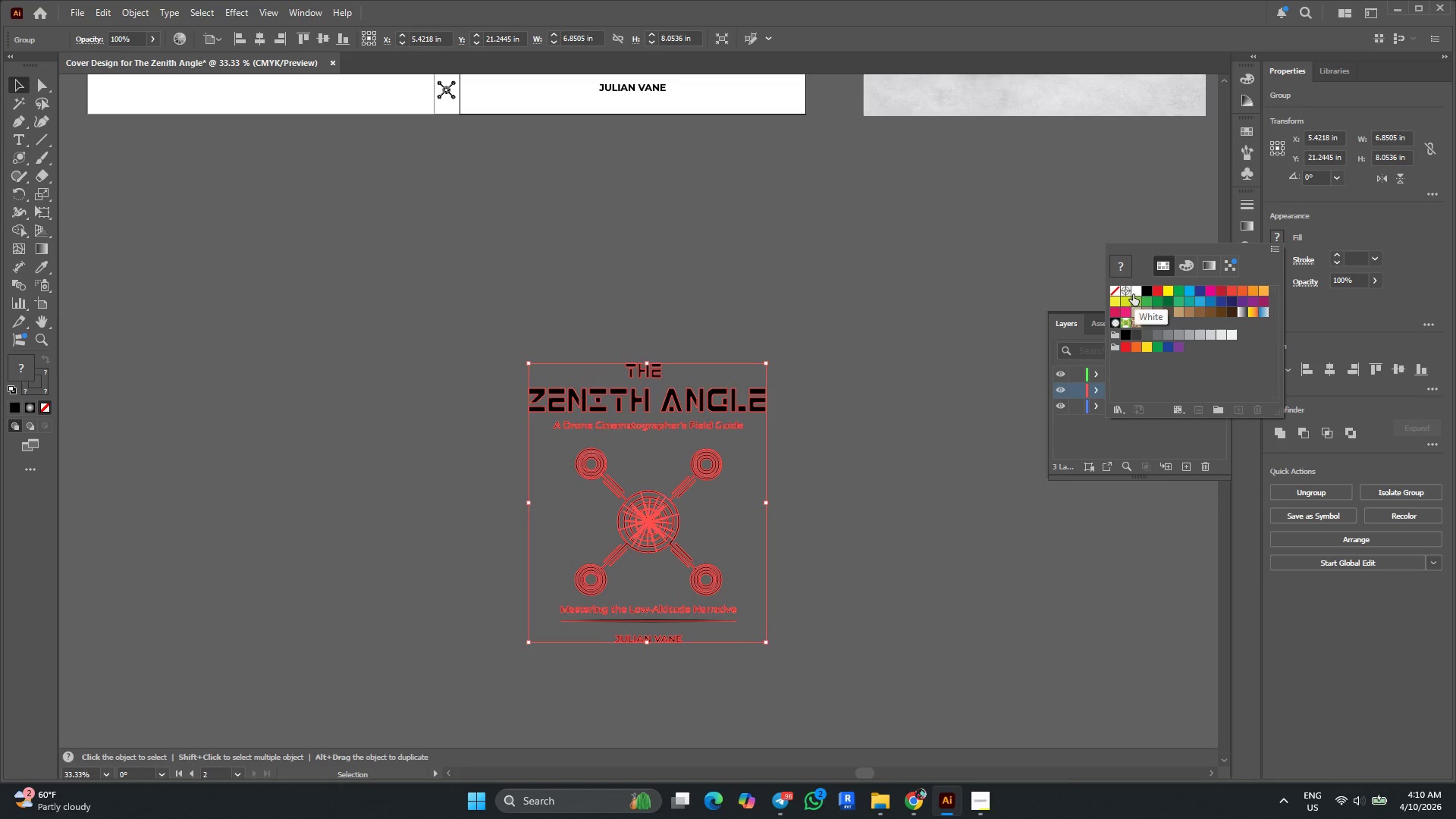 
left_click([1133, 294])
 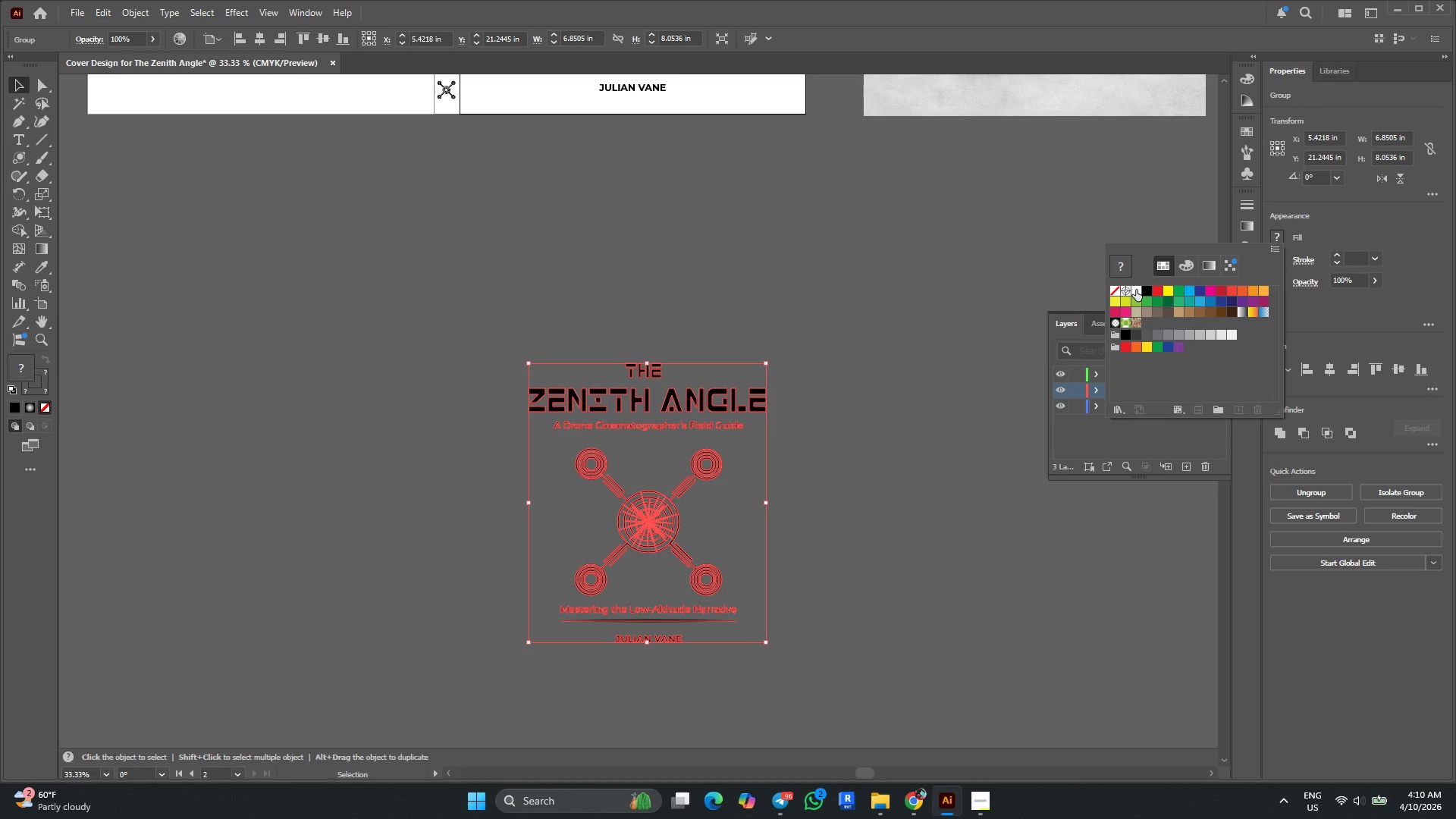 
left_click([1136, 290])
 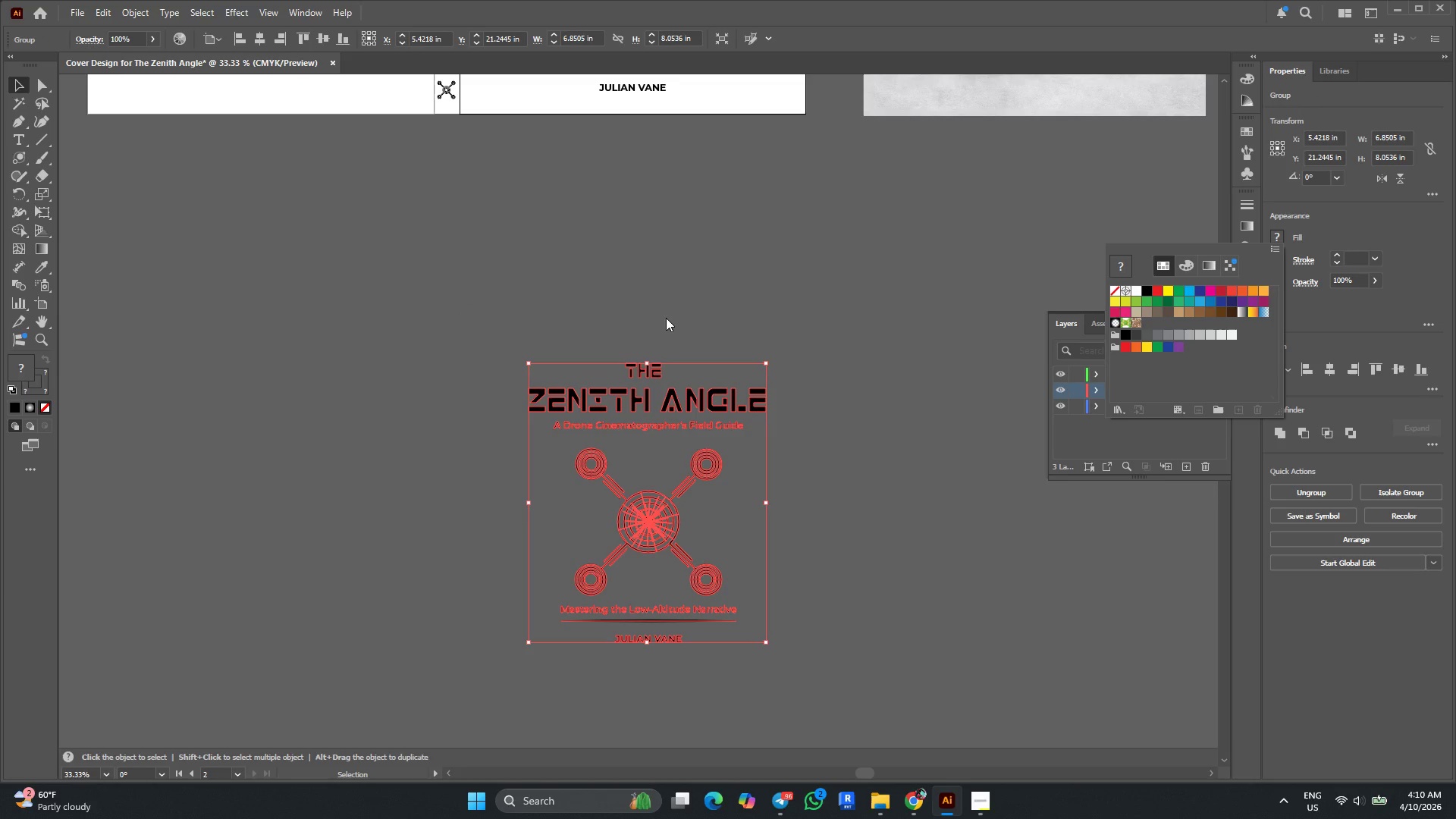 
left_click([618, 284])
 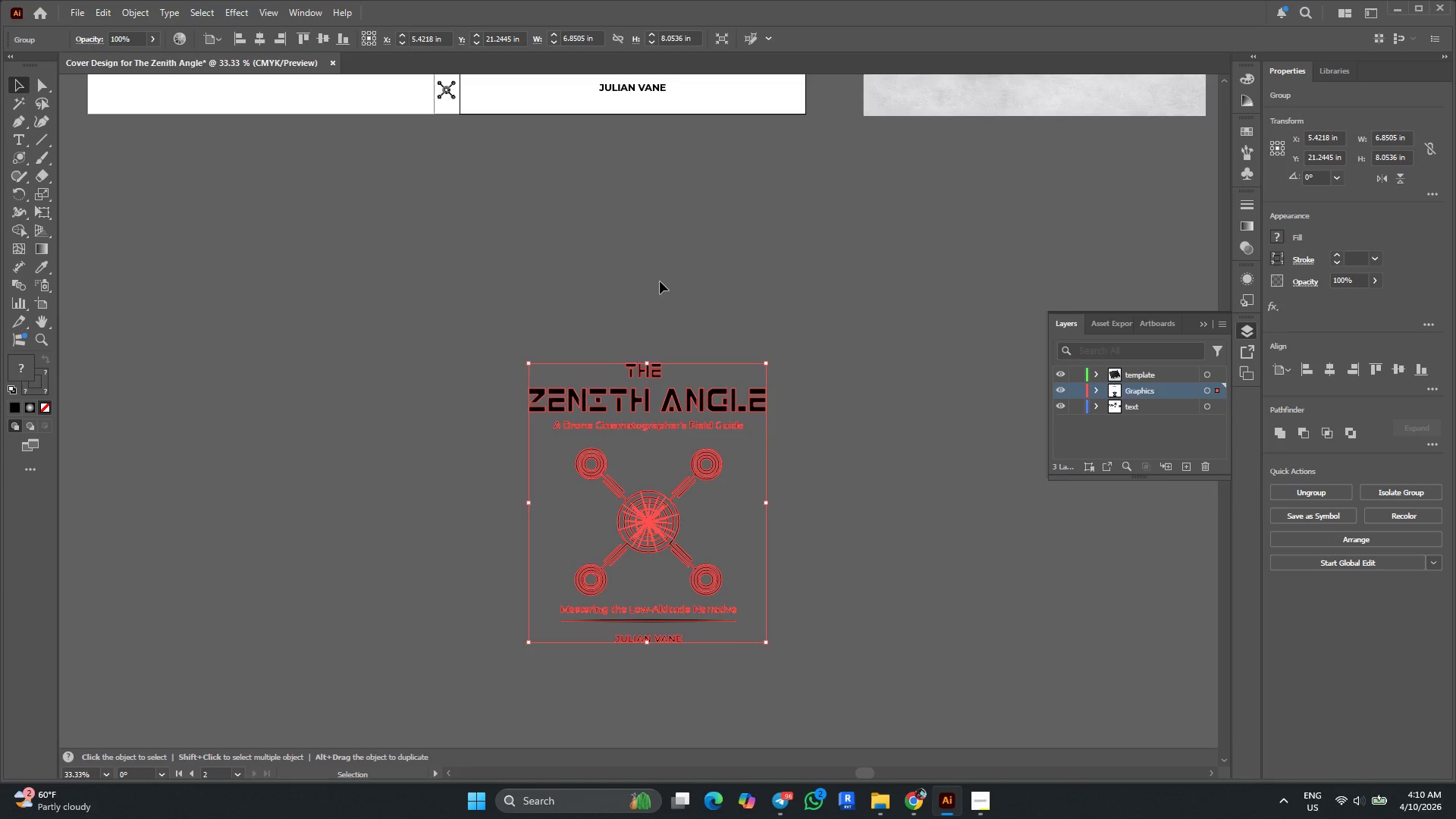 
left_click([661, 281])
 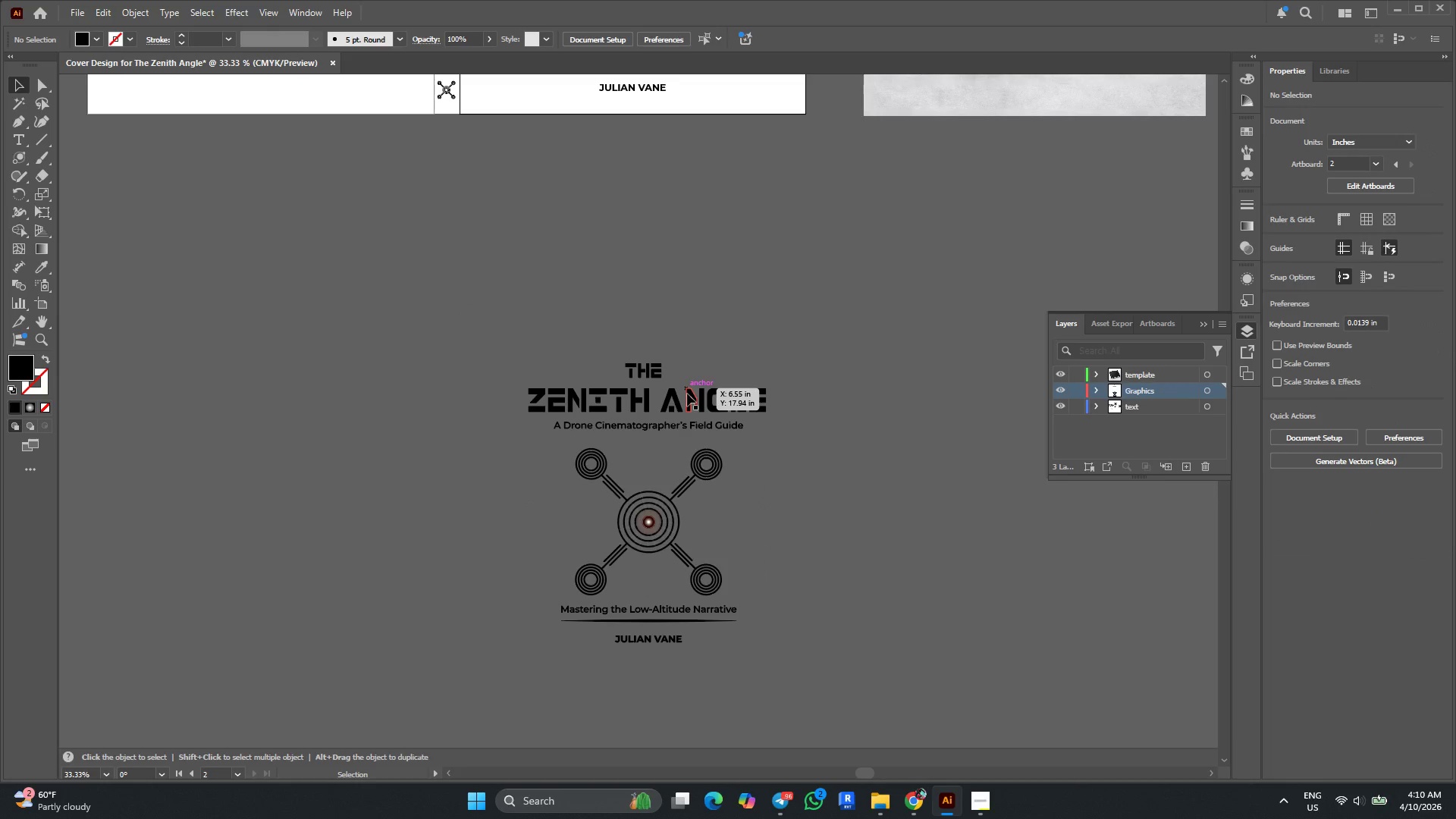 
left_click([687, 396])
 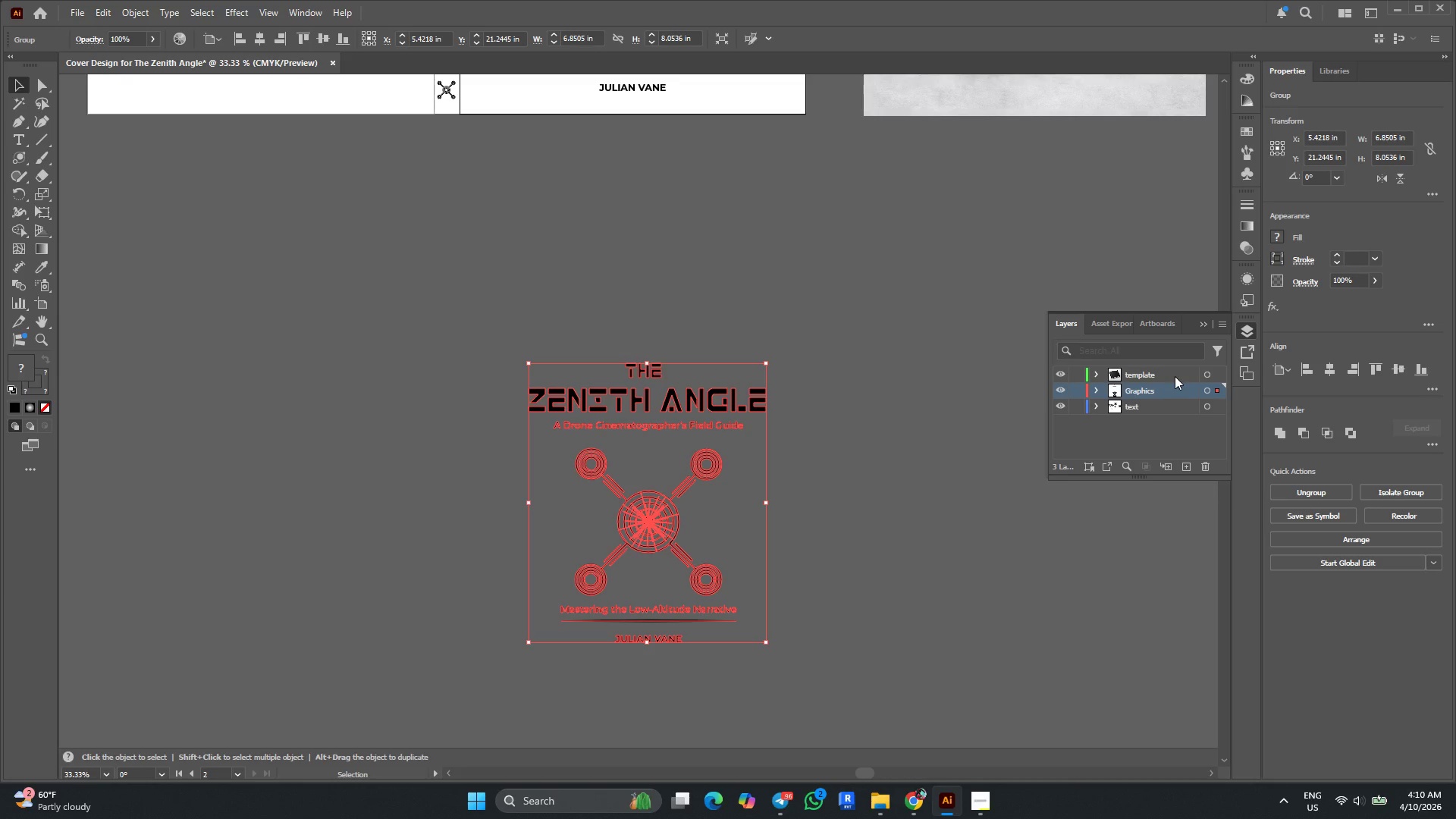 
left_click([1273, 233])
 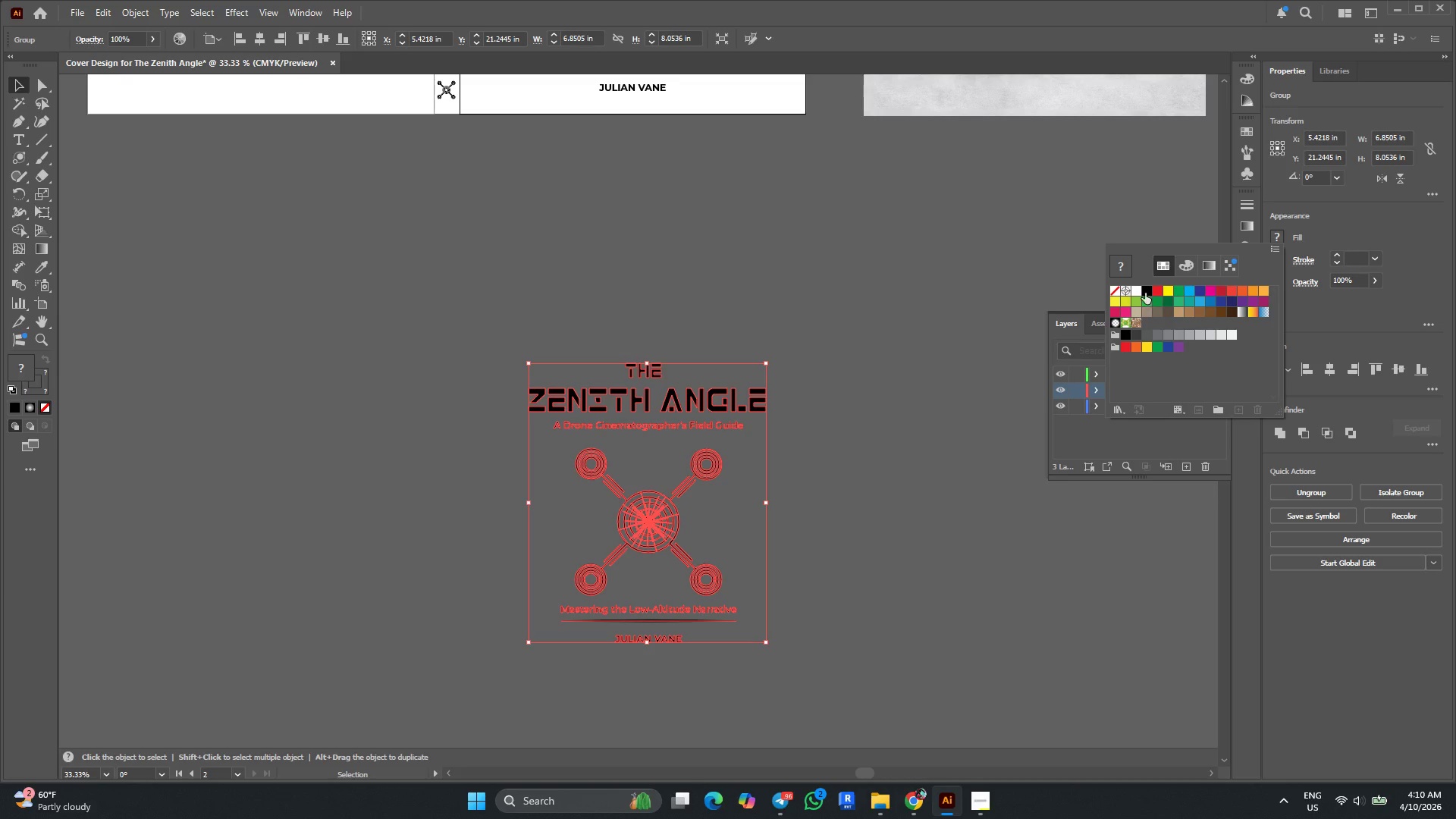 
left_click([1133, 287])
 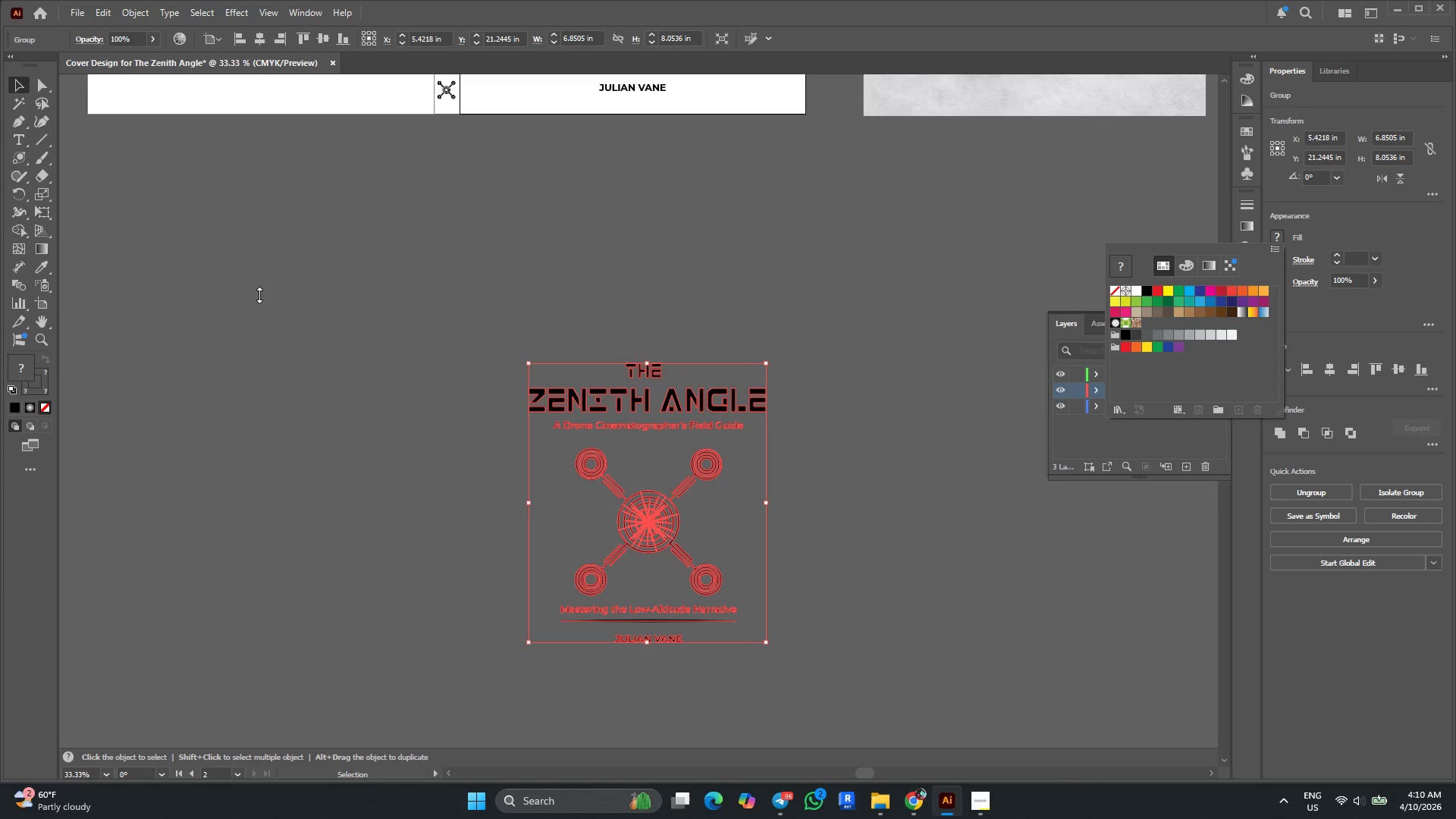 
left_click([286, 280])
 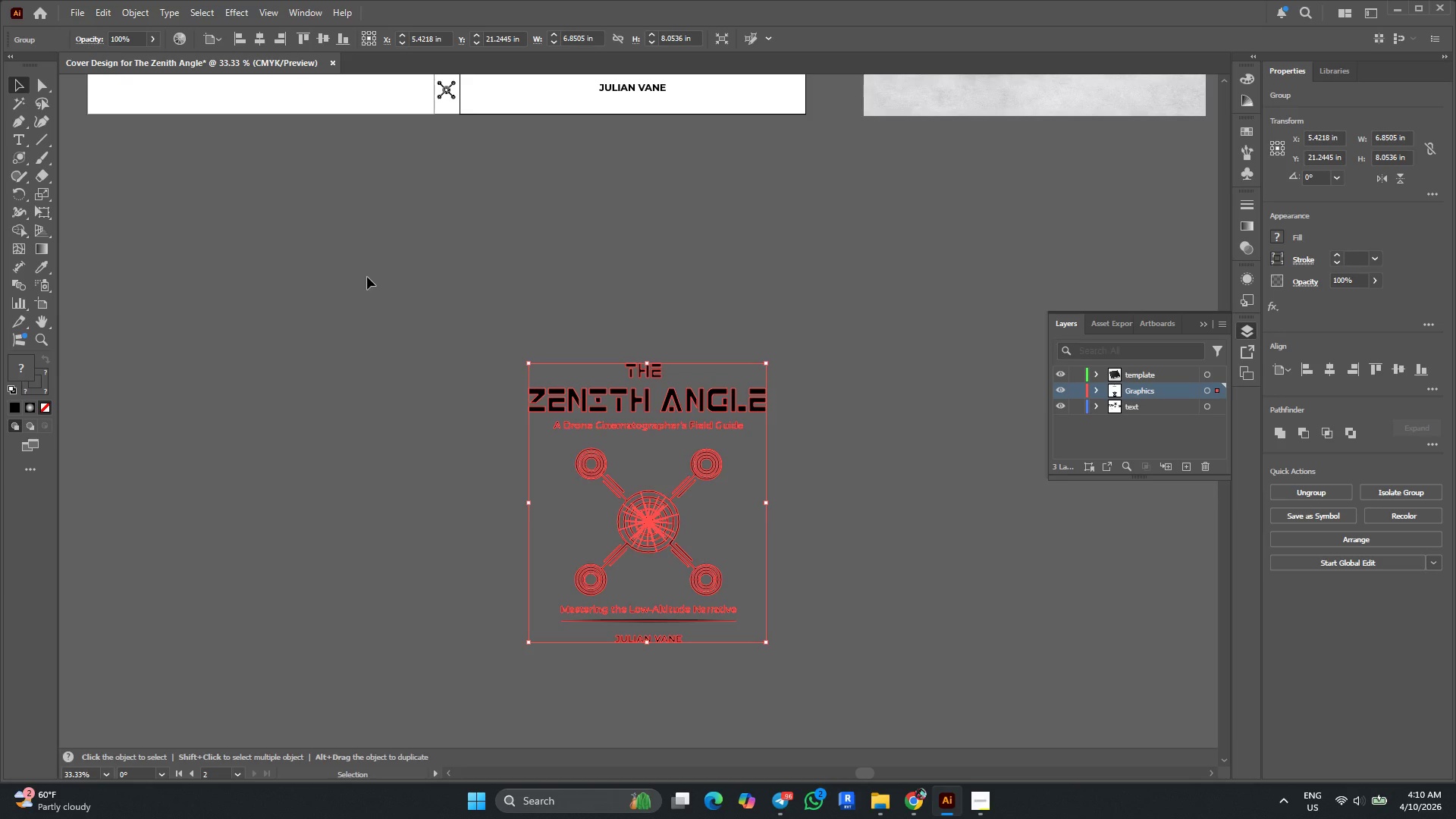 
double_click([367, 277])
 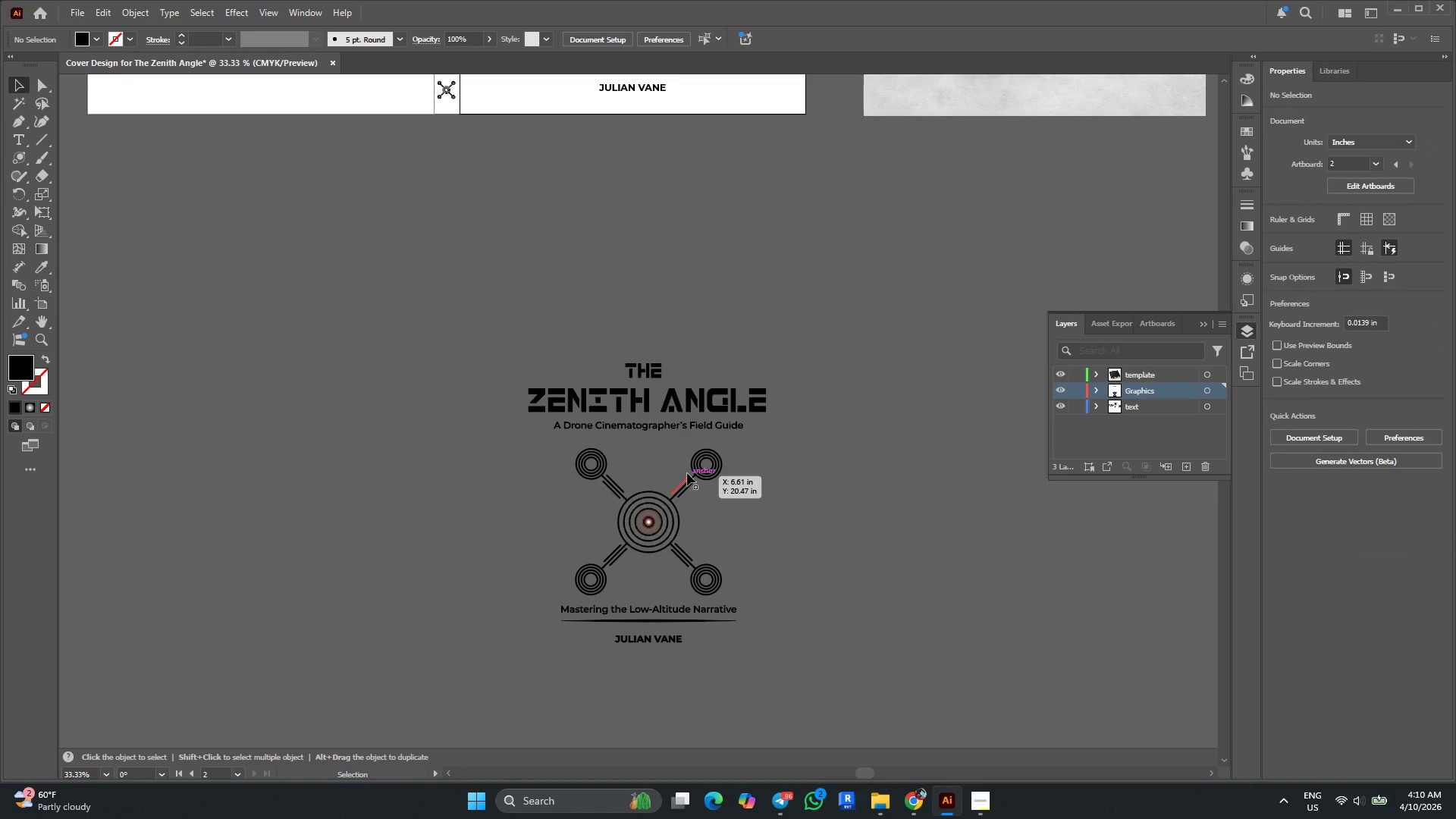 
hold_key(key=AltLeft, duration=0.88)
scroll: coordinate [687, 450], scroll_direction: up, amount: 4.0
 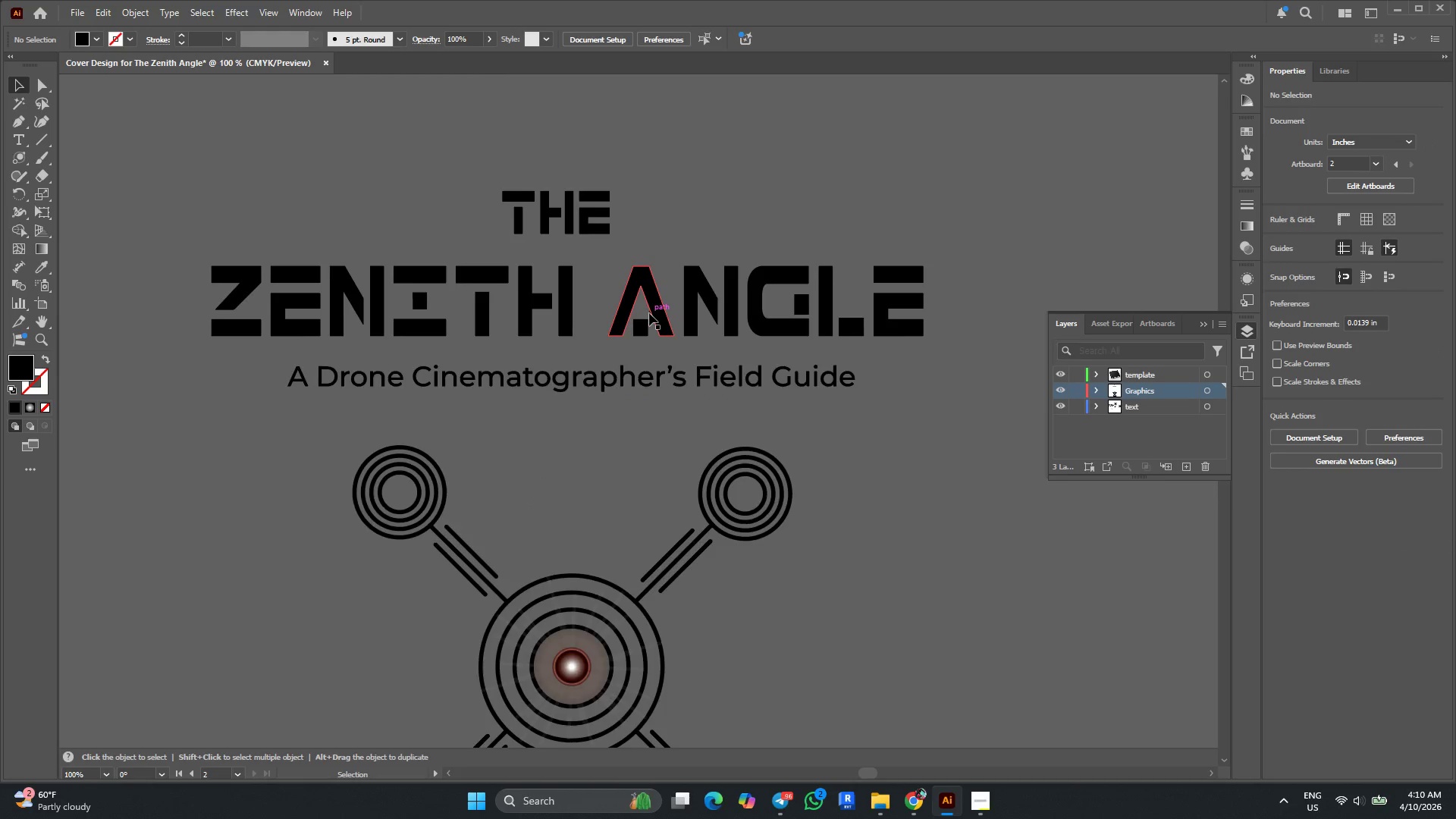 
left_click([649, 313])
 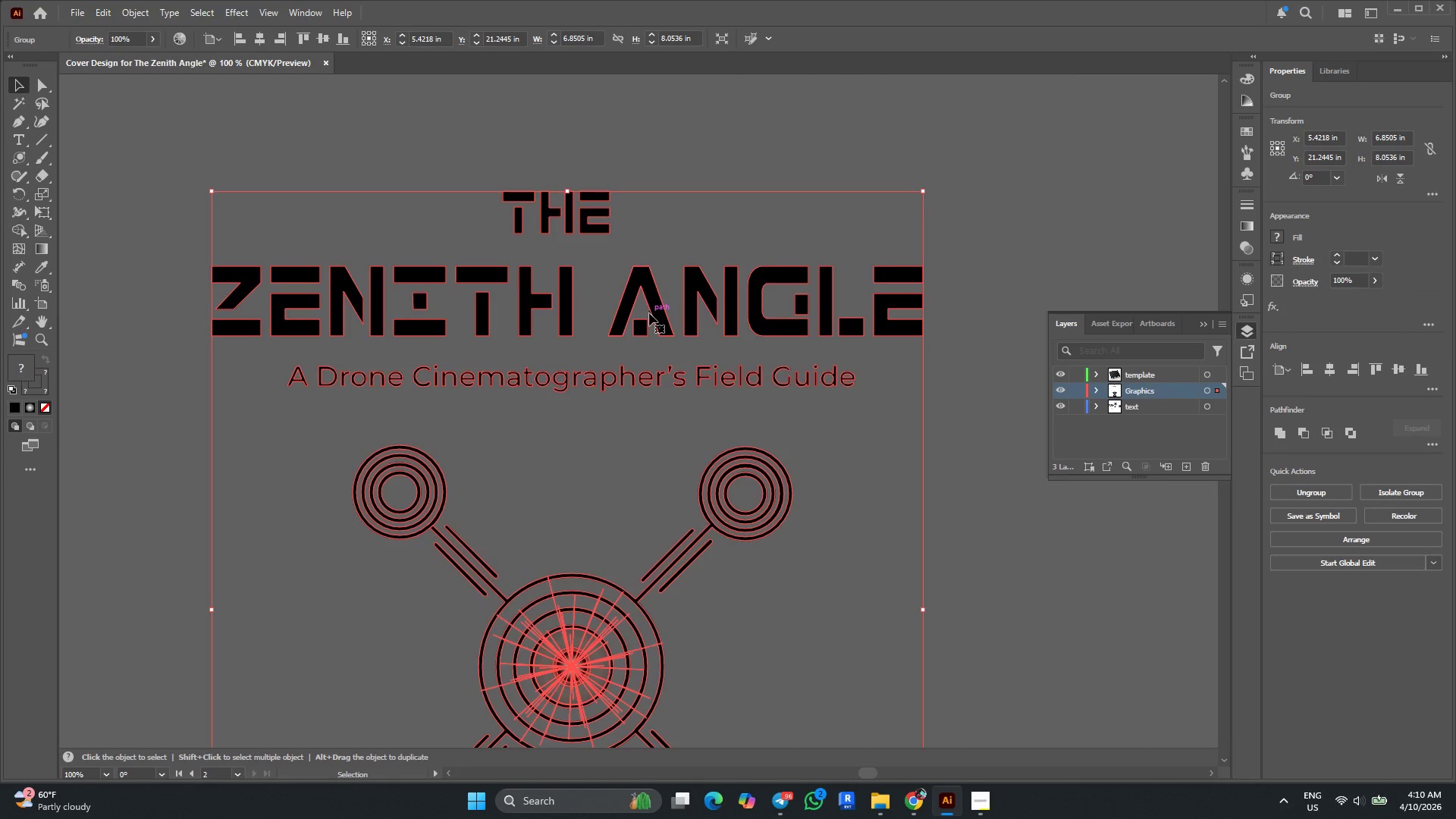 
right_click([649, 313])
 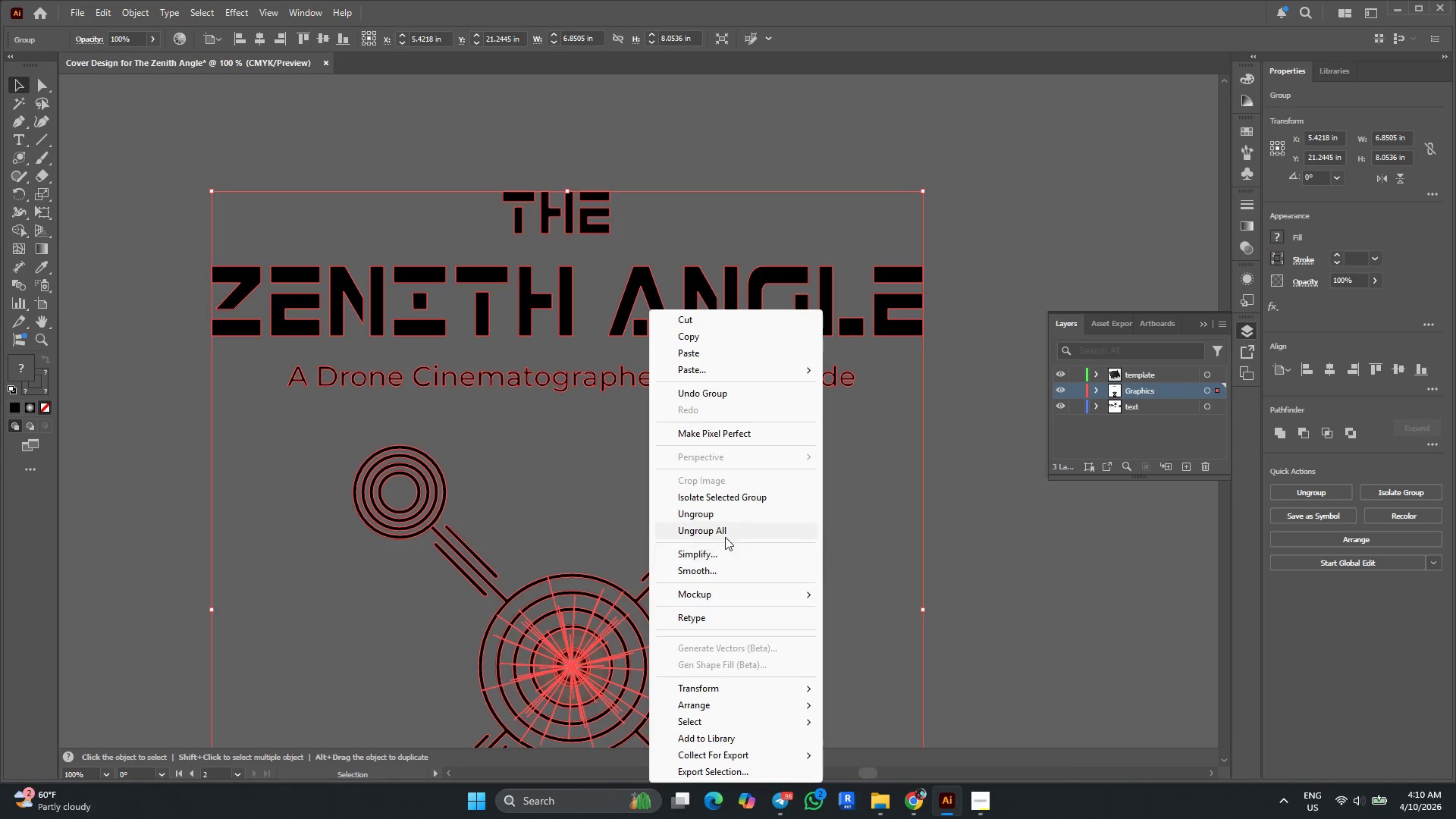 
left_click([723, 531])
 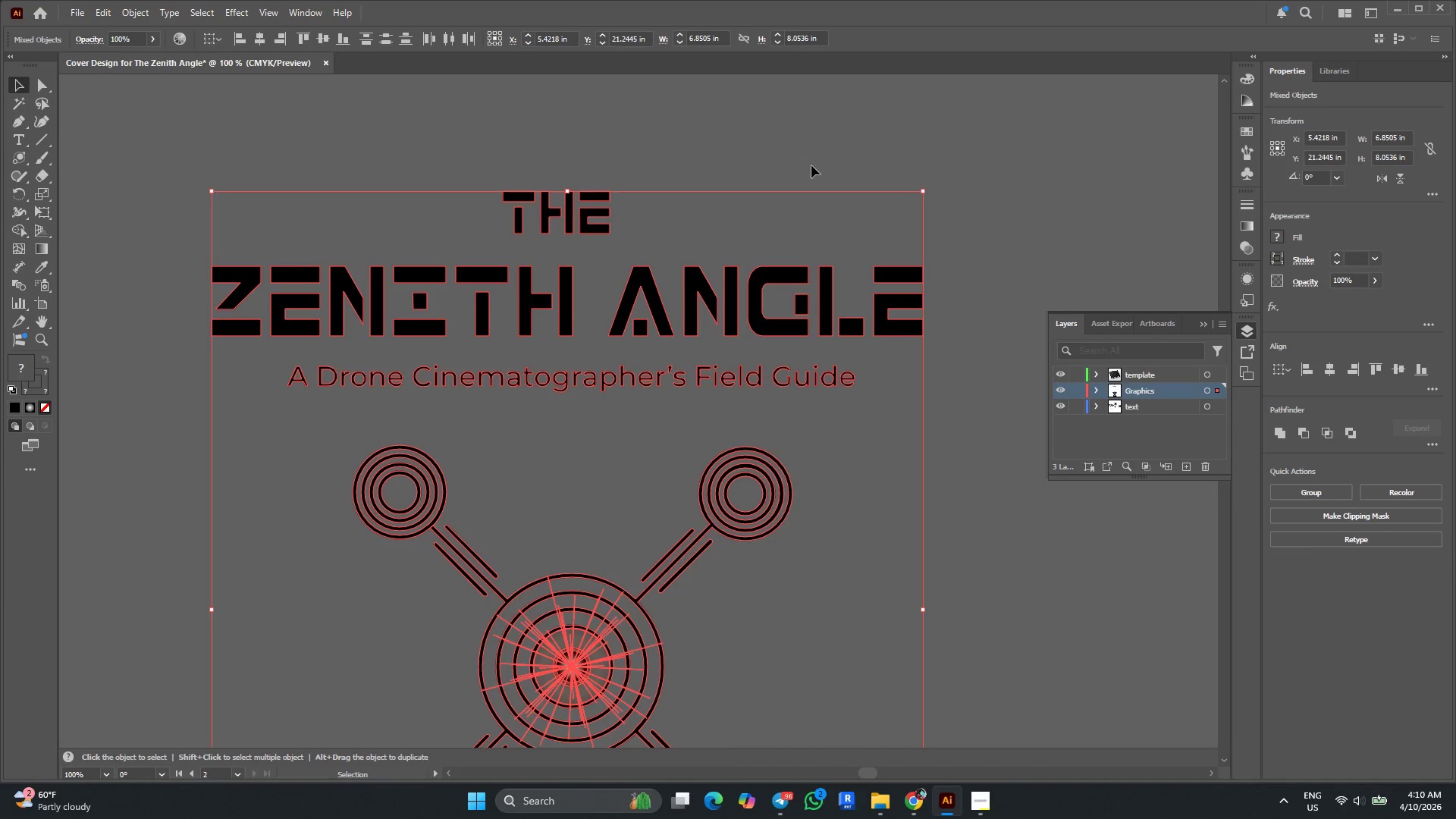 
left_click([812, 134])
 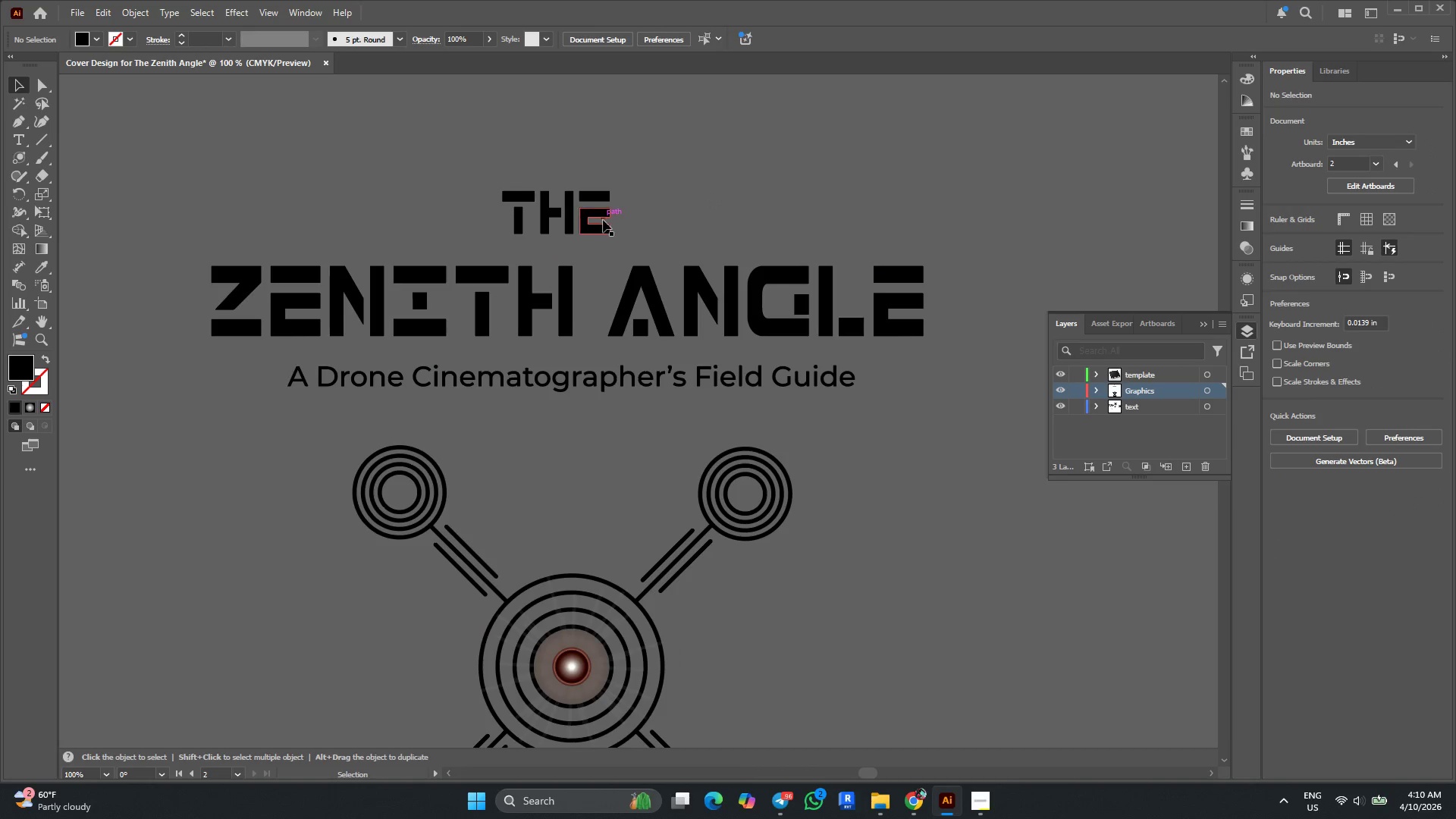 
left_click([603, 220])
 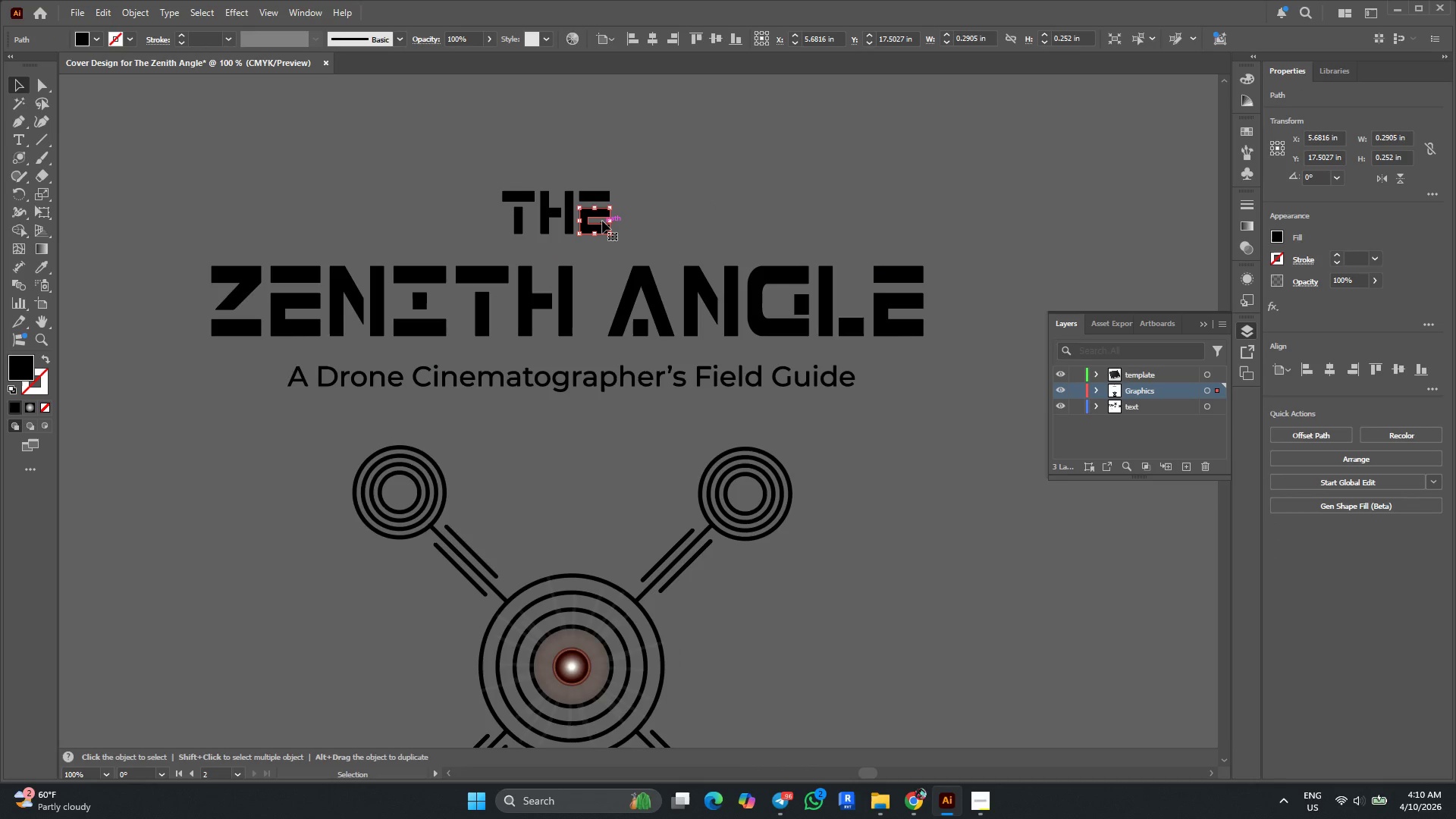 
key(Alt+AltLeft)
 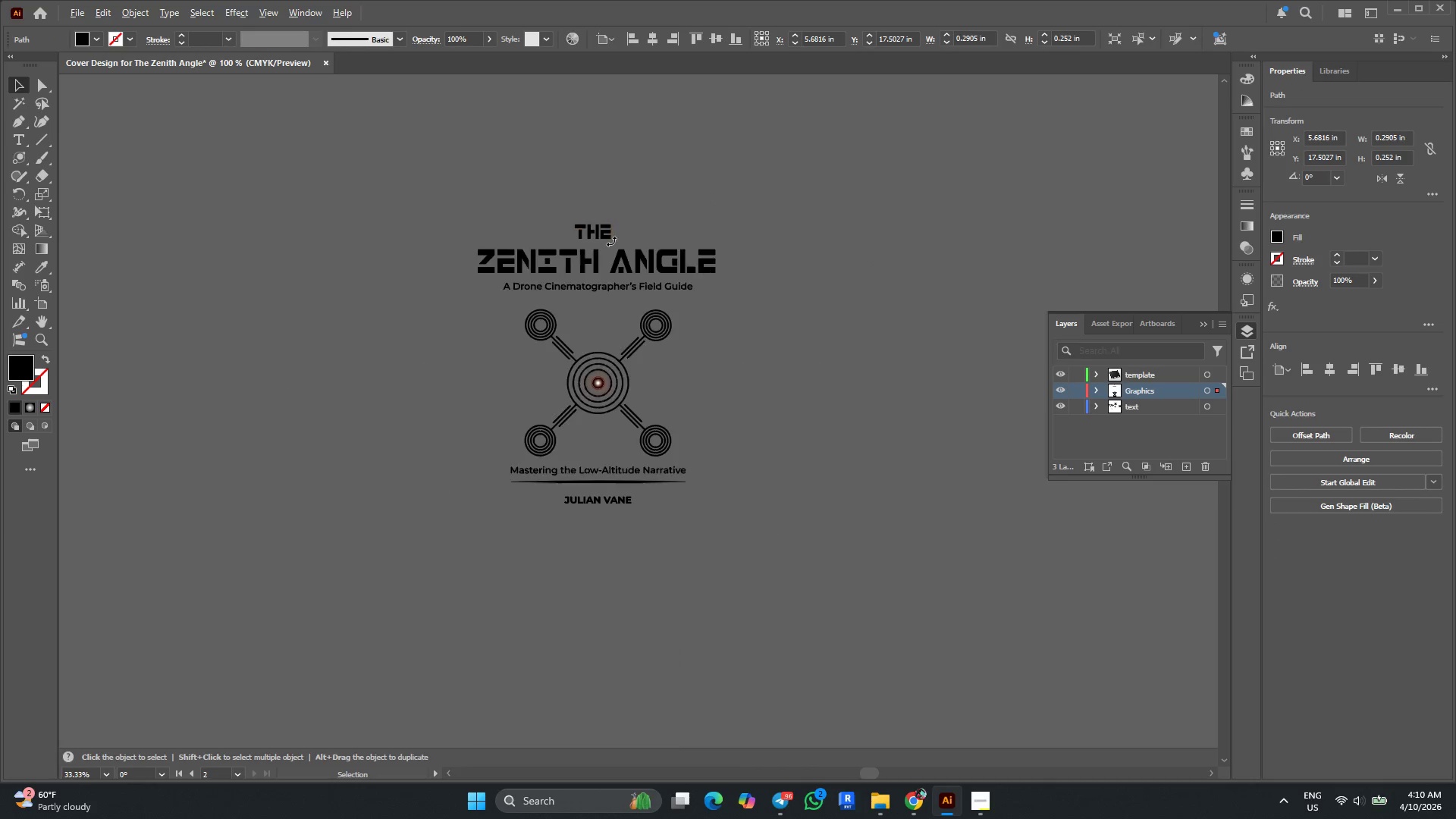 
scroll: coordinate [611, 241], scroll_direction: down, amount: 3.0
 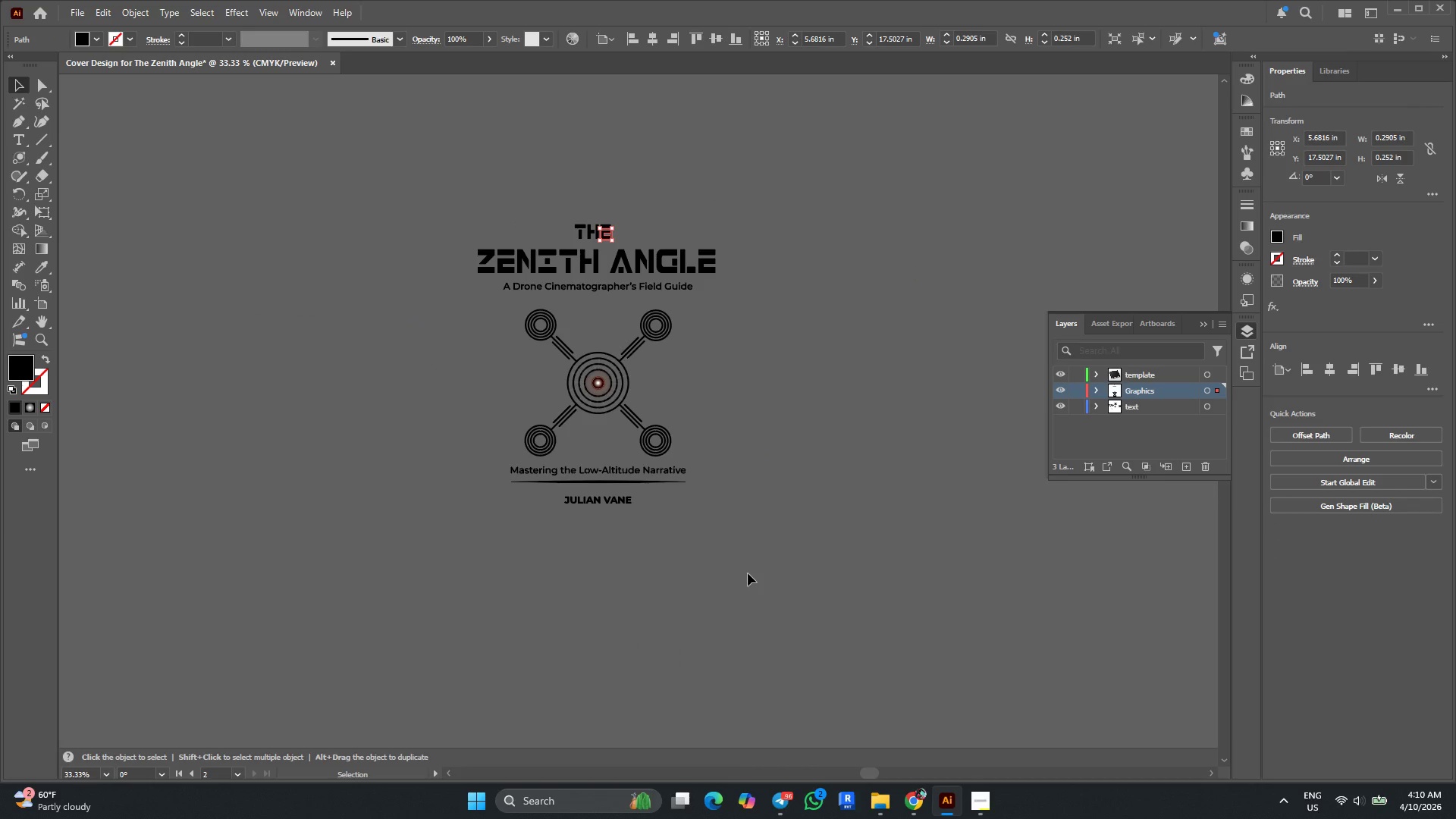 
left_click_drag(start_coordinate=[748, 573], to_coordinate=[462, 177])
 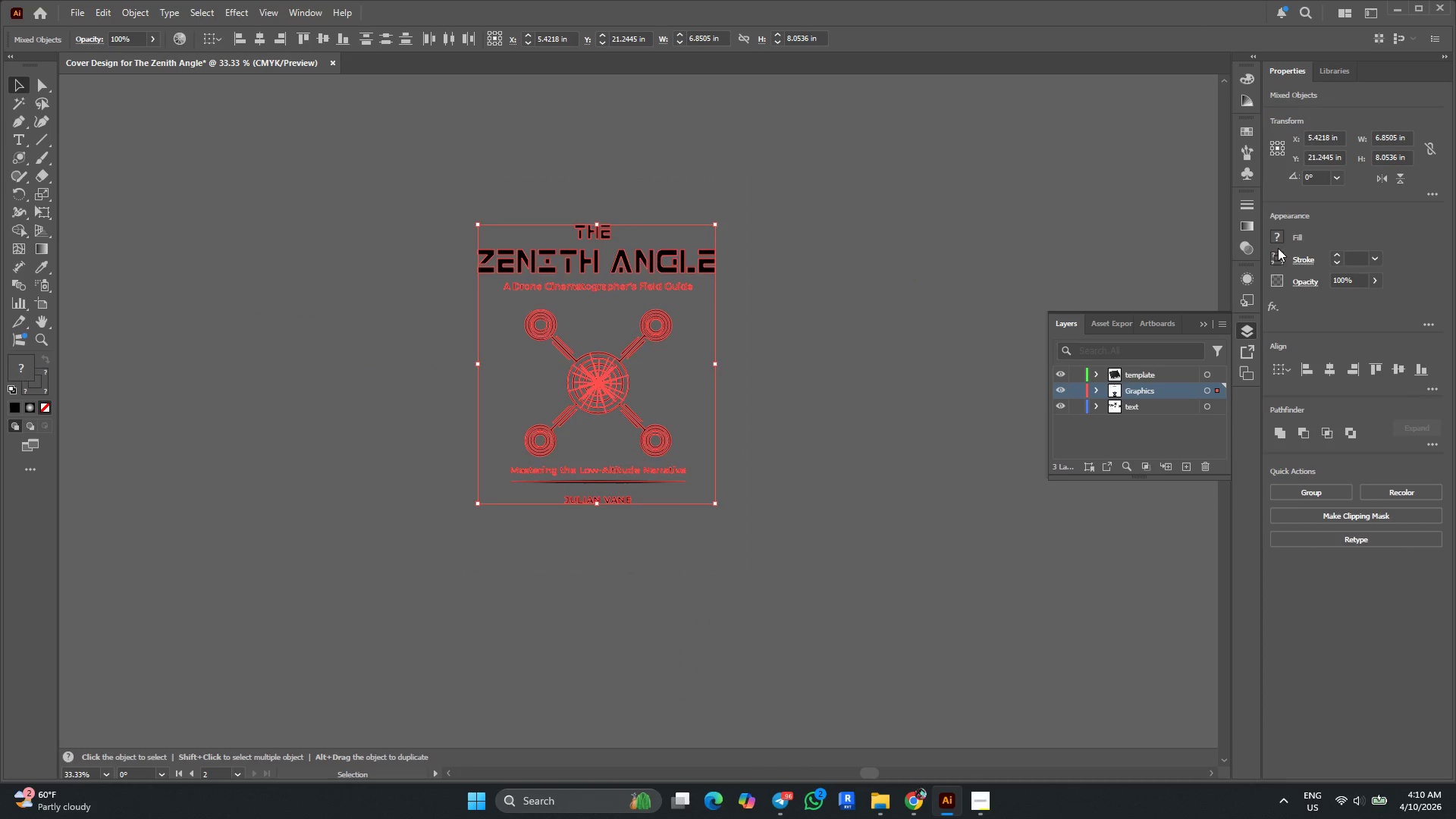 
left_click([1280, 234])
 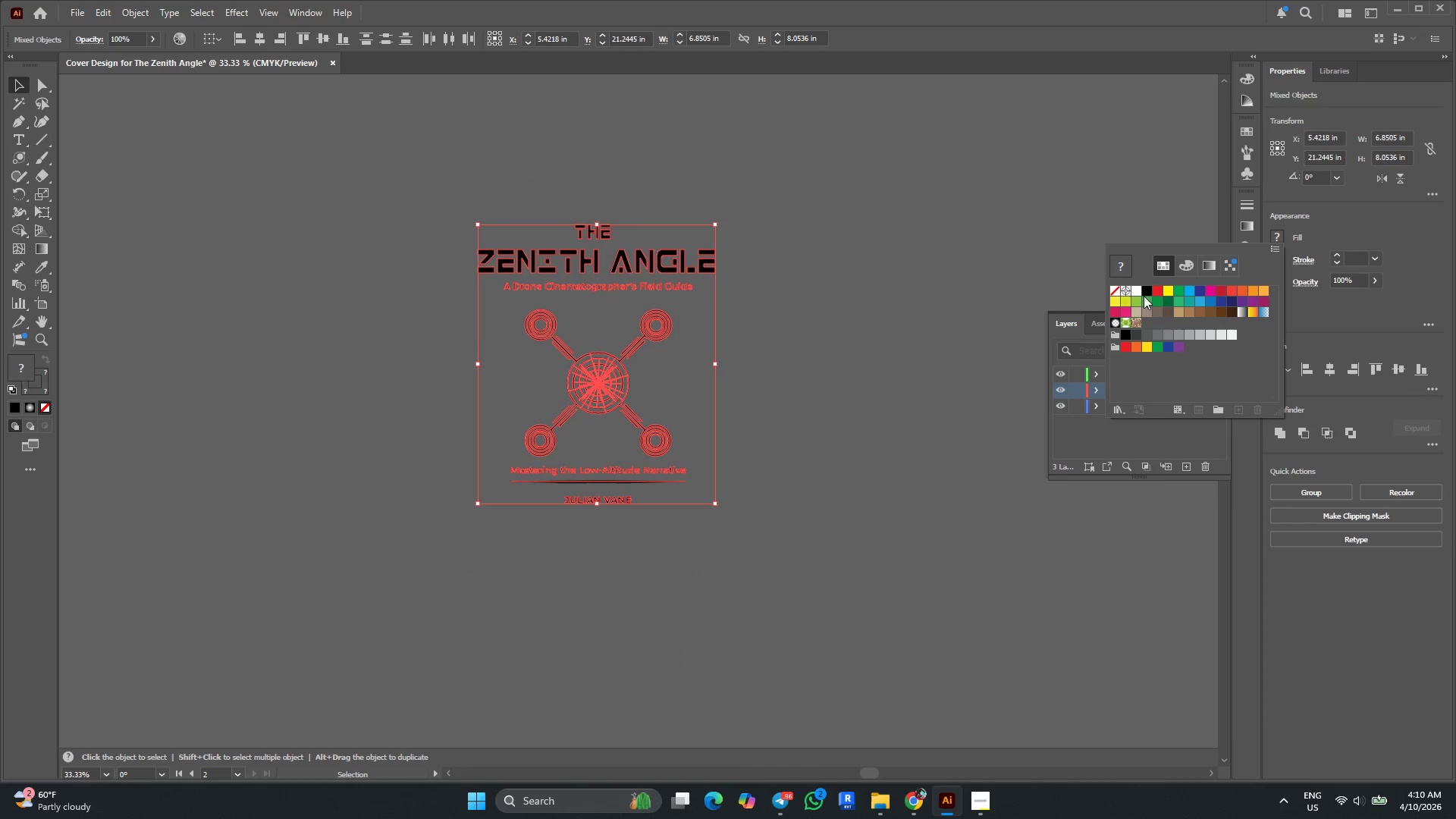 
left_click([1131, 292])
 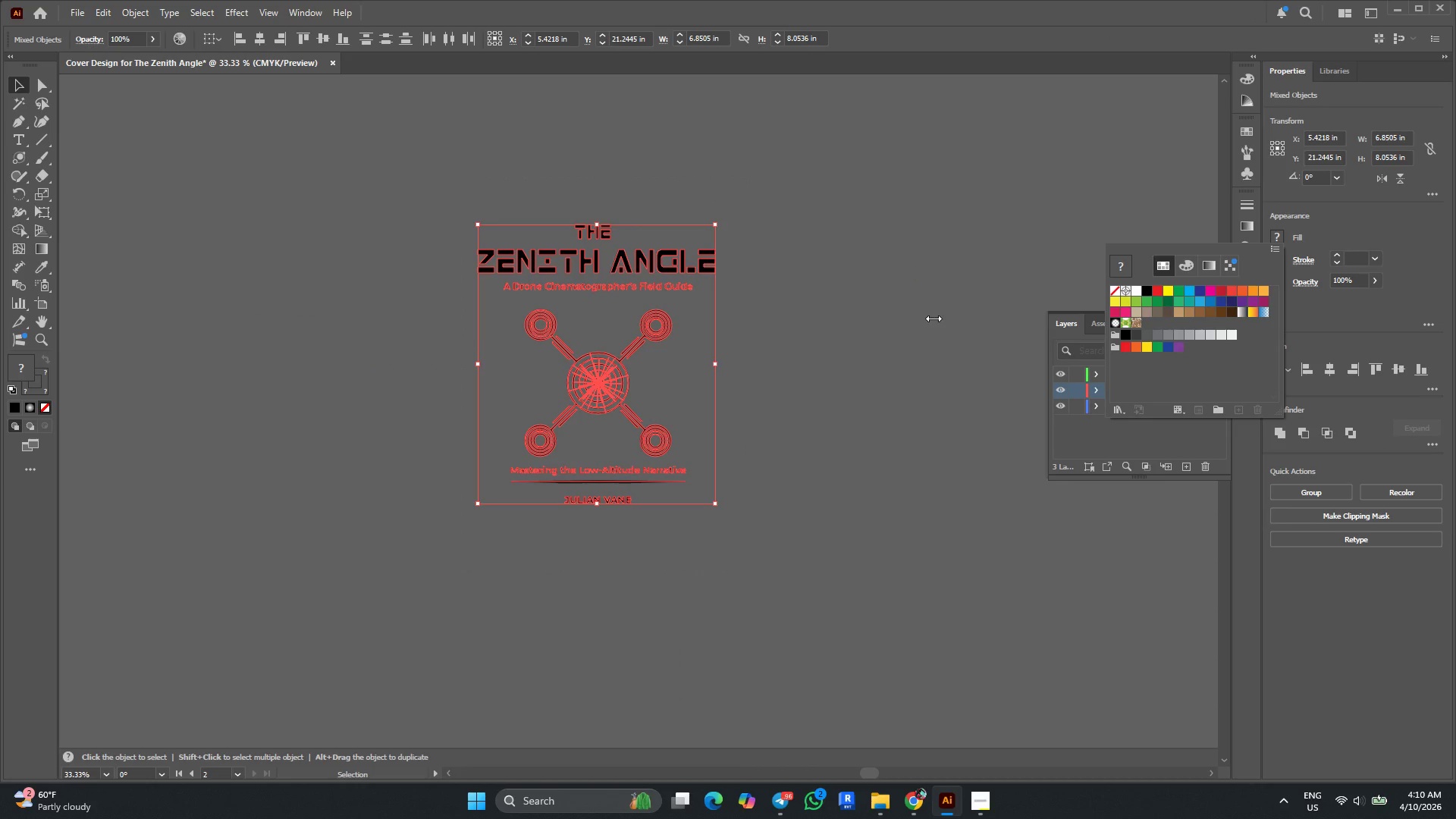 
left_click([934, 318])
 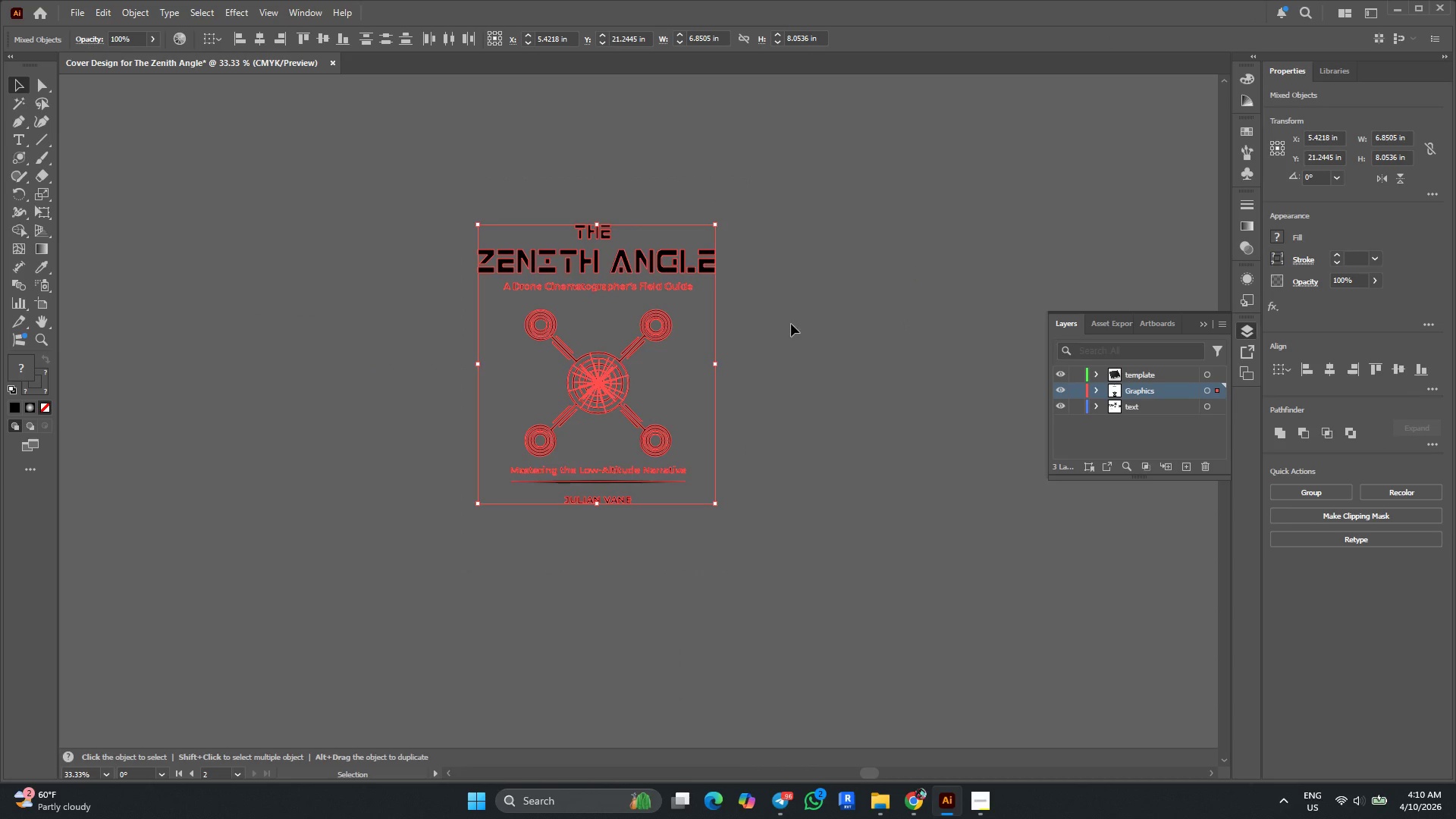 
left_click([791, 324])
 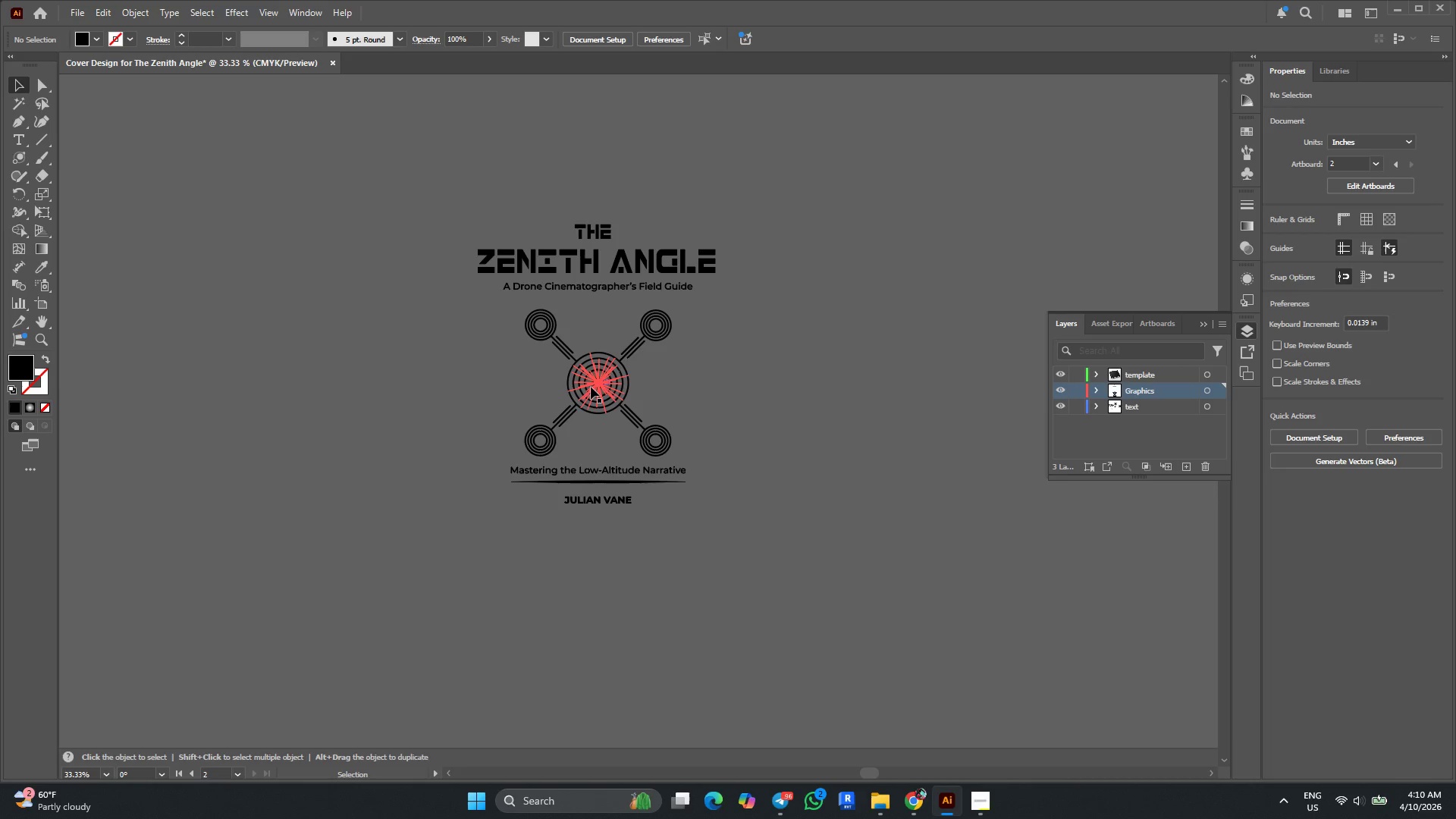 
left_click([592, 386])
 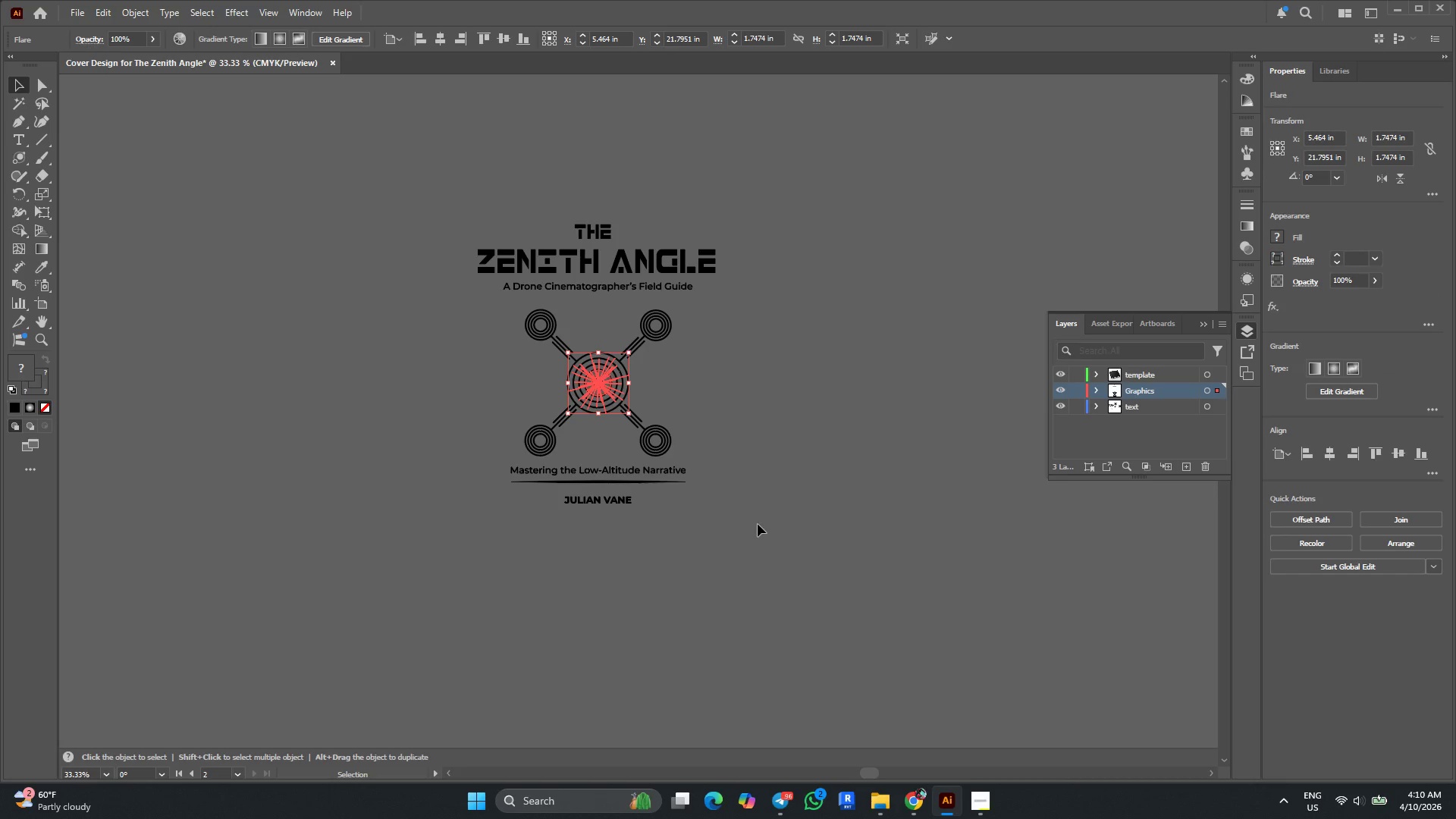 
left_click_drag(start_coordinate=[804, 571], to_coordinate=[443, 146])
 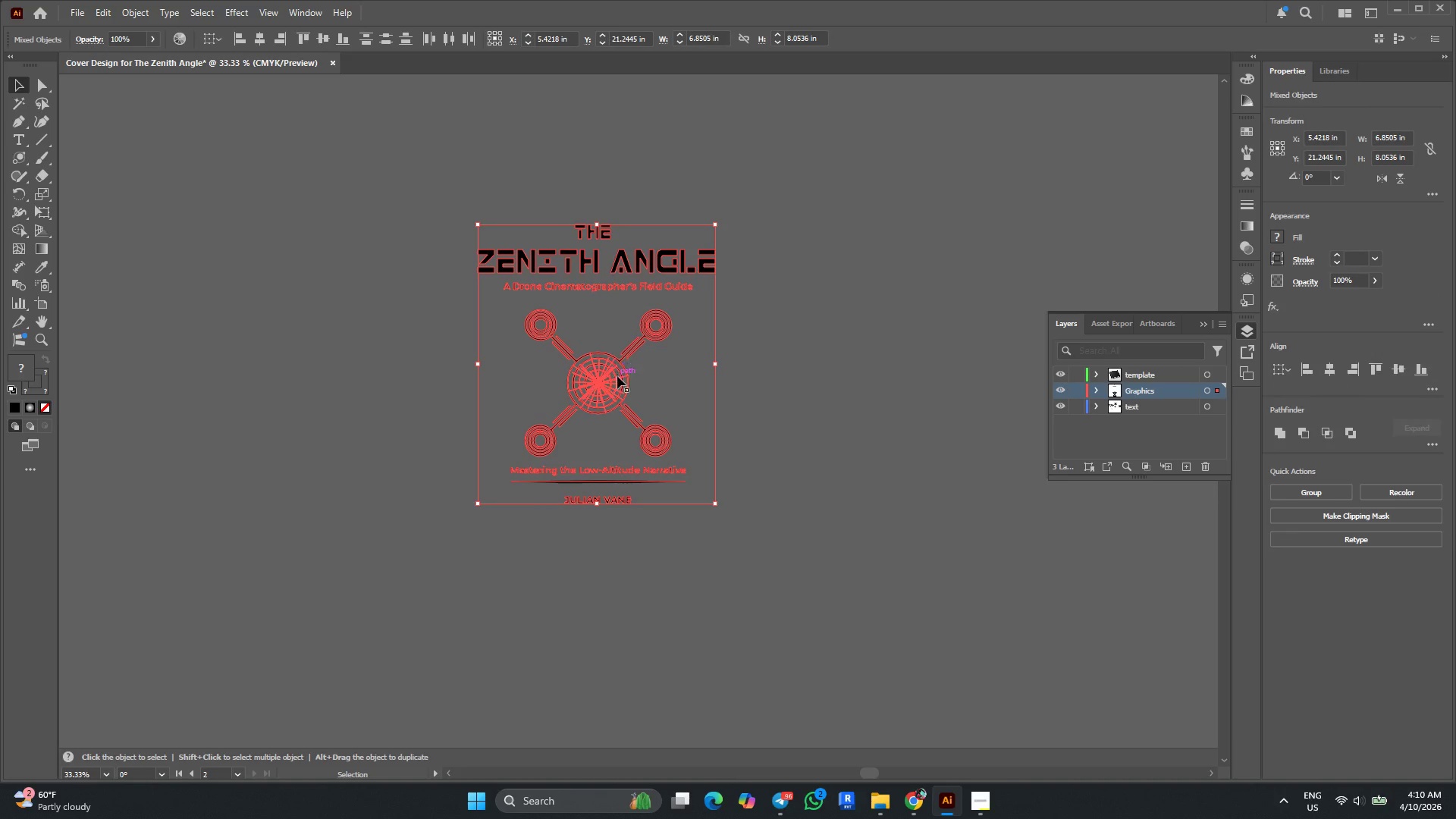 
hold_key(key=ShiftLeft, duration=0.94)
left_click([601, 384])
 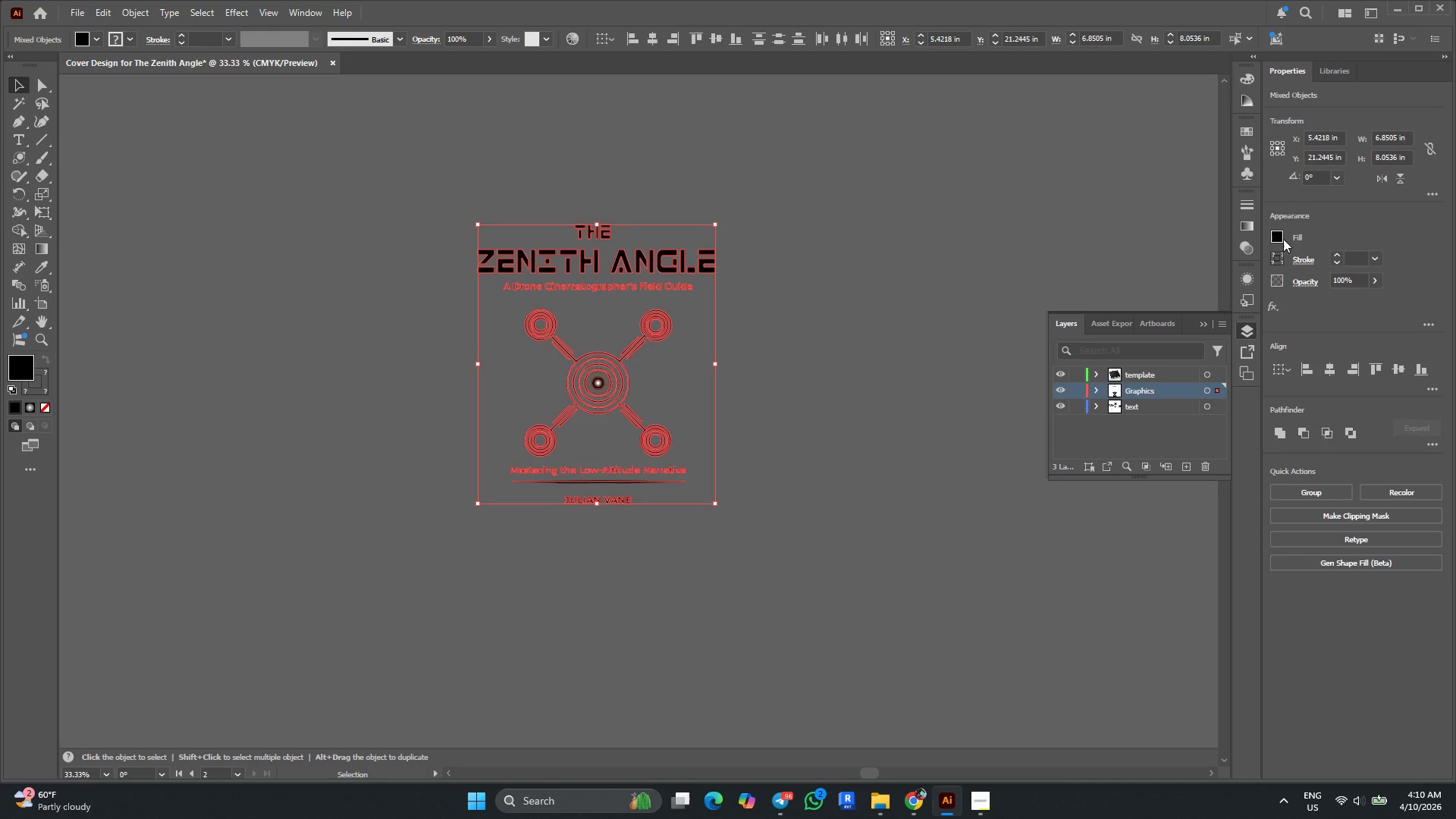 
left_click([1274, 240])
 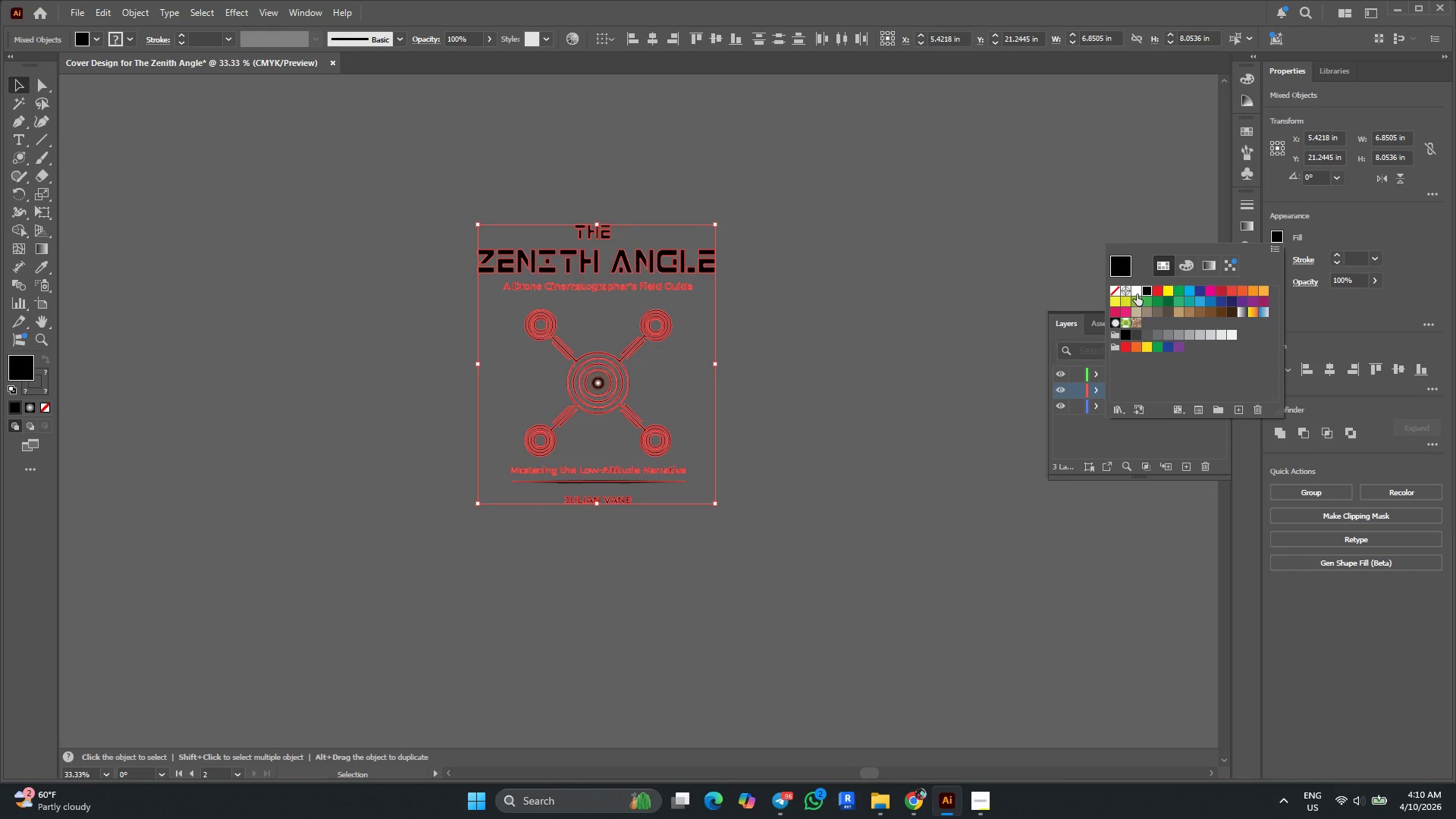 
left_click([1137, 293])
 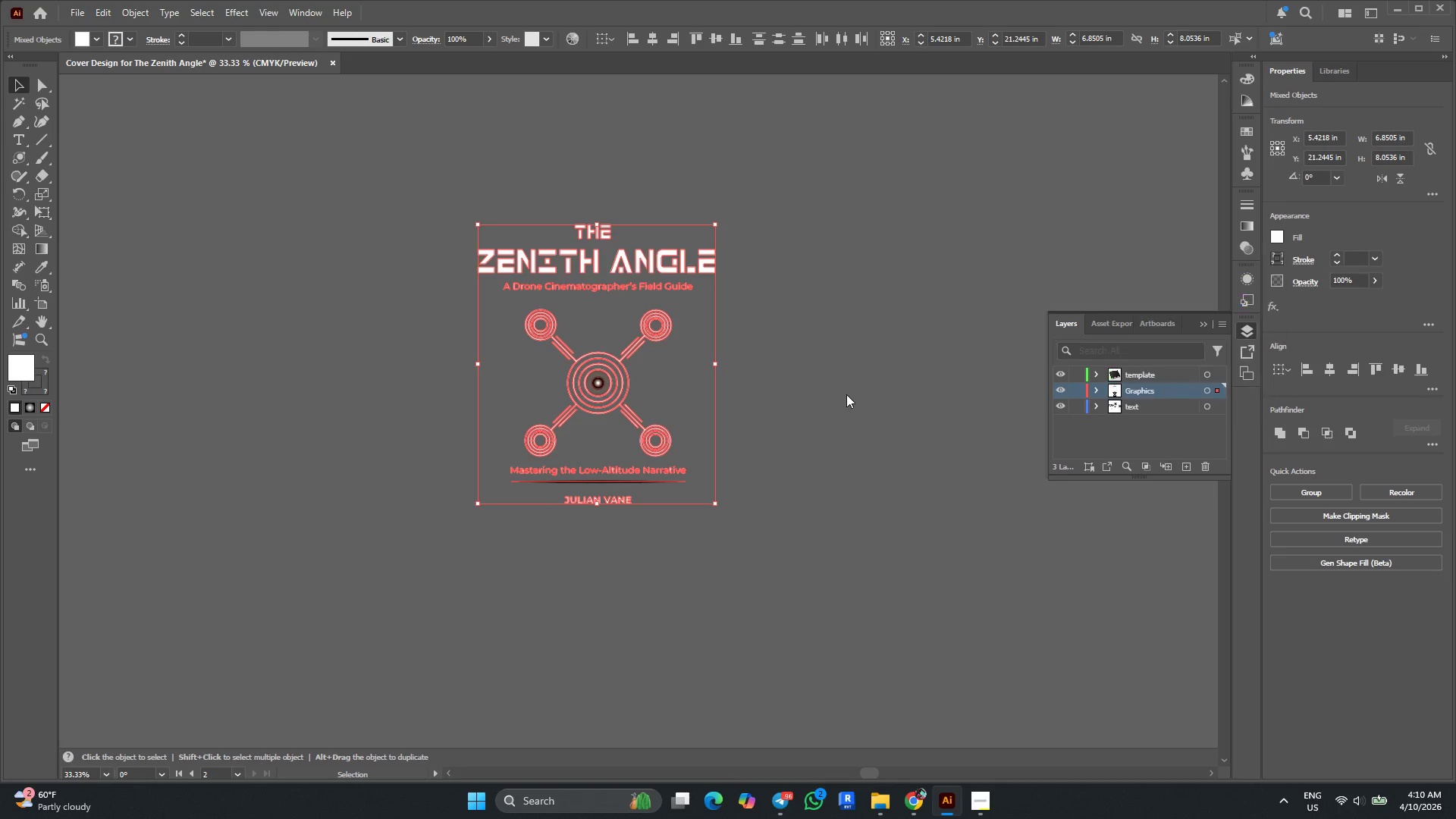 
double_click([846, 394])
 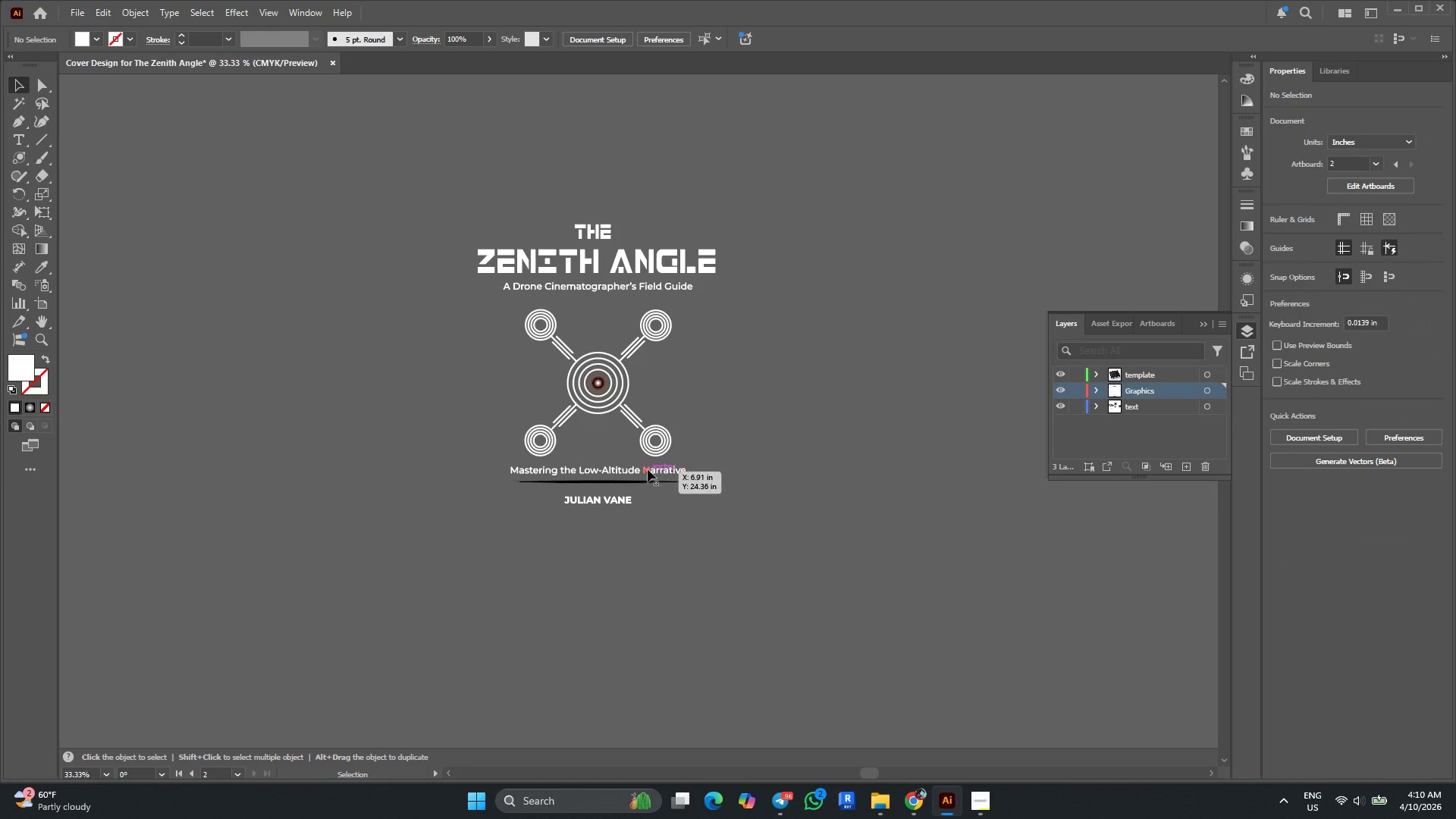 
hold_key(key=AltLeft, duration=0.5)
scroll: coordinate [647, 466], scroll_direction: down, amount: 1.0
 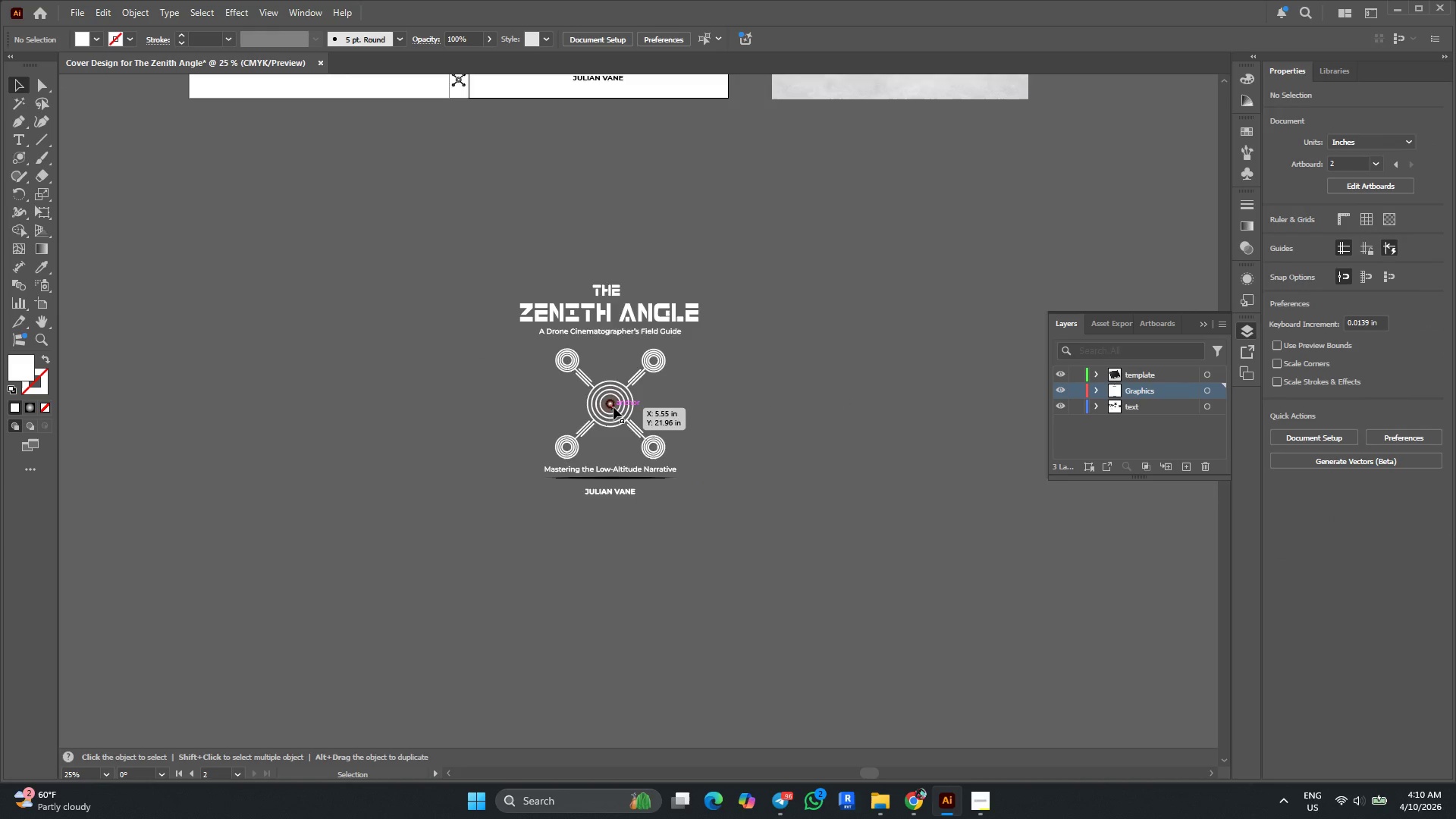 
hold_key(key=AltLeft, duration=0.47)
scroll: coordinate [613, 407], scroll_direction: up, amount: 4.0
 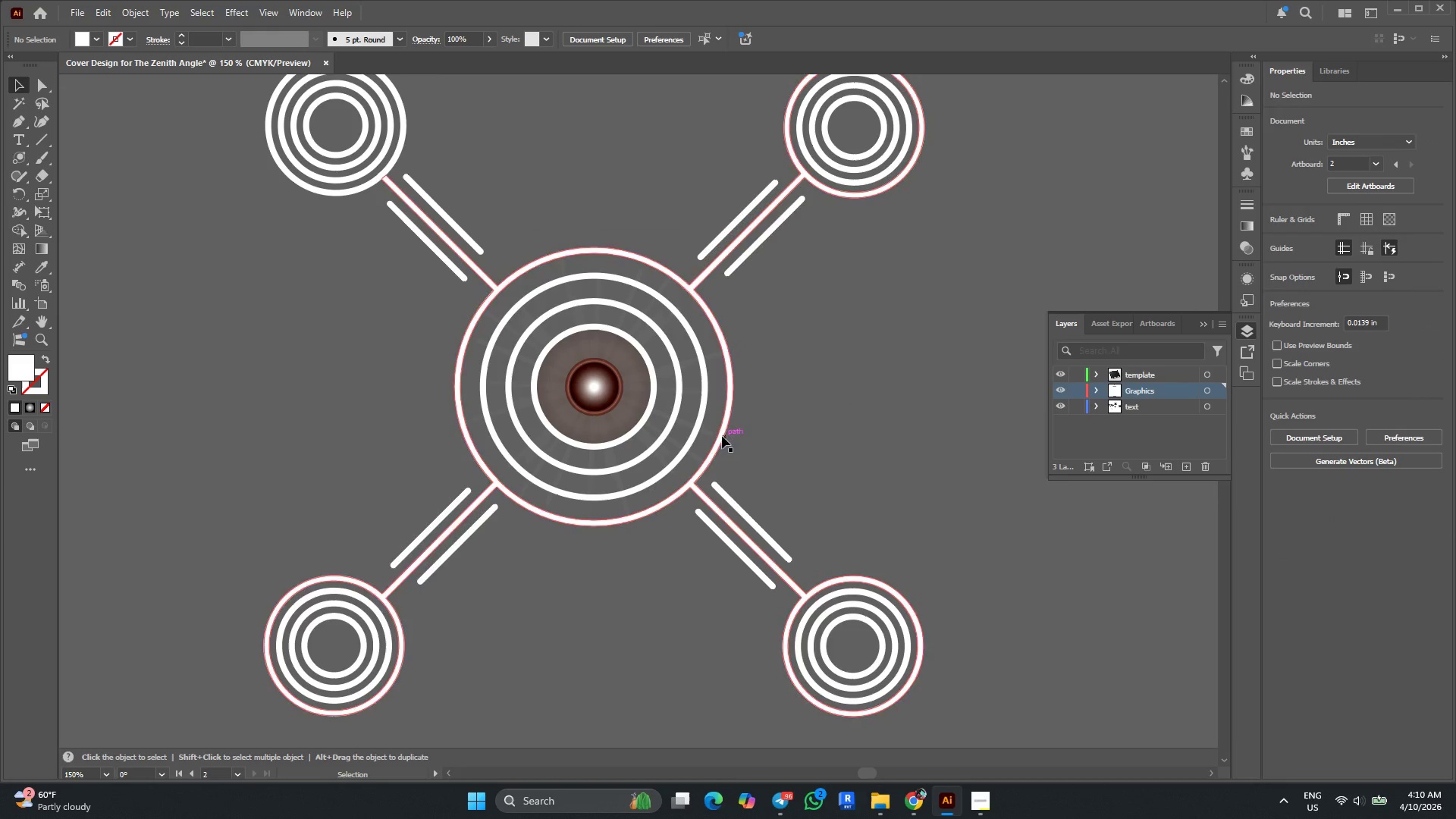 
hold_key(key=AltLeft, duration=0.33)
scroll: coordinate [745, 446], scroll_direction: down, amount: 3.0
 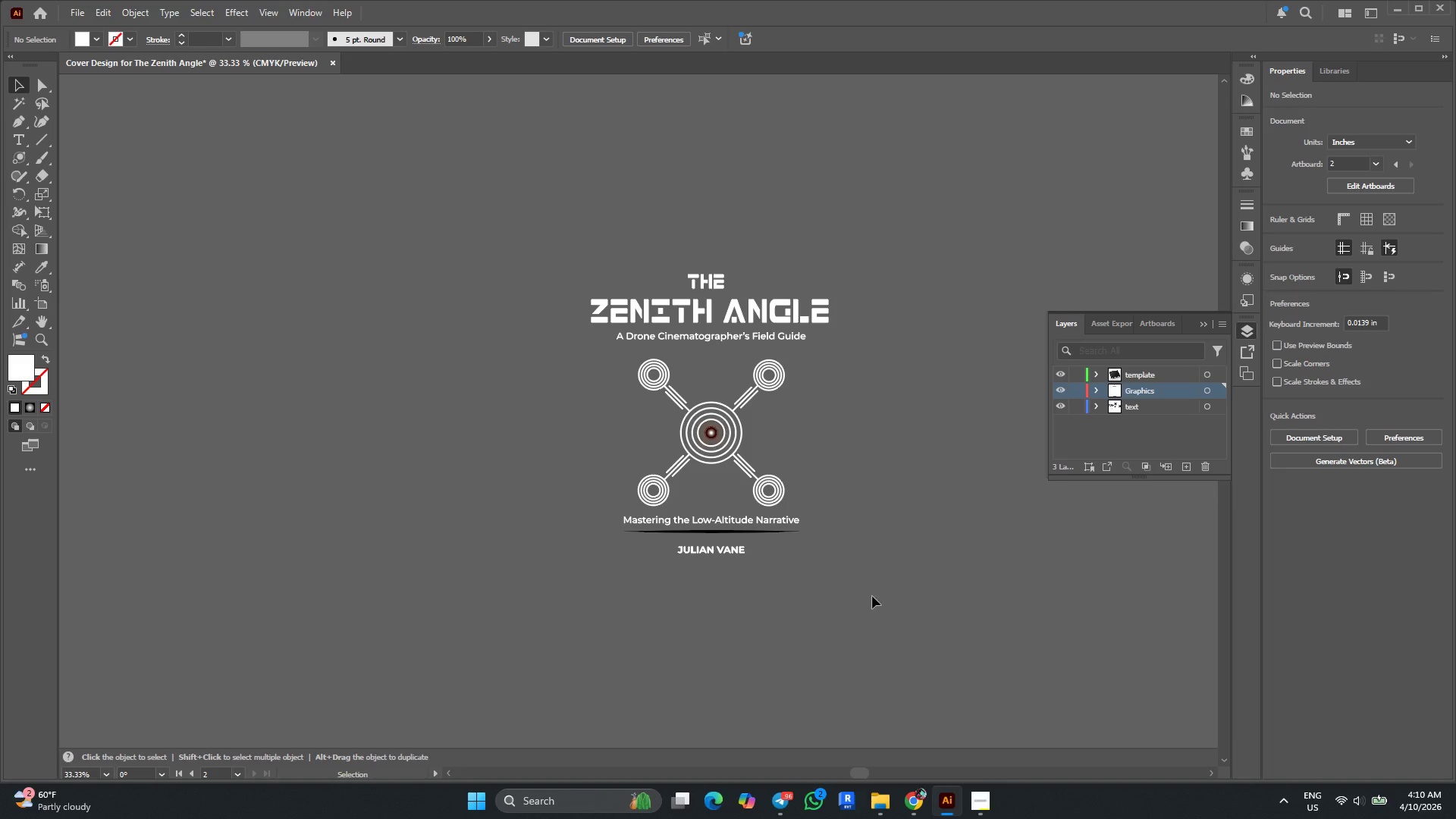 
left_click_drag(start_coordinate=[874, 601], to_coordinate=[869, 590])
 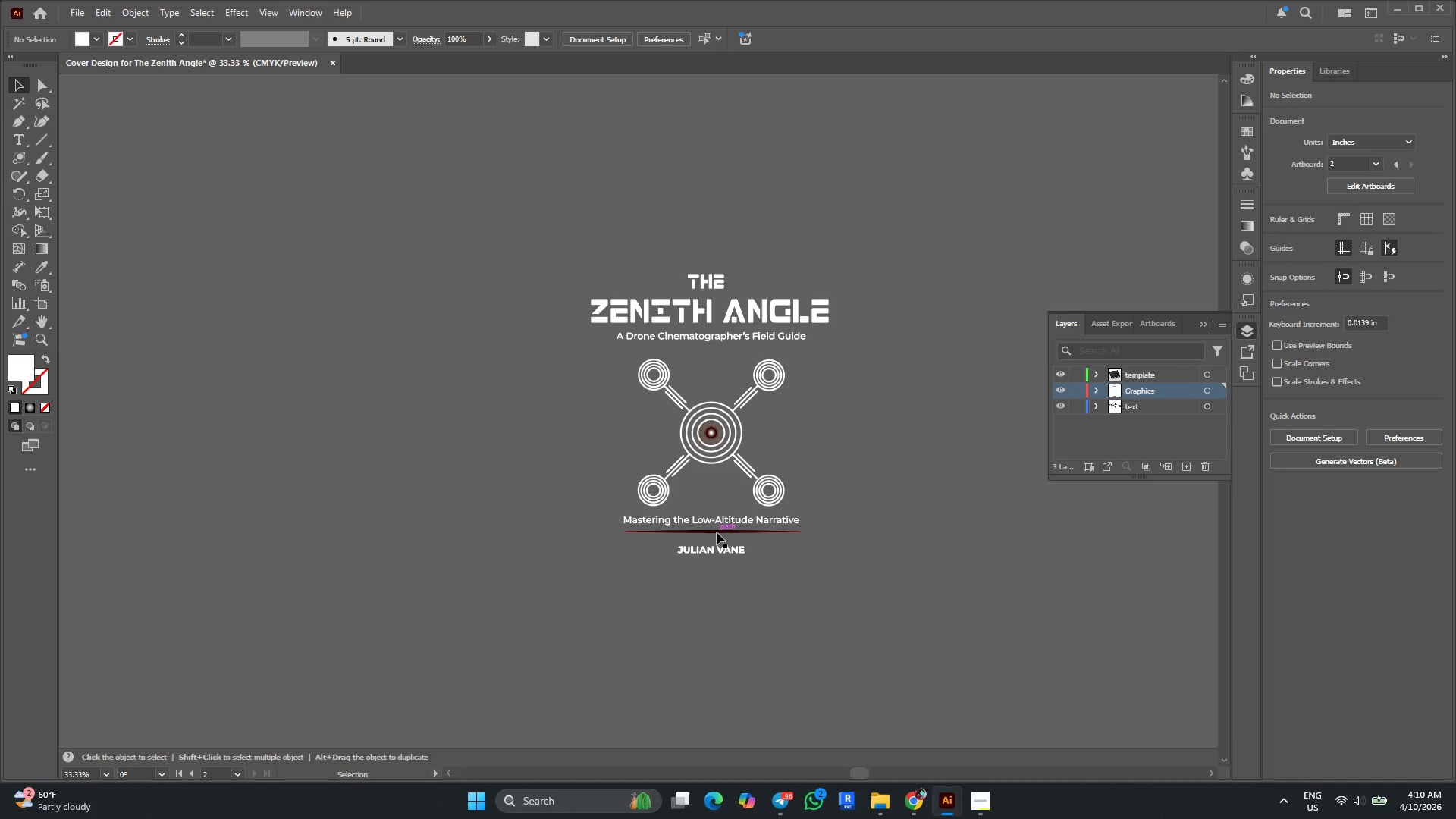 
left_click([717, 532])
 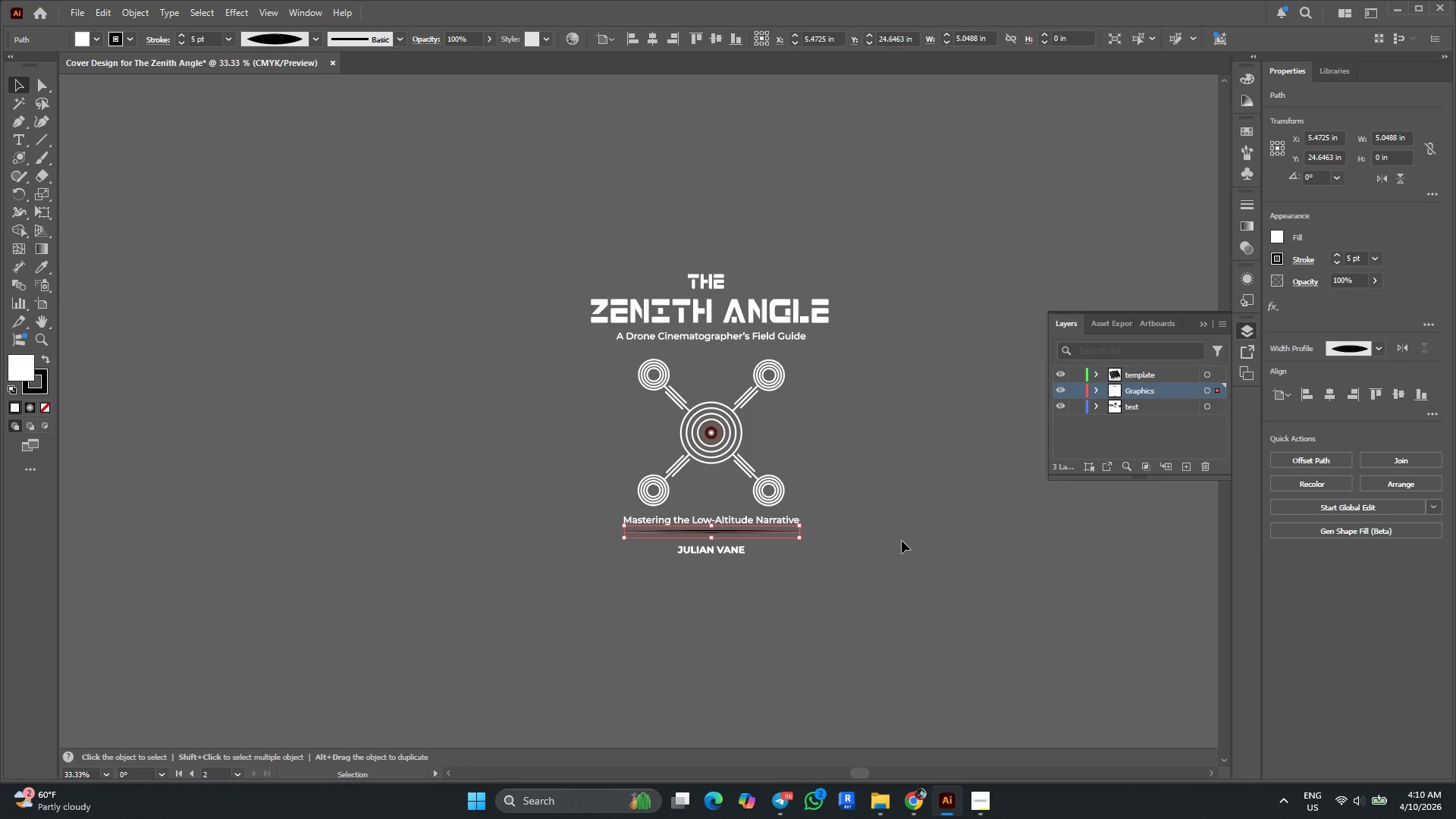 
wait(5.44)
 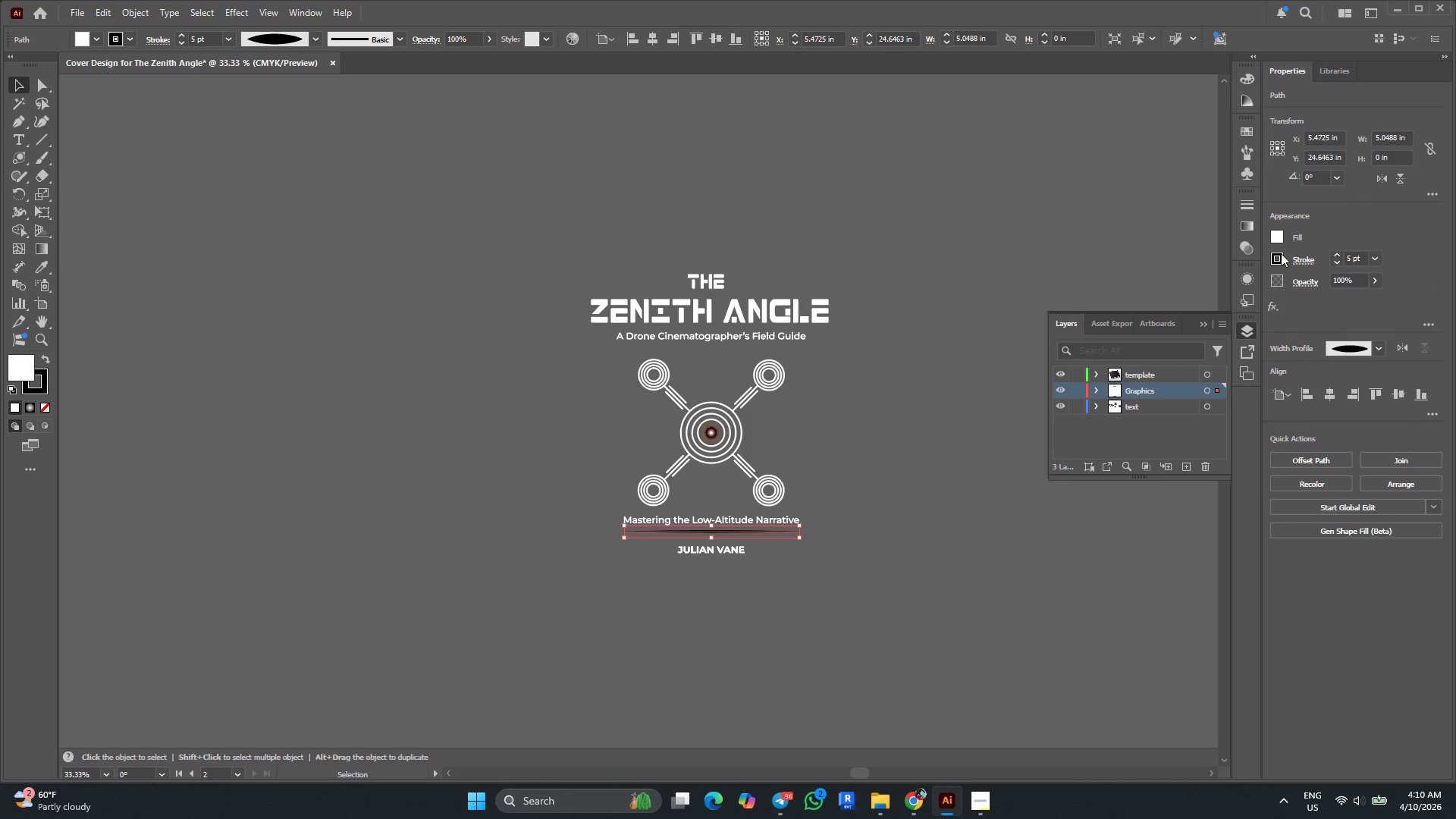 
left_click([1282, 256])
 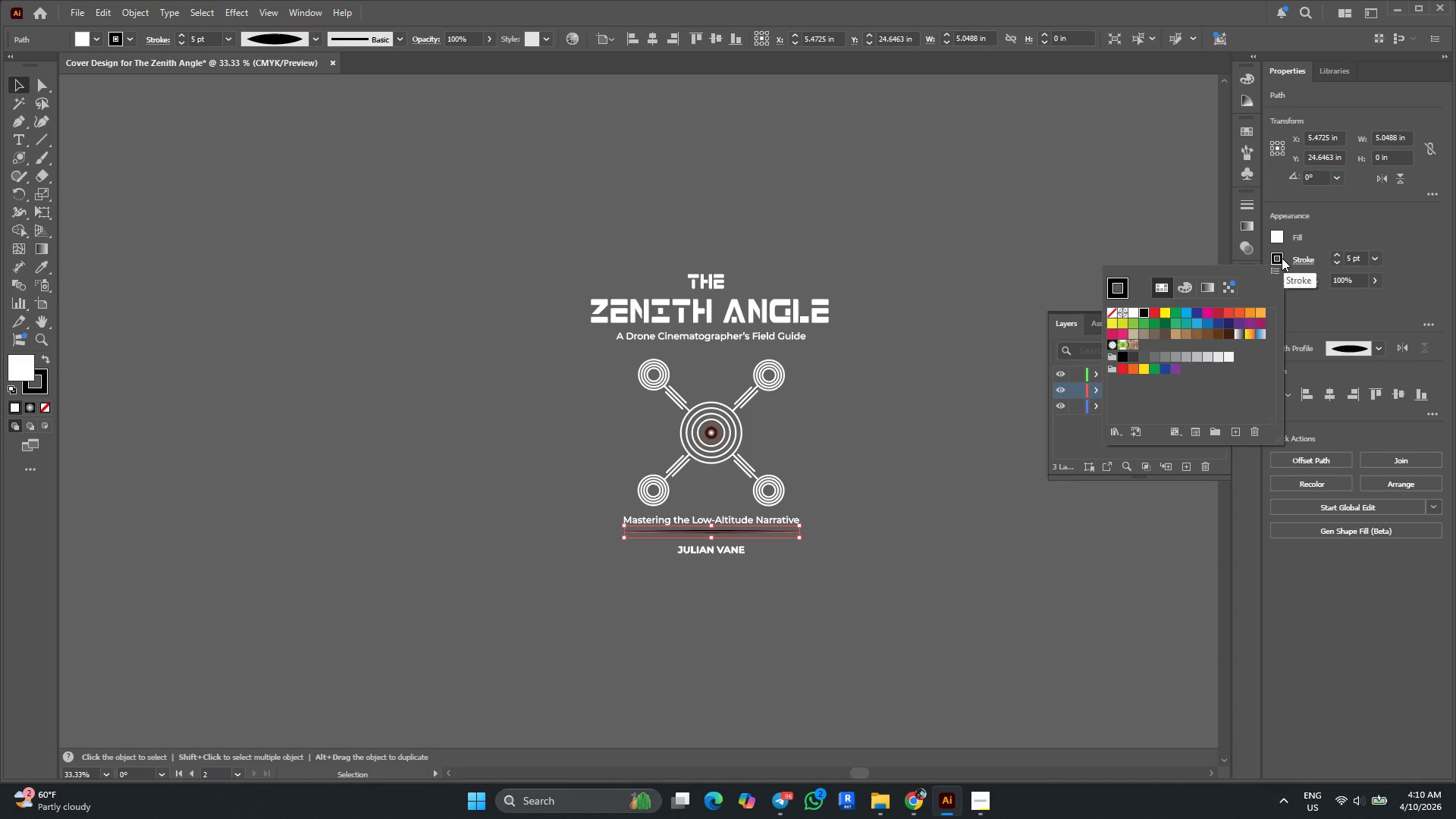 
left_click([1282, 258])
 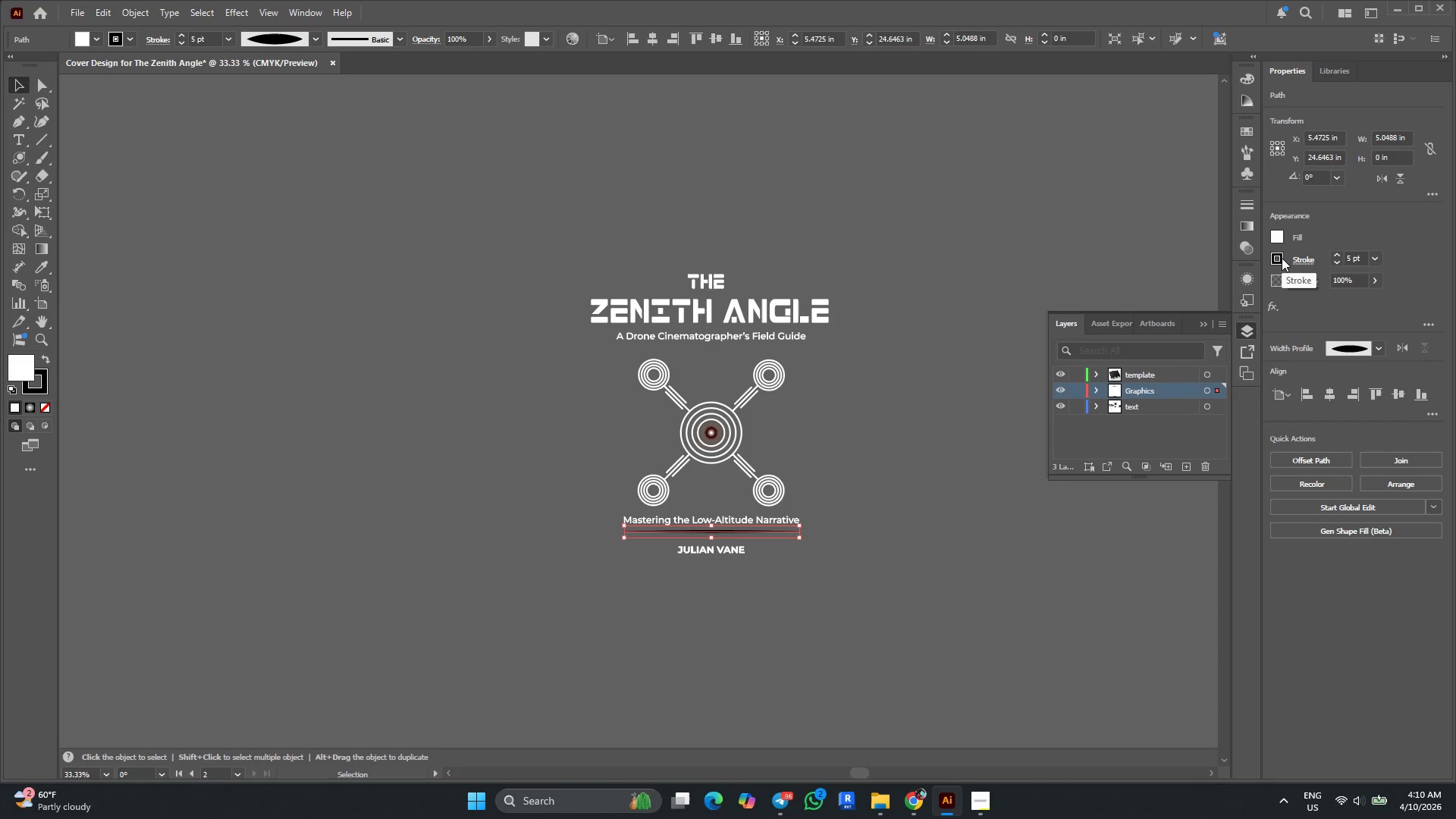 
left_click([1282, 258])
 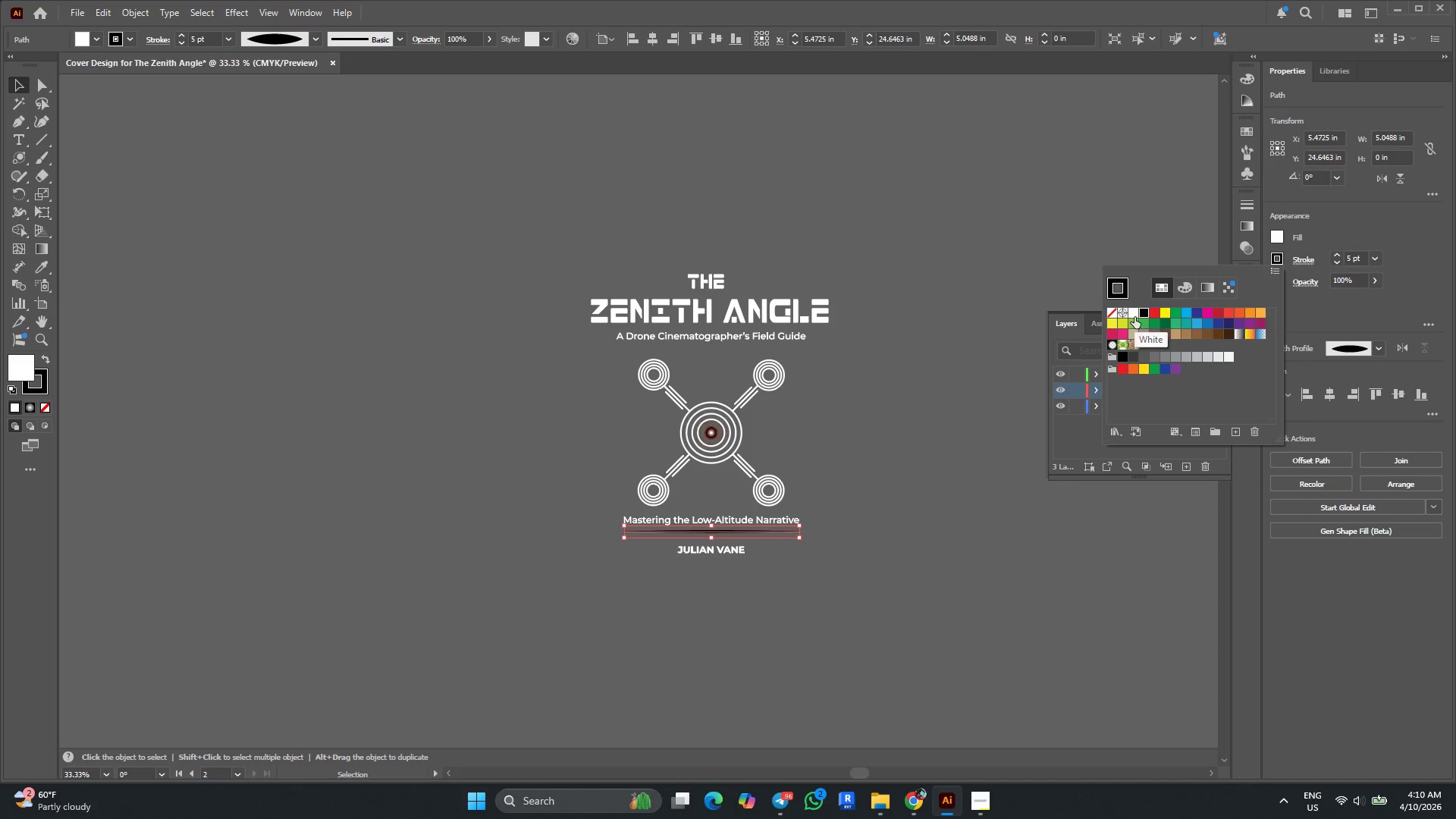 
left_click([1133, 315])
 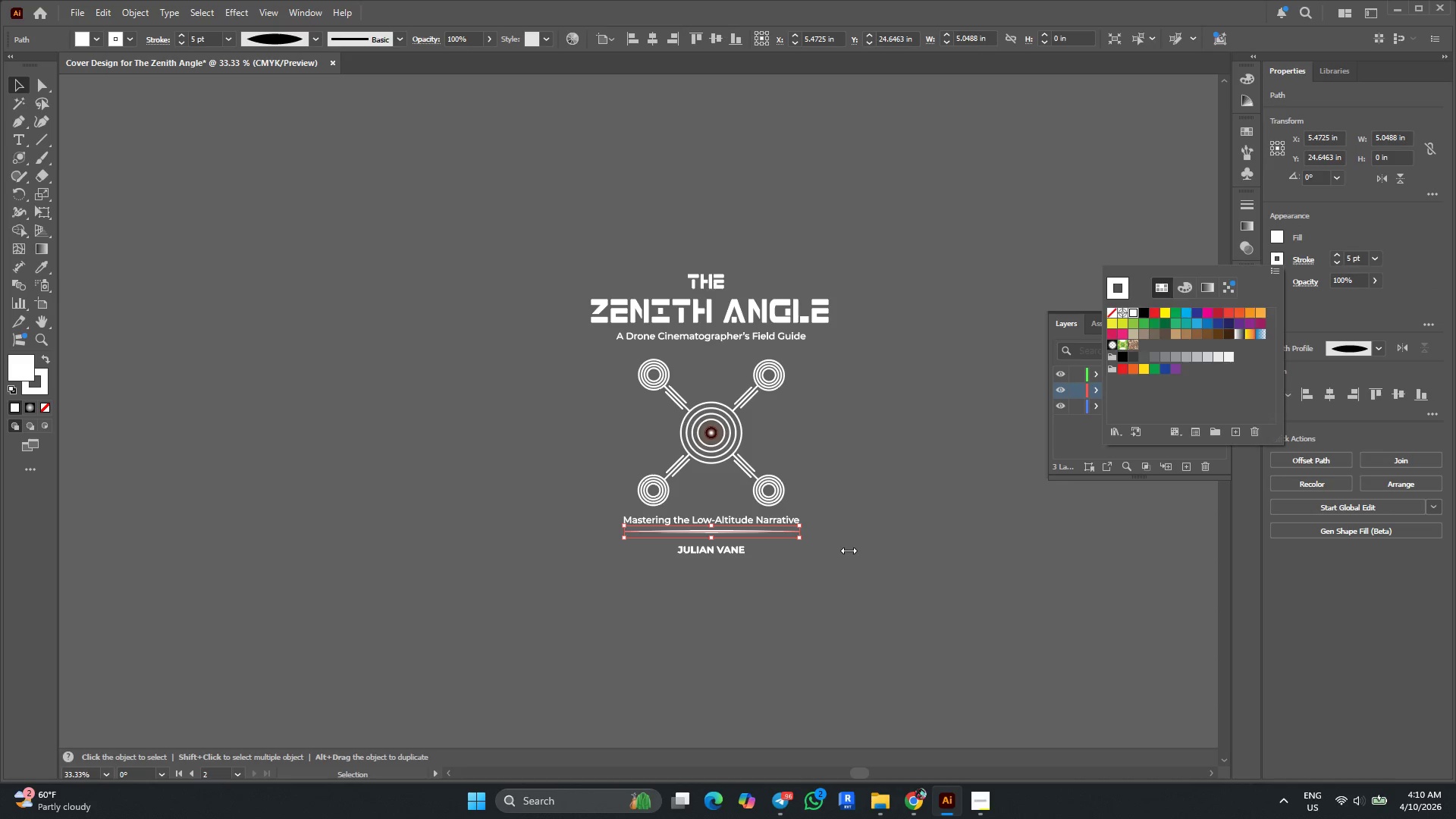 
left_click([852, 550])
 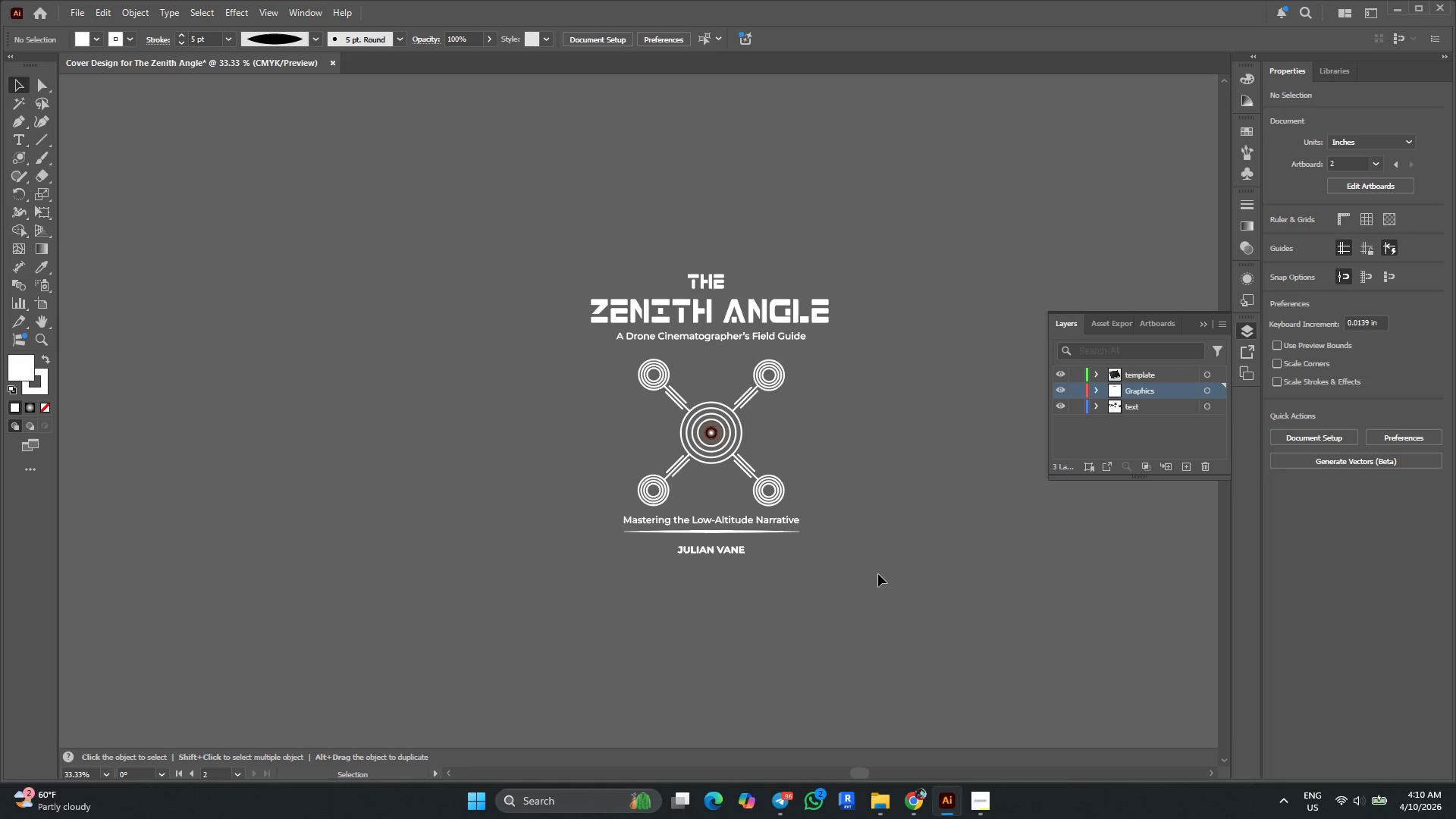 
left_click_drag(start_coordinate=[908, 634], to_coordinate=[602, 265])
 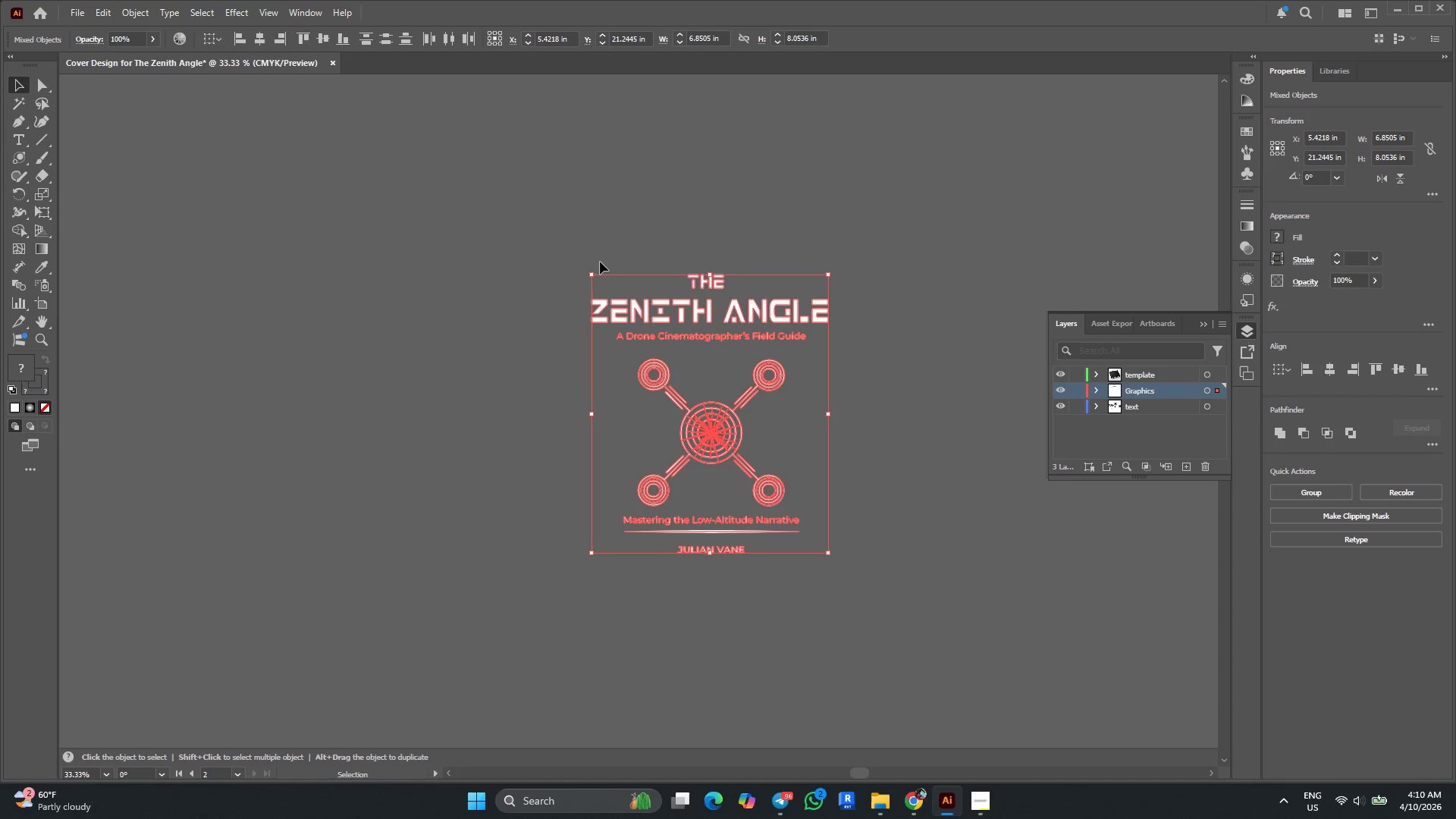 
key(Control+G)
 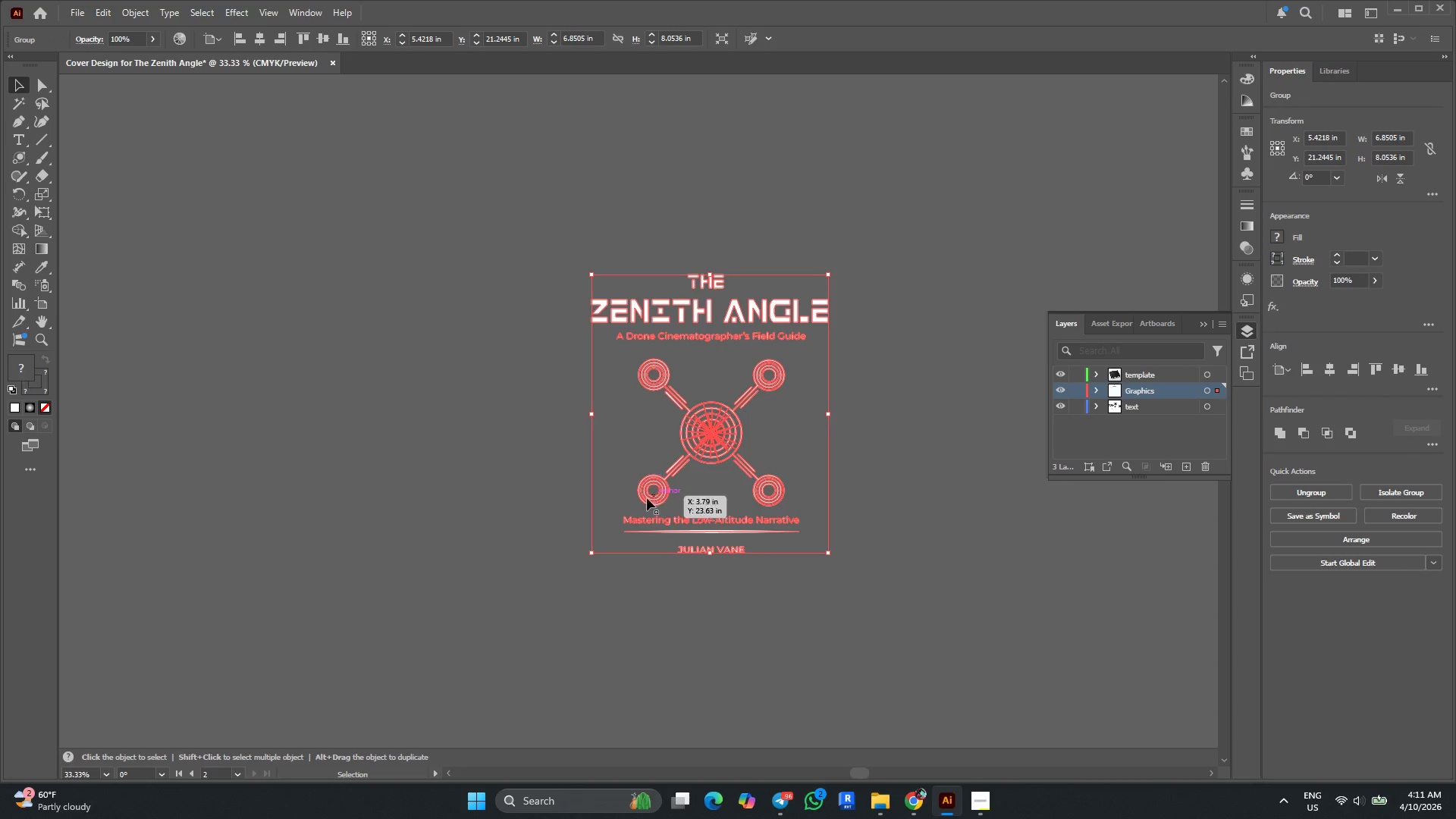 
hold_key(key=AltLeft, duration=0.42)
scroll: coordinate [507, 470], scroll_direction: down, amount: 3.0
 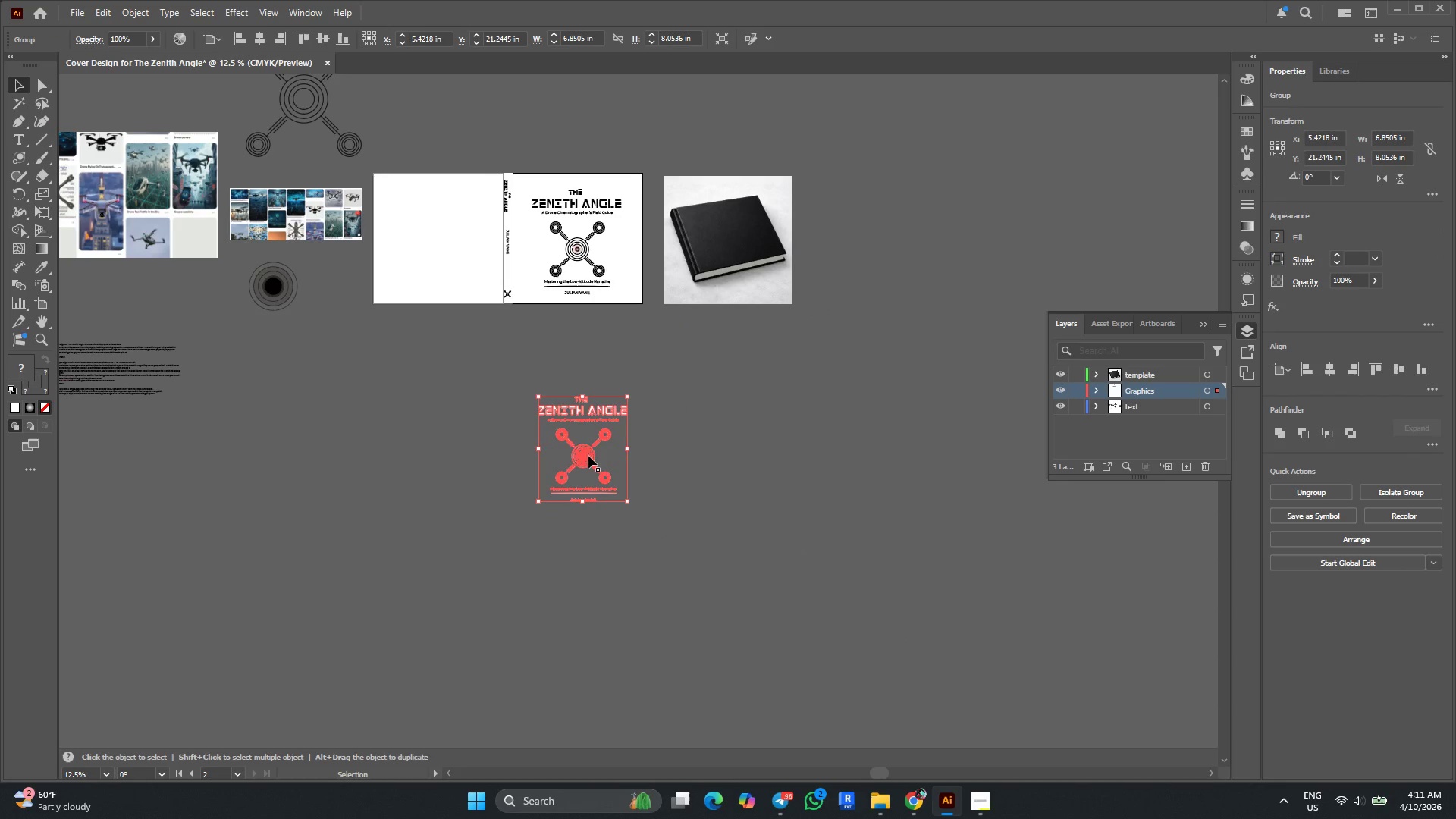 
left_click_drag(start_coordinate=[589, 456], to_coordinate=[760, 252])
 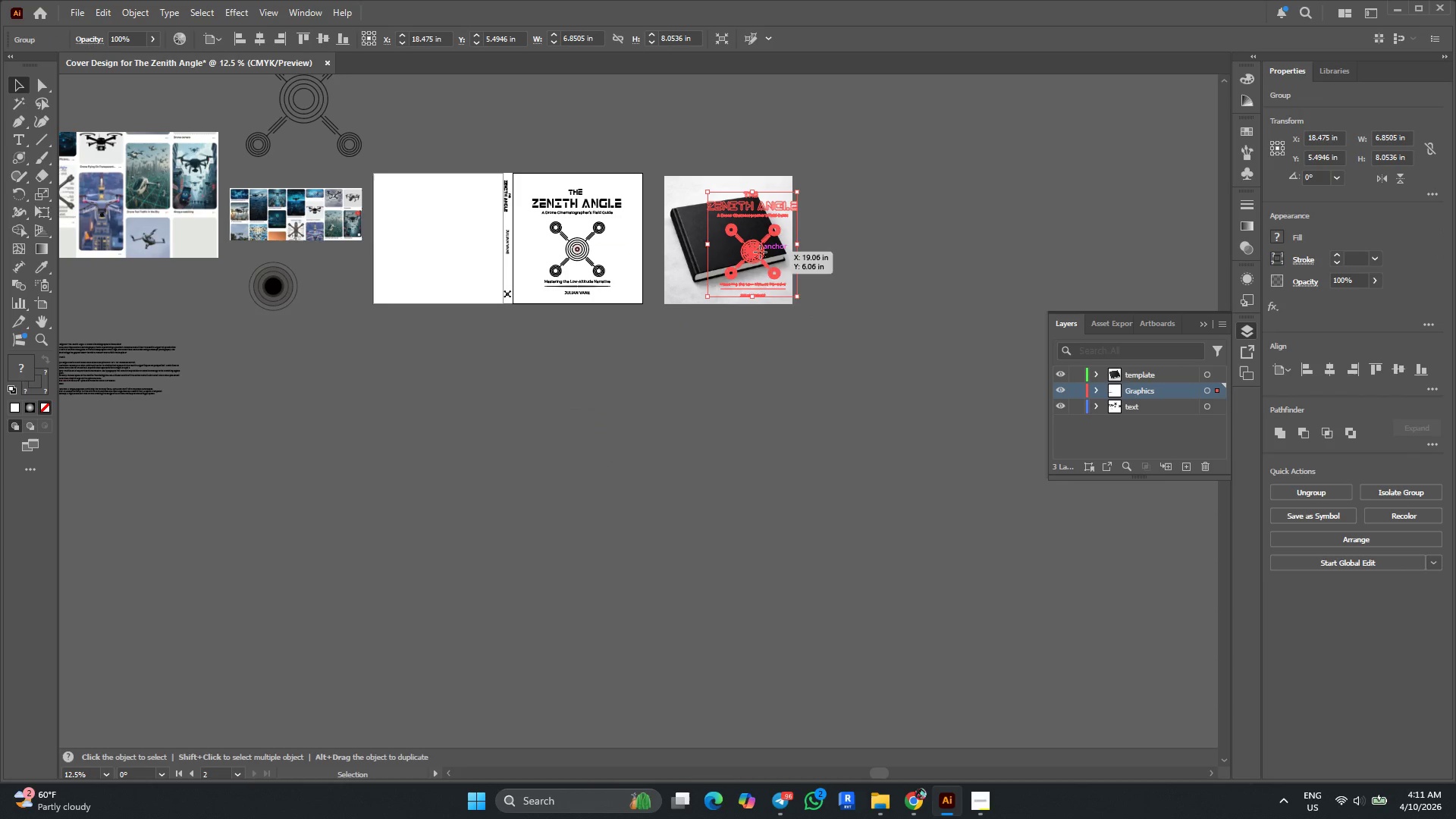 
right_click([760, 252])
 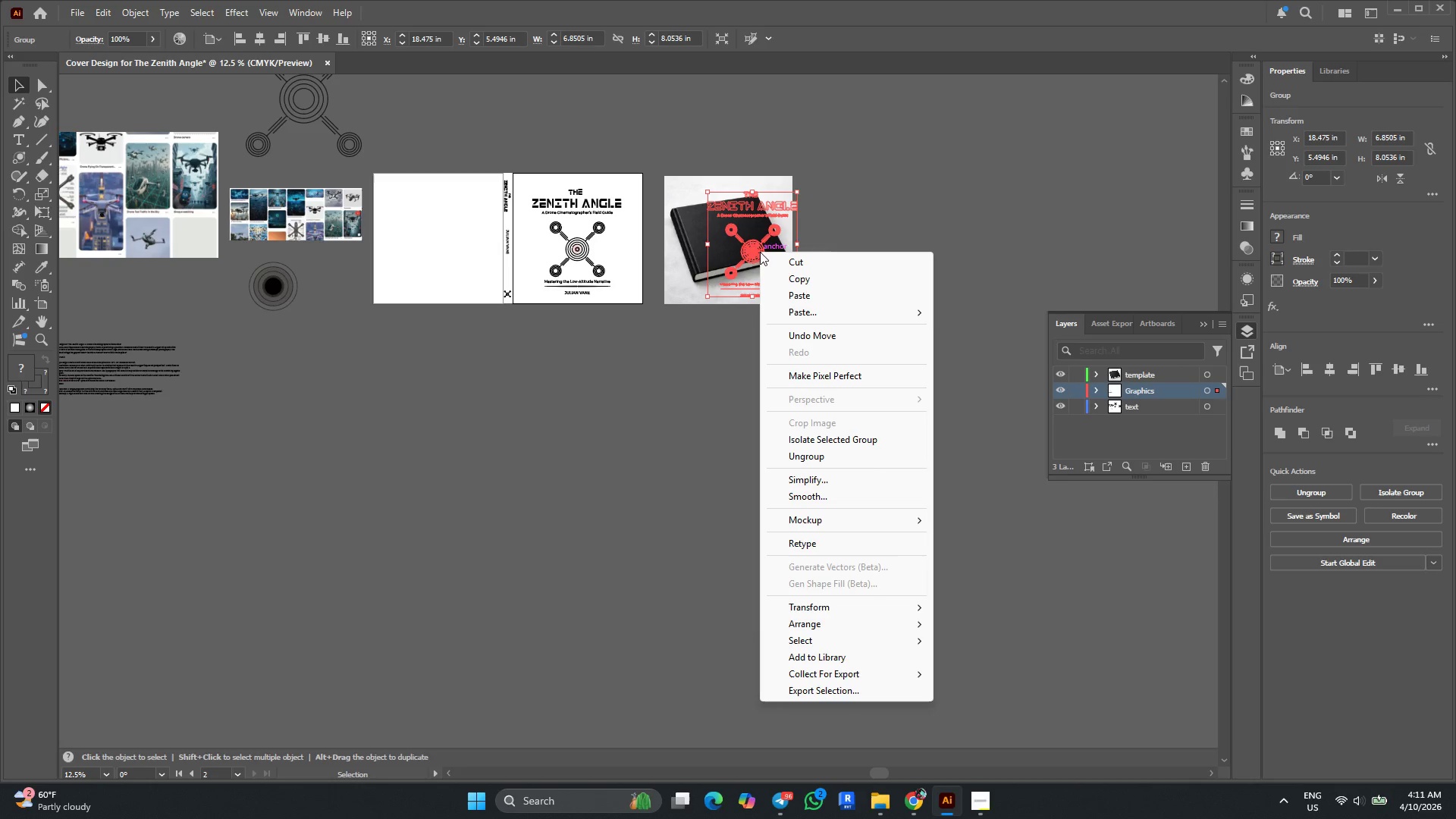 
left_click([1150, 499])
 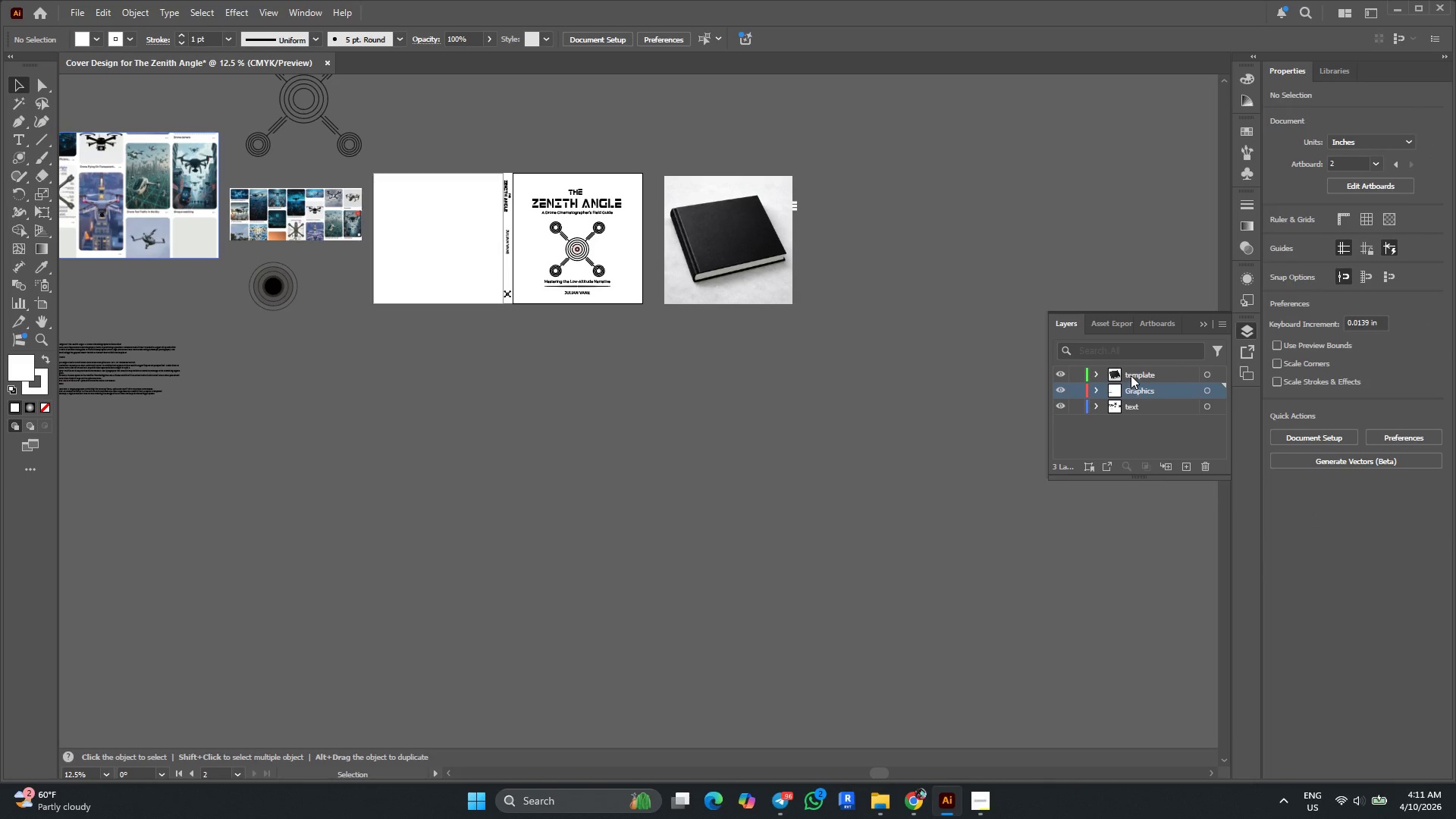 
left_click_drag(start_coordinate=[1131, 375], to_coordinate=[1136, 396])
 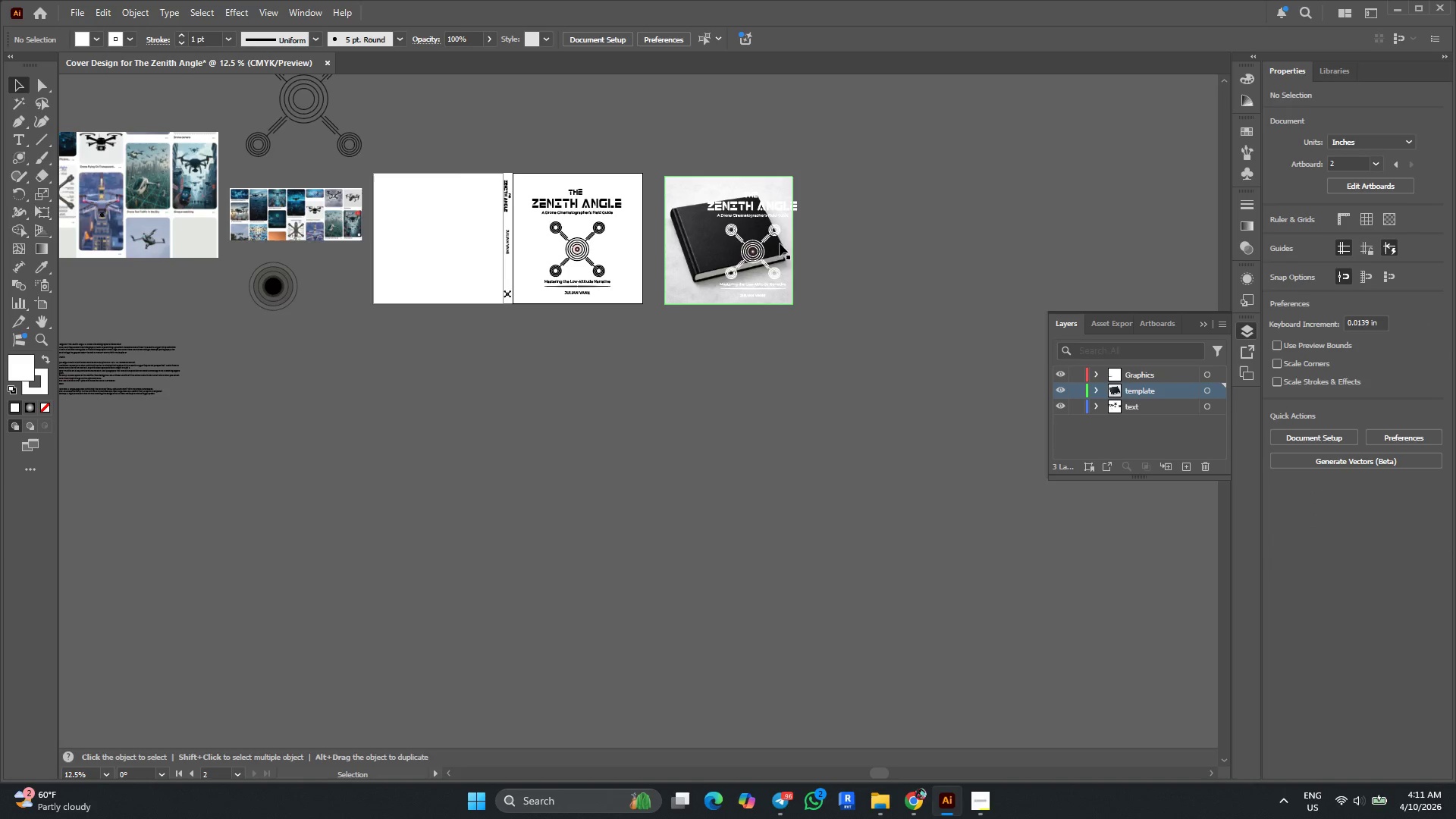 
hold_key(key=AltLeft, duration=0.39)
scroll: coordinate [775, 236], scroll_direction: up, amount: 3.0
 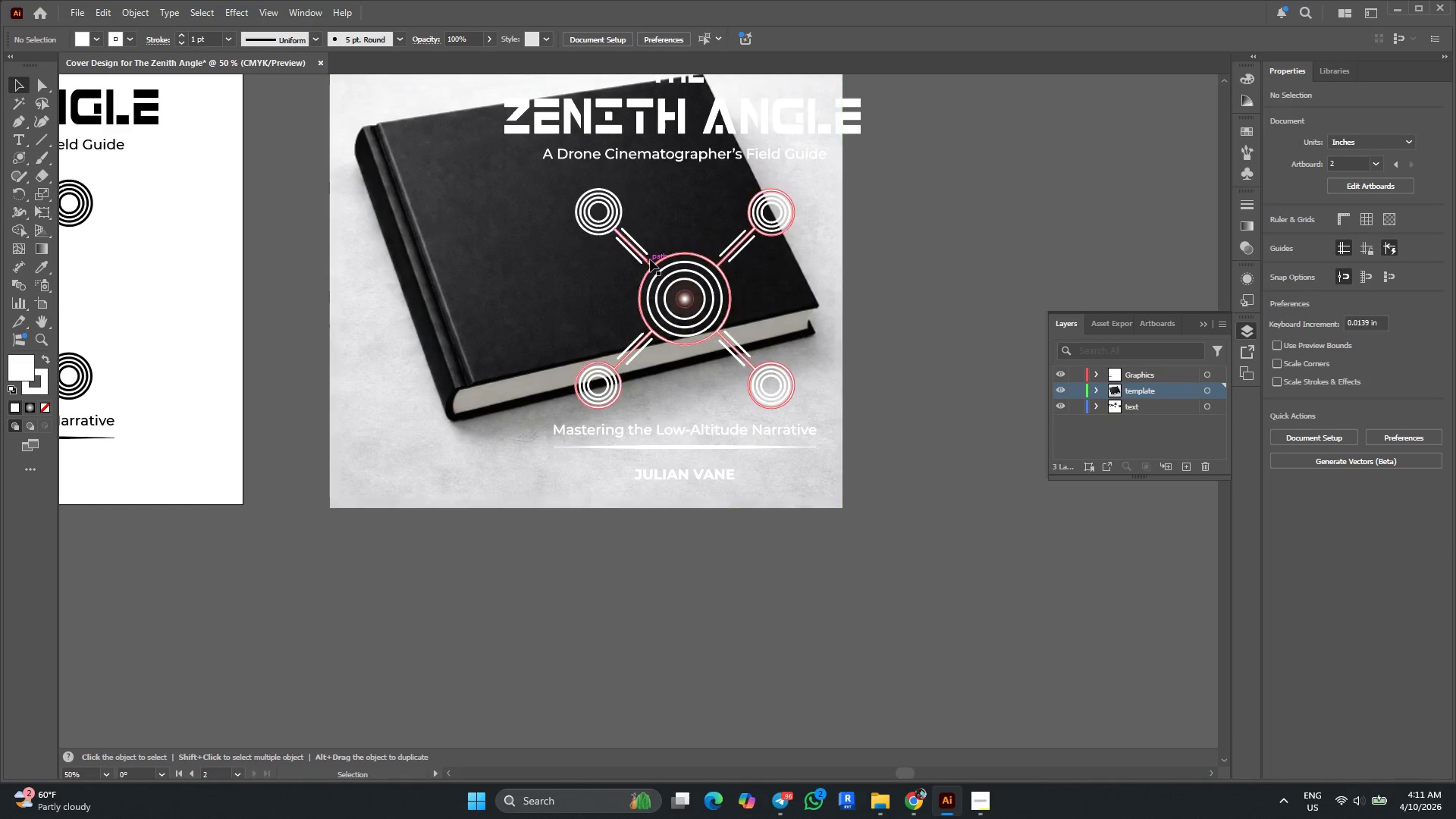 
left_click_drag(start_coordinate=[650, 259], to_coordinate=[608, 325])
 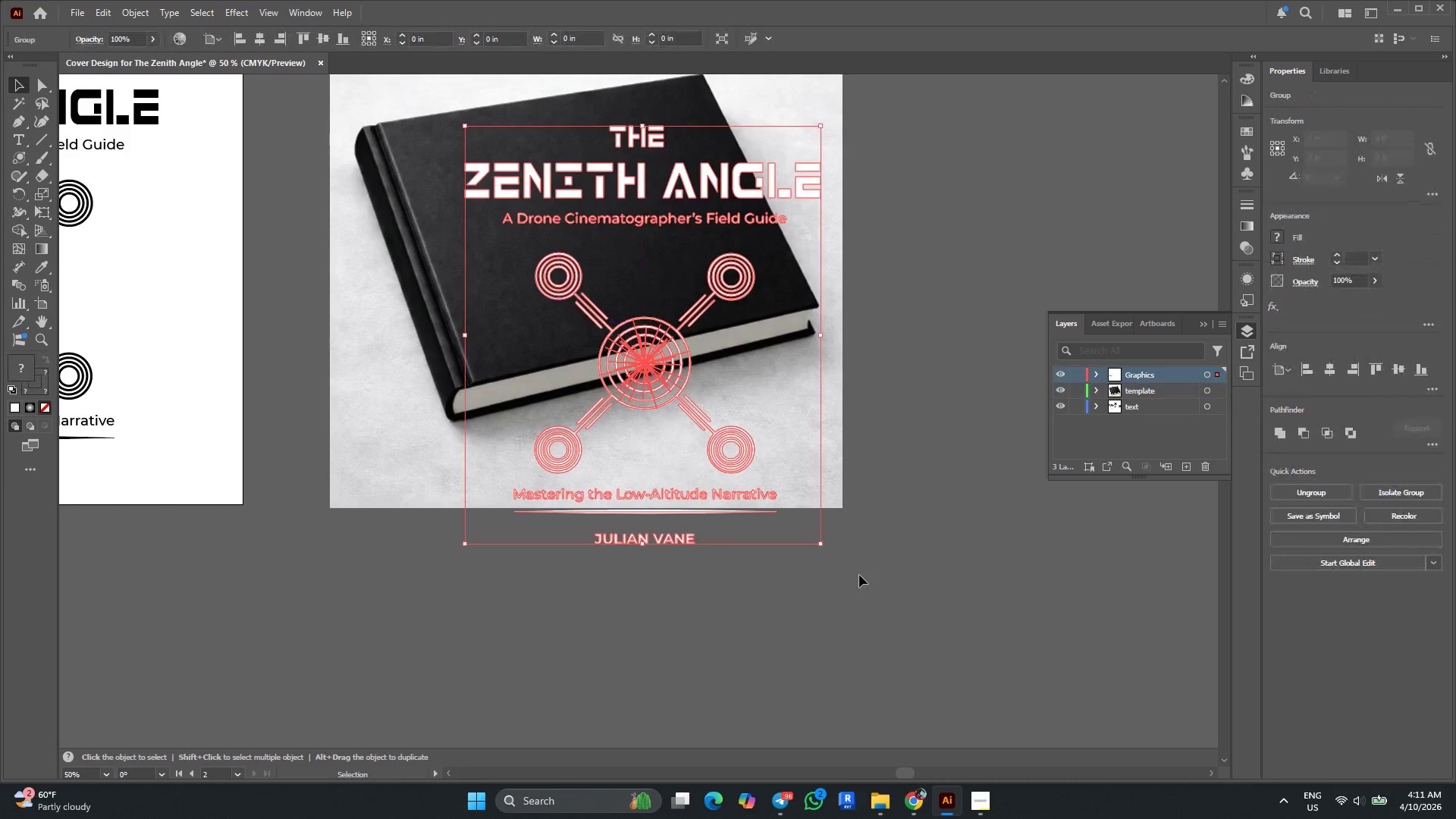 
hold_key(key=ShiftLeft, duration=0.77)
left_click_drag(start_coordinate=[828, 552], to_coordinate=[880, 478])
 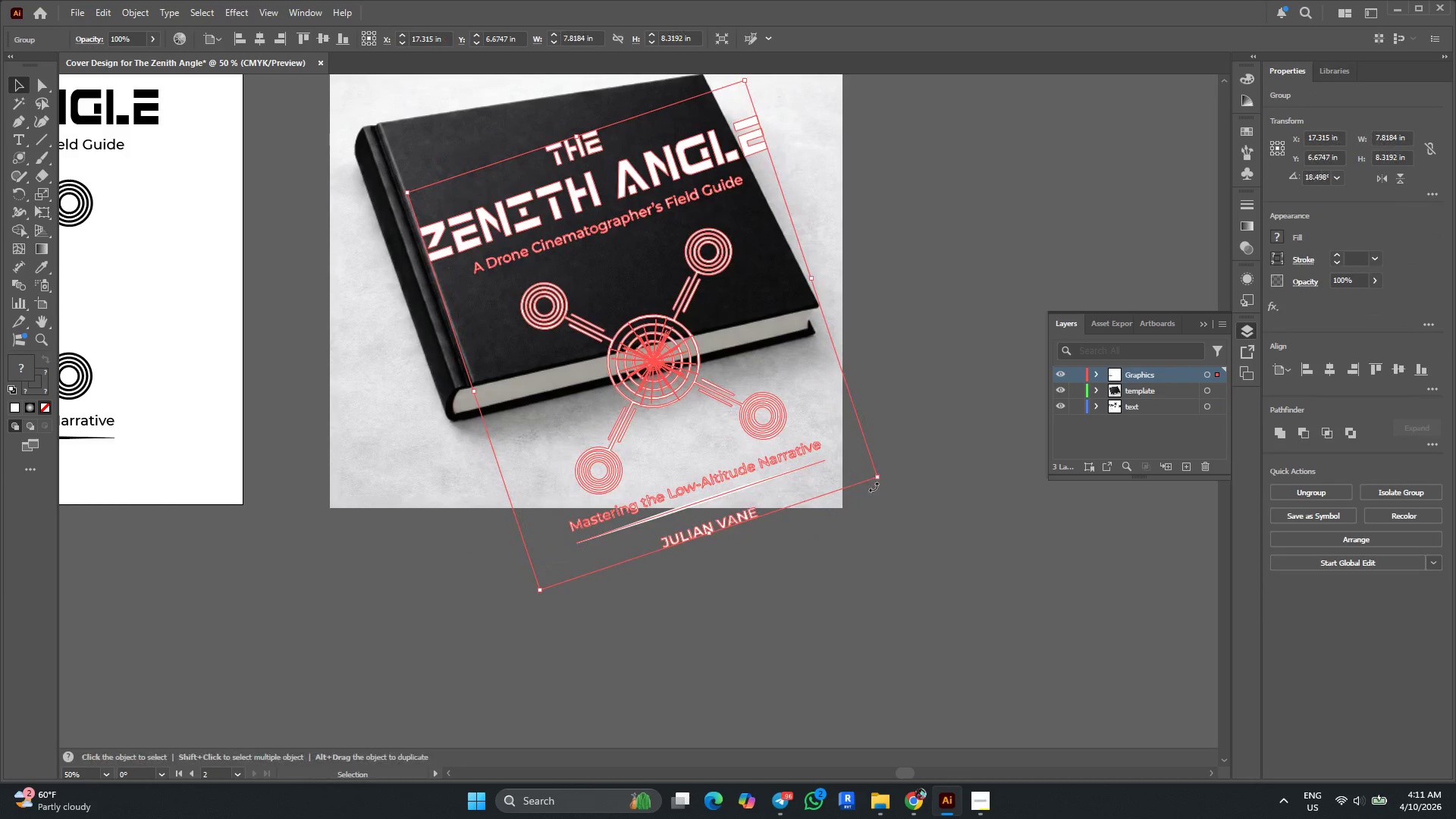 
left_click_drag(start_coordinate=[876, 480], to_coordinate=[700, 328])
 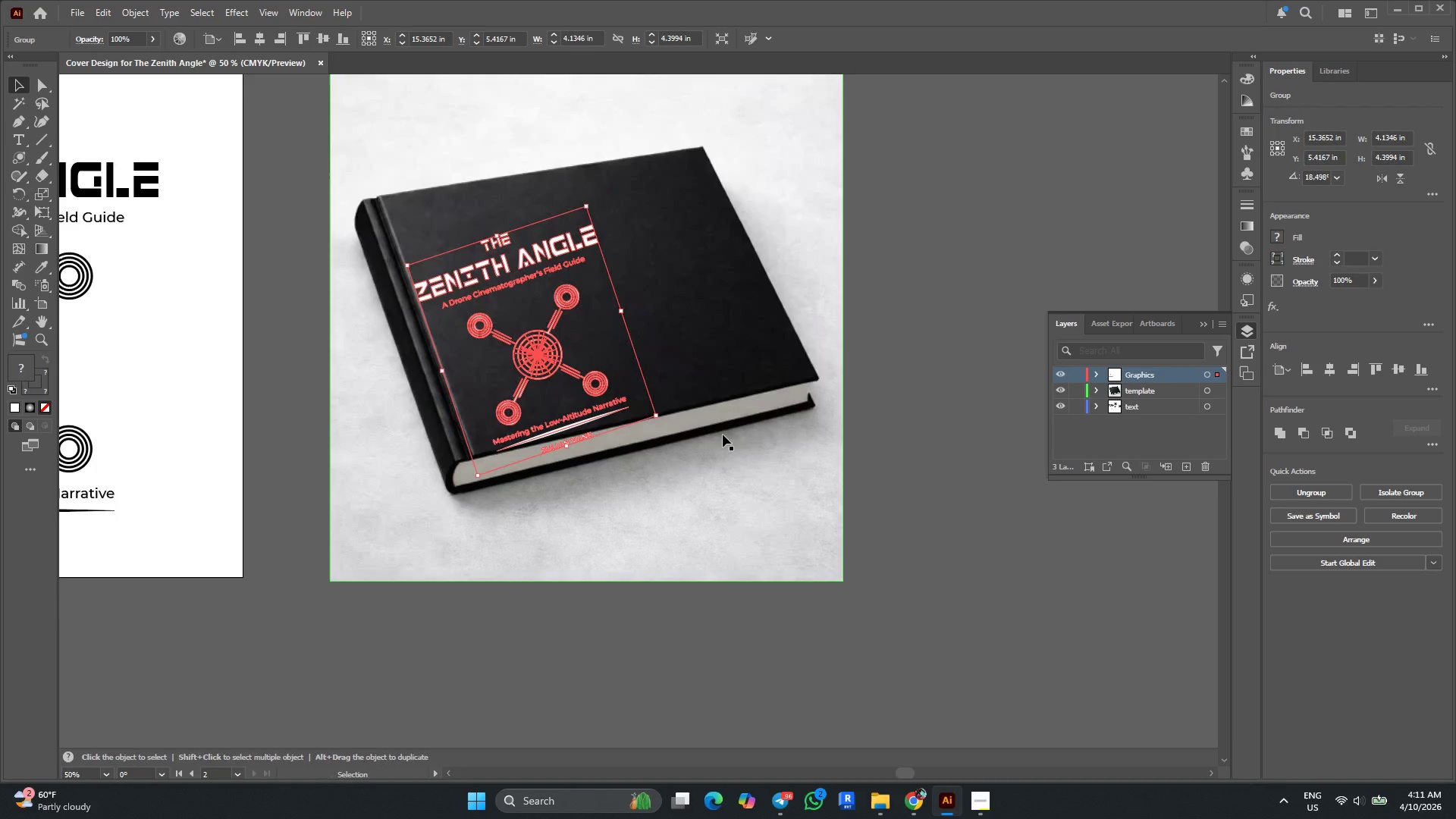 
scroll: coordinate [723, 435], scroll_direction: up, amount: 6.0
 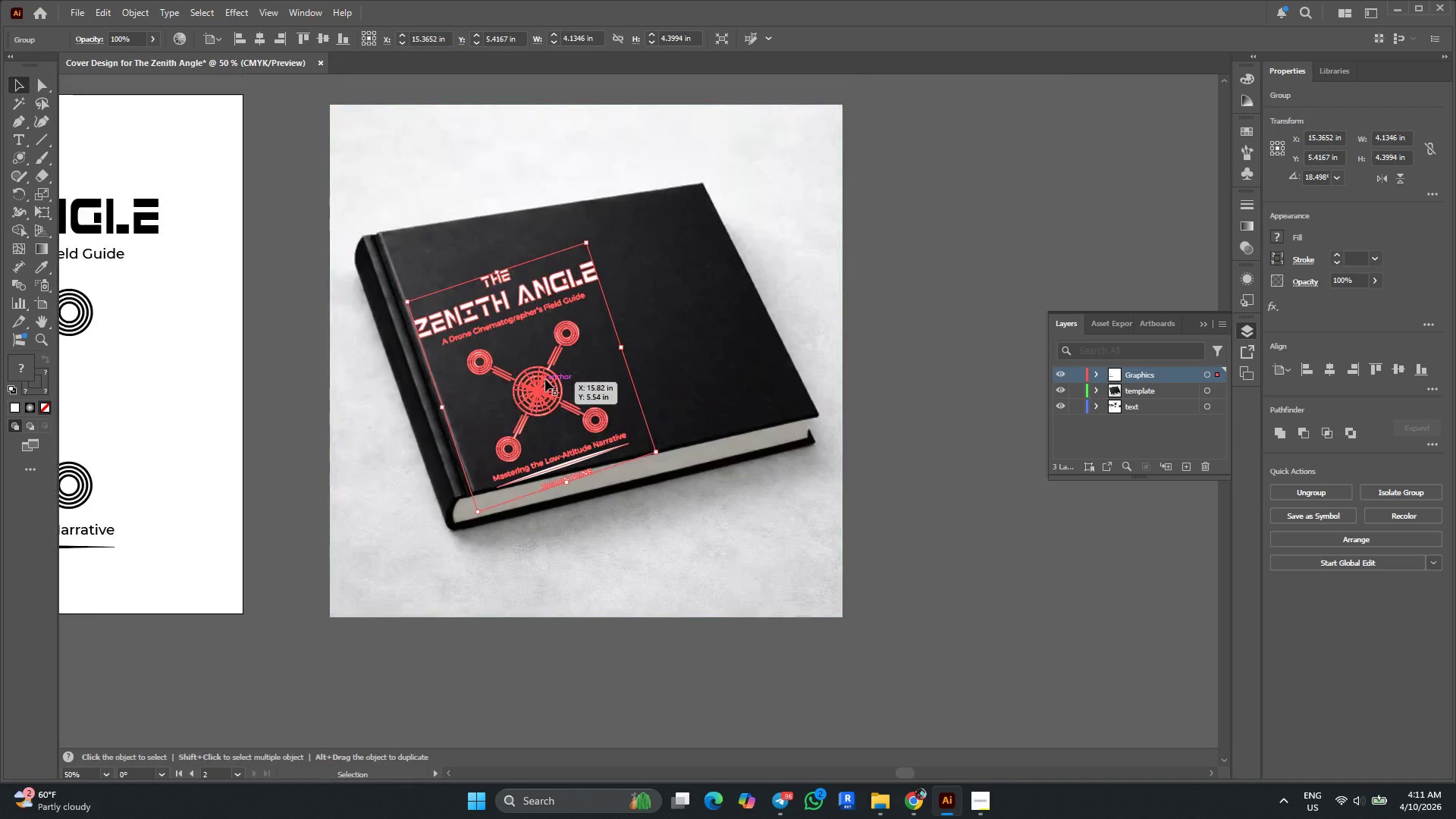 
left_click_drag(start_coordinate=[545, 379], to_coordinate=[584, 340])
 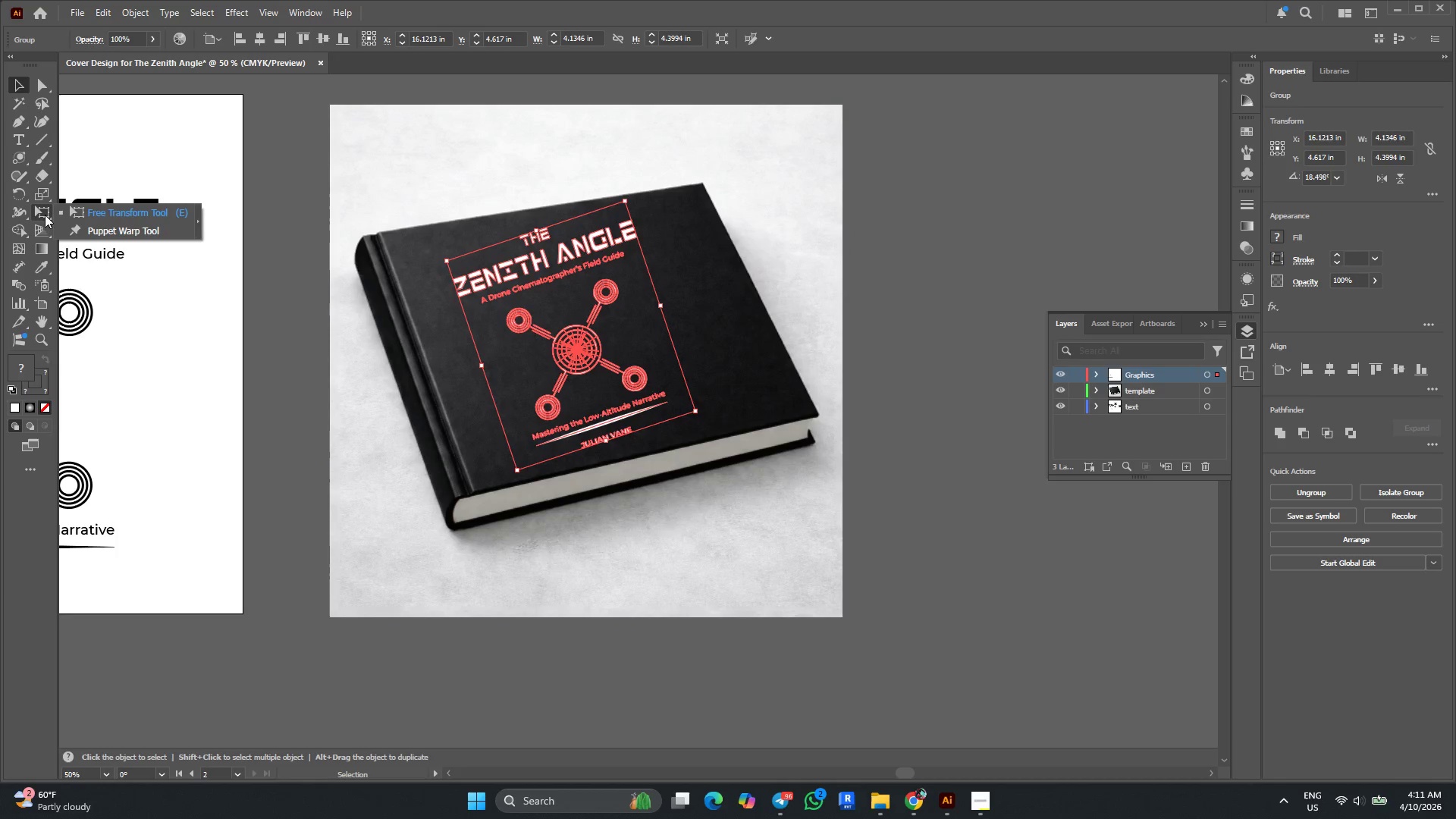 
wait(6.2)
 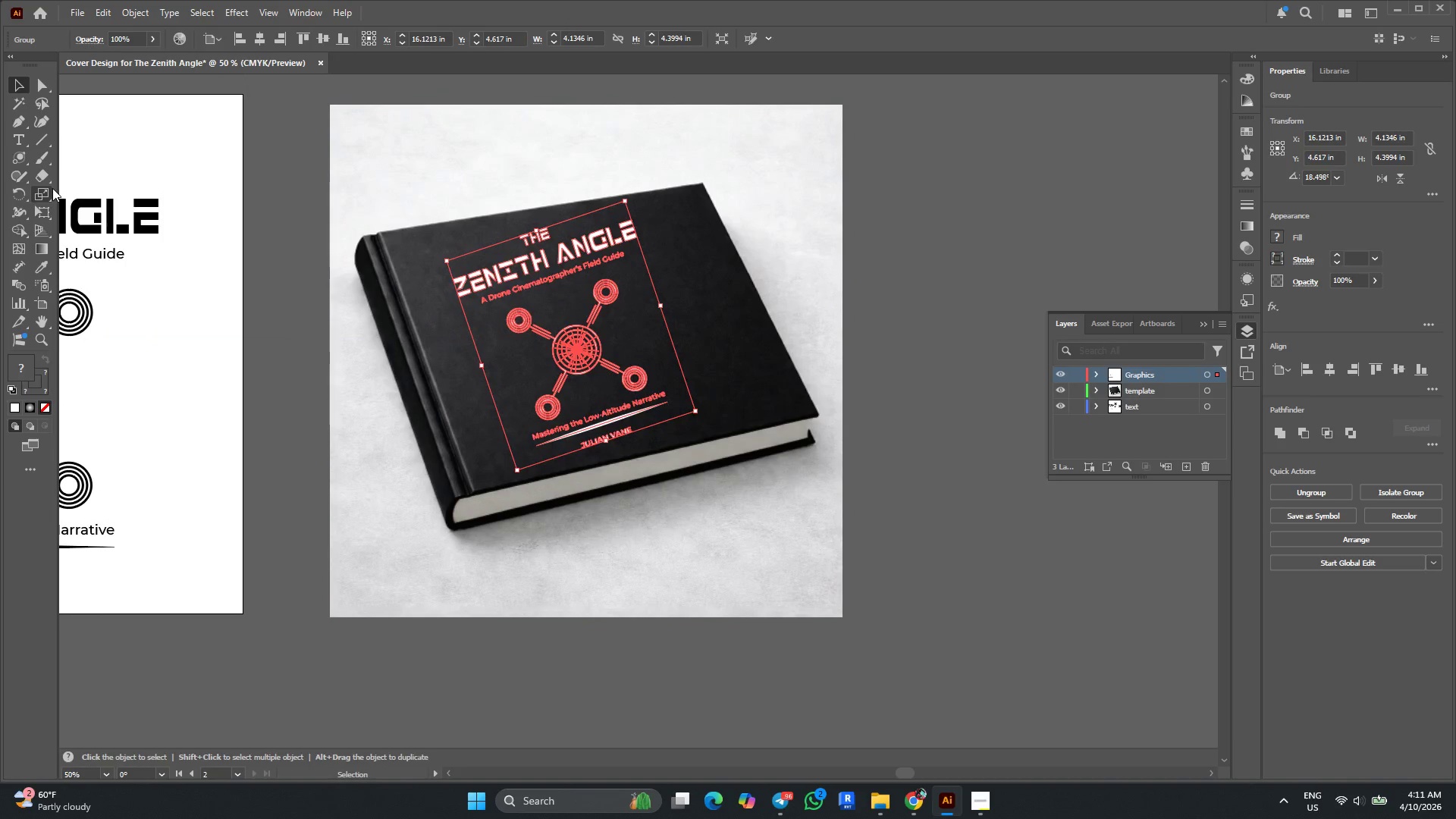 
right_click([83, 215])
 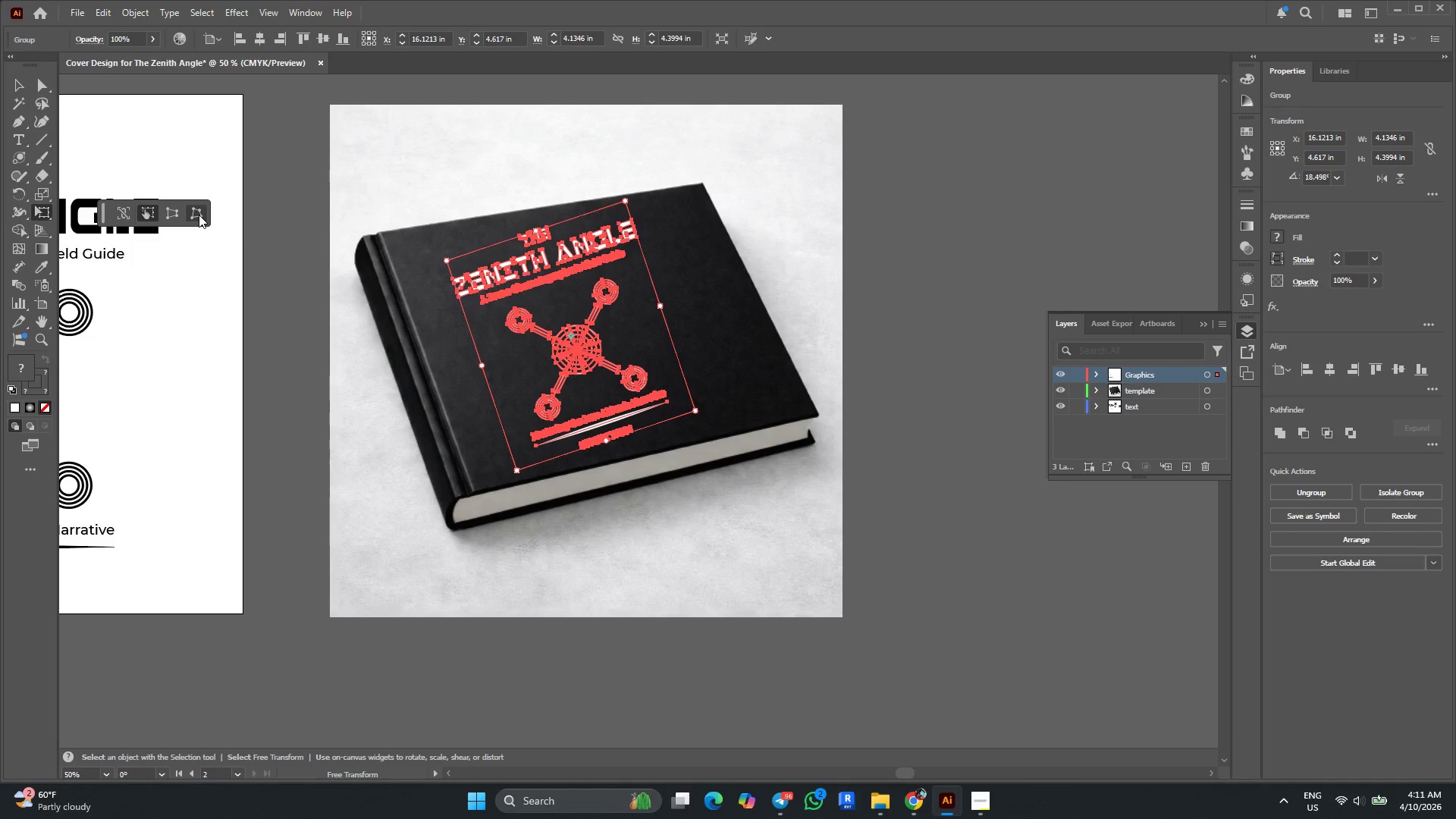 
left_click([199, 215])
 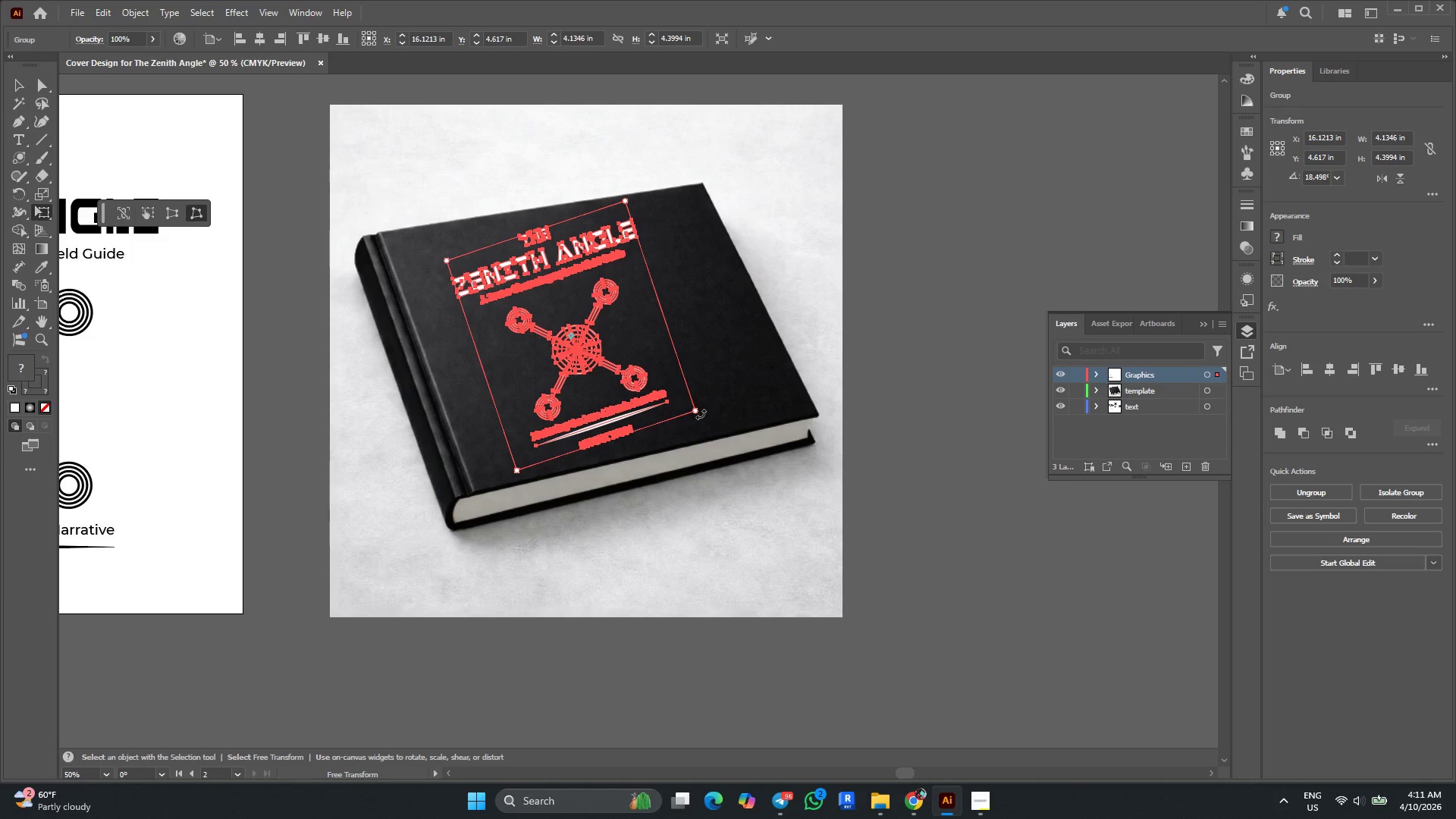 
left_click_drag(start_coordinate=[698, 412], to_coordinate=[749, 433])
 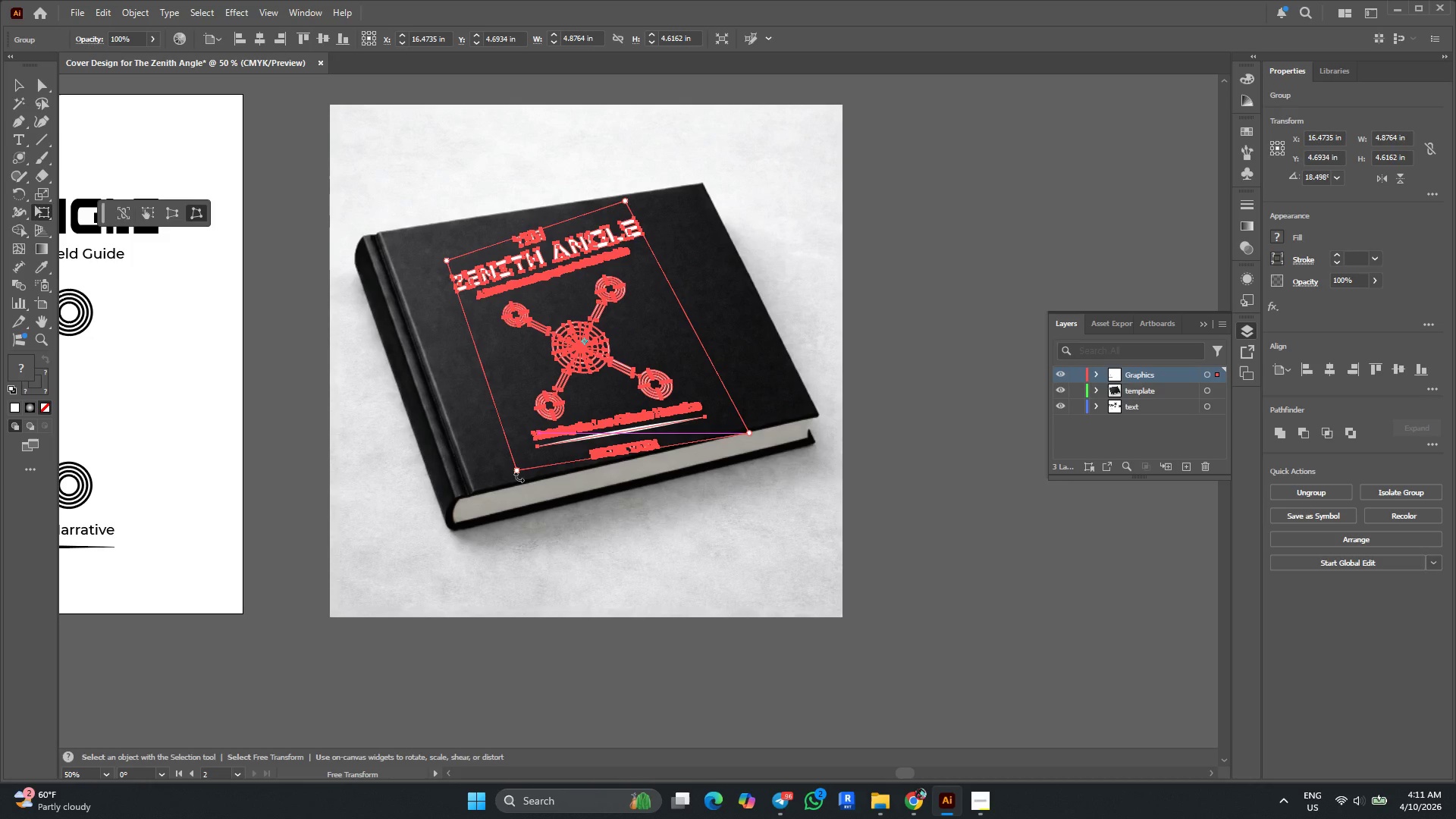 
left_click_drag(start_coordinate=[519, 477], to_coordinate=[522, 486])
 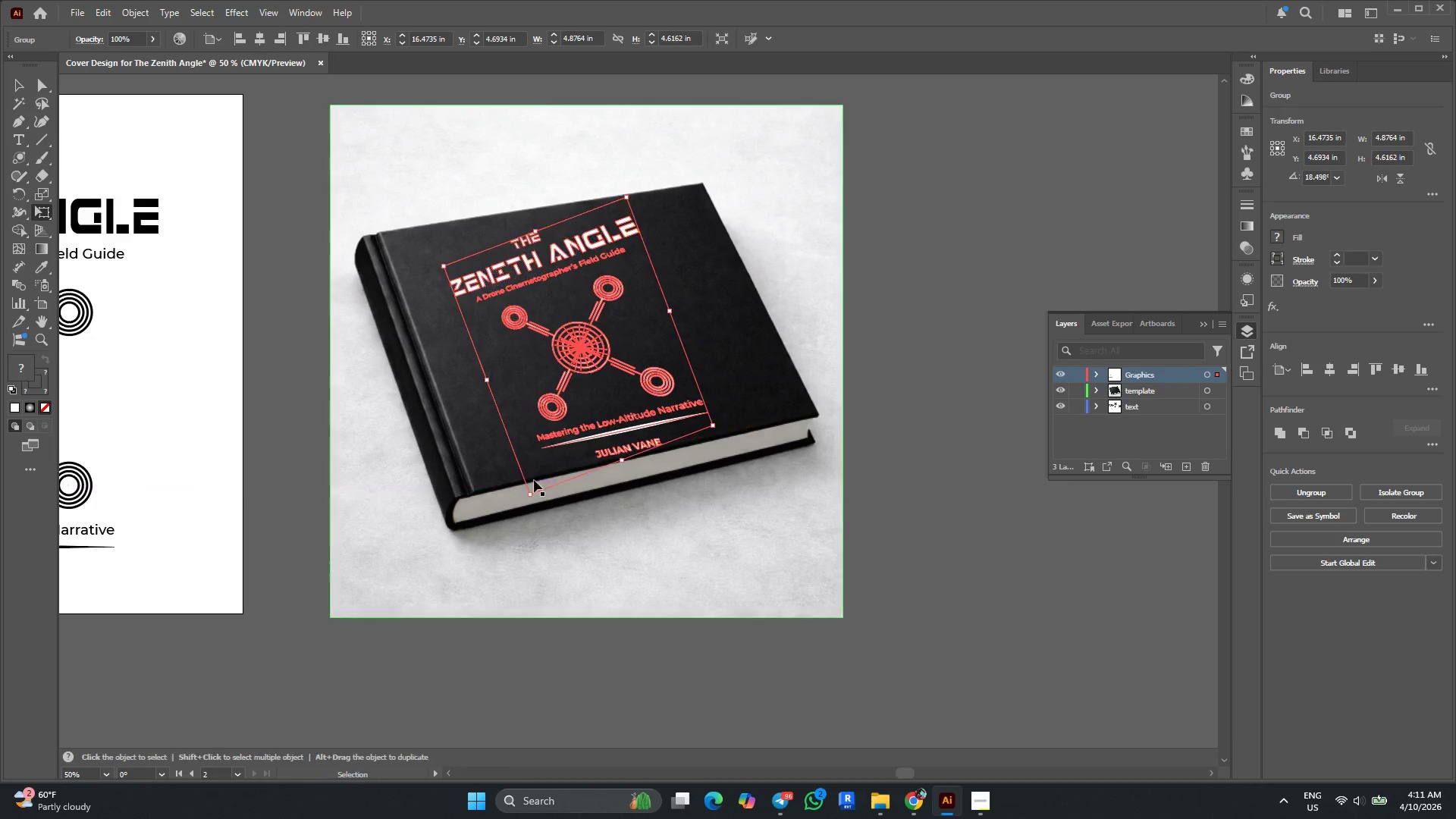 
key(Control+Z)
 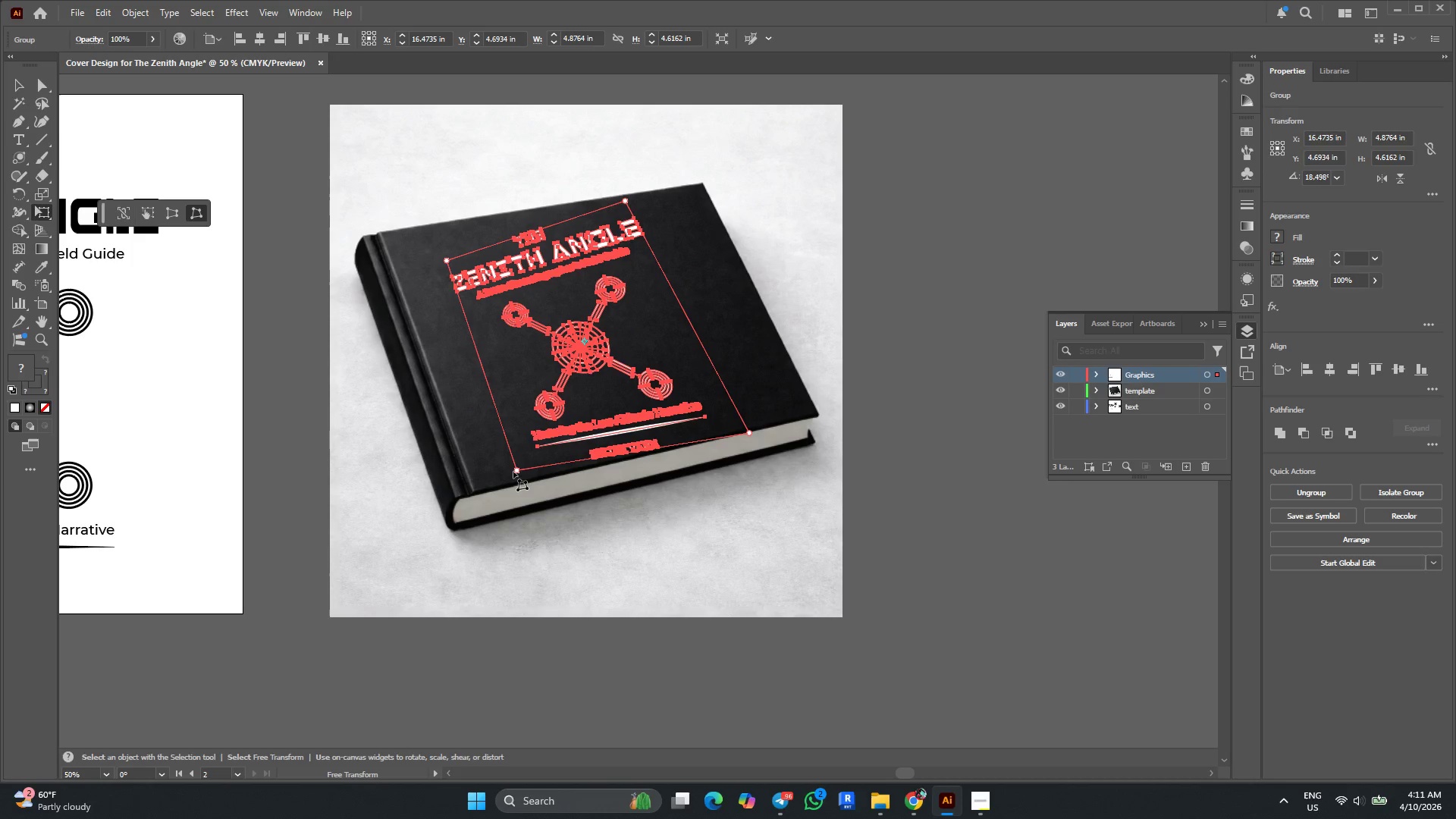 
left_click_drag(start_coordinate=[519, 472], to_coordinate=[520, 485])
 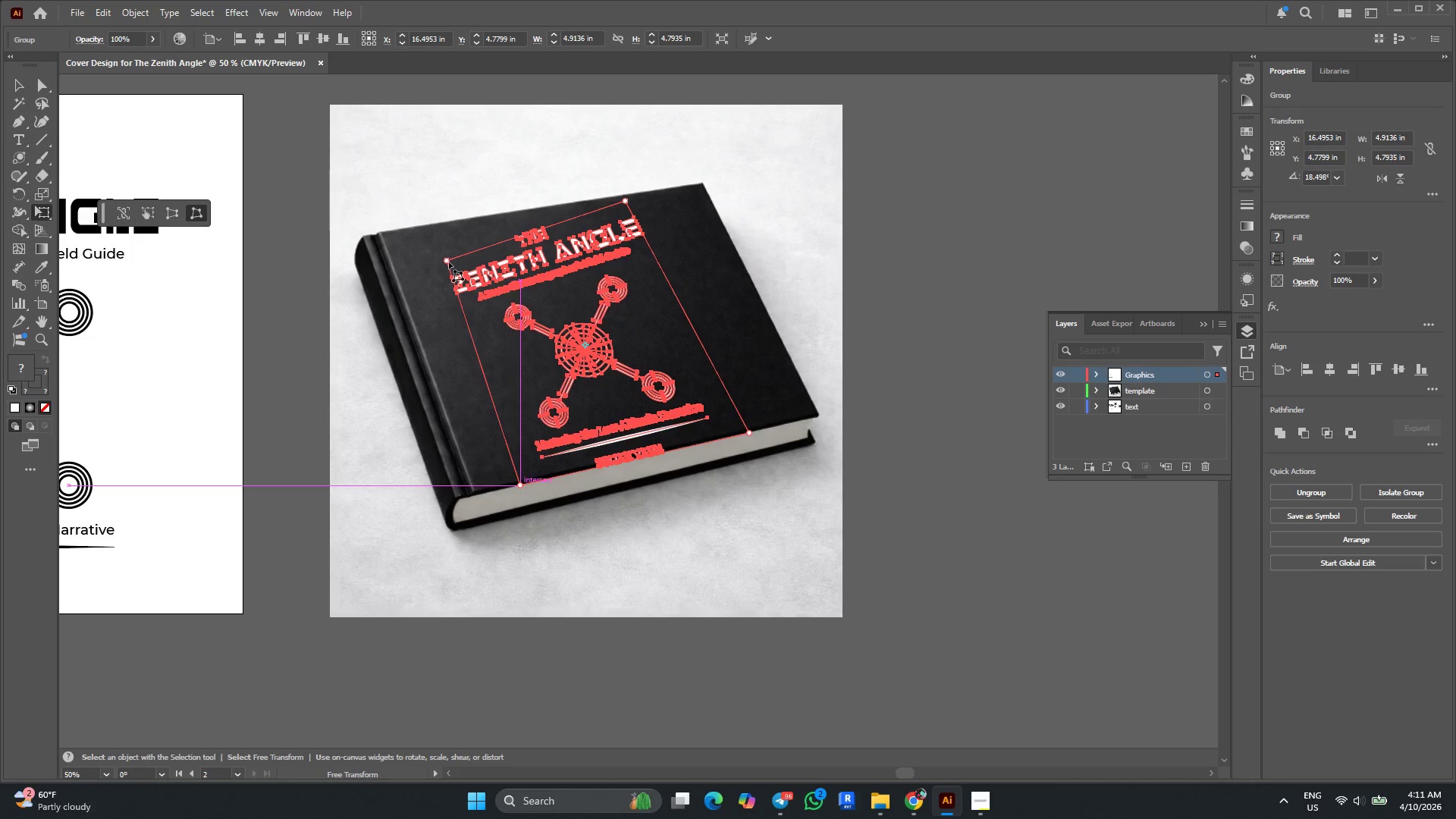 
left_click_drag(start_coordinate=[449, 262], to_coordinate=[427, 224])
 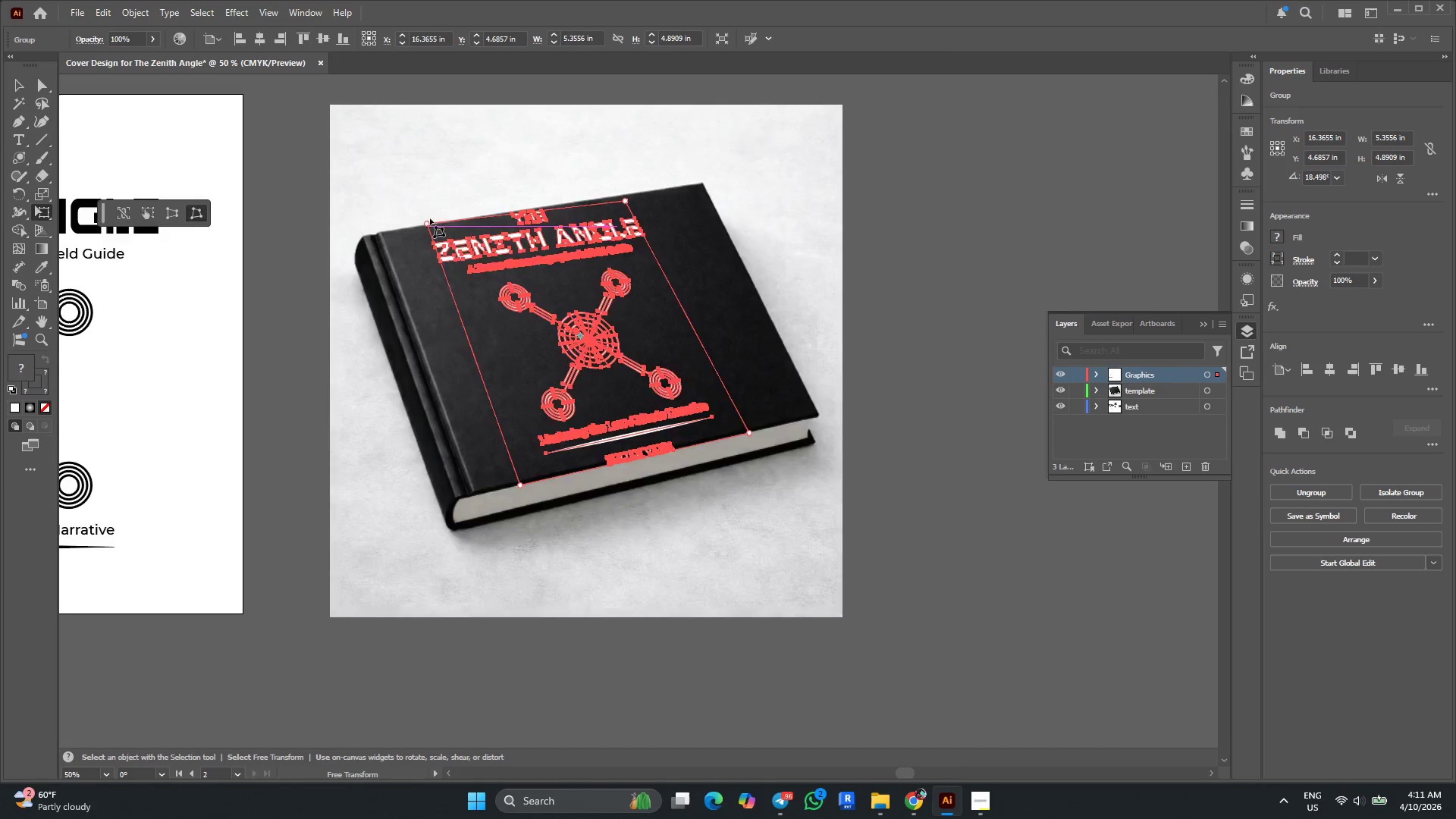 
key(Alt+AltLeft)
 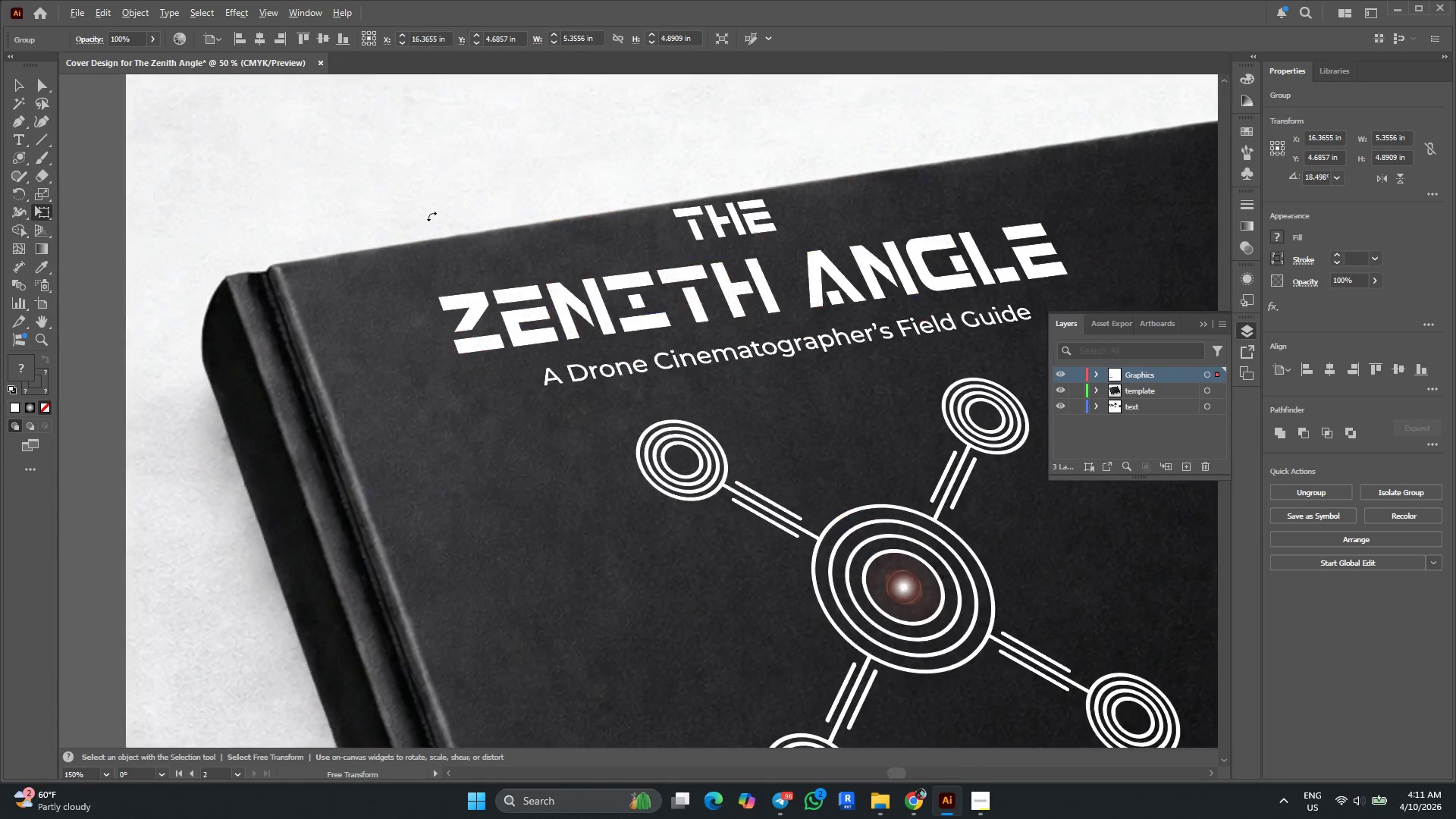 
scroll: coordinate [431, 216], scroll_direction: up, amount: 3.0
 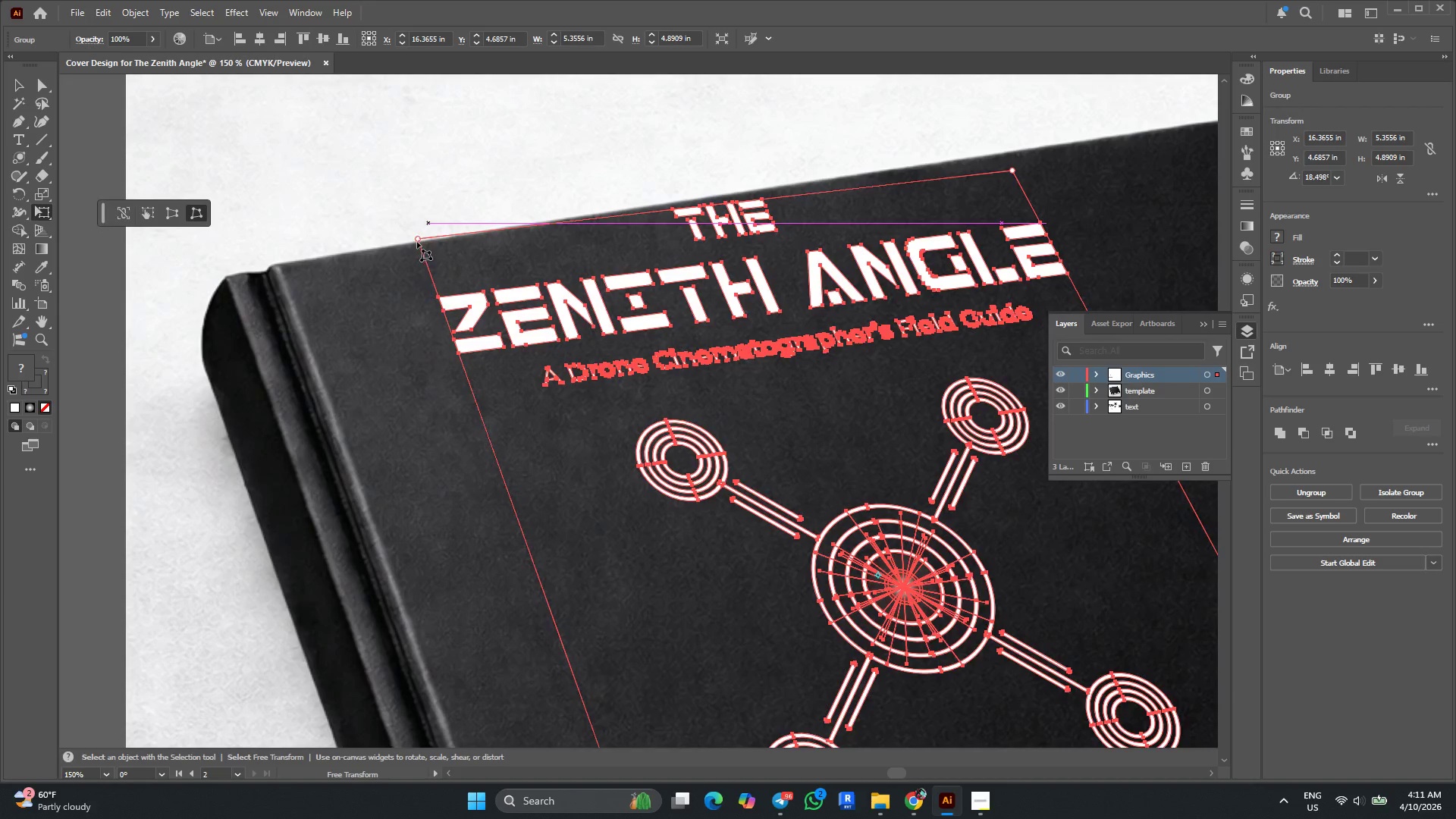 
left_click_drag(start_coordinate=[416, 240], to_coordinate=[416, 244])
 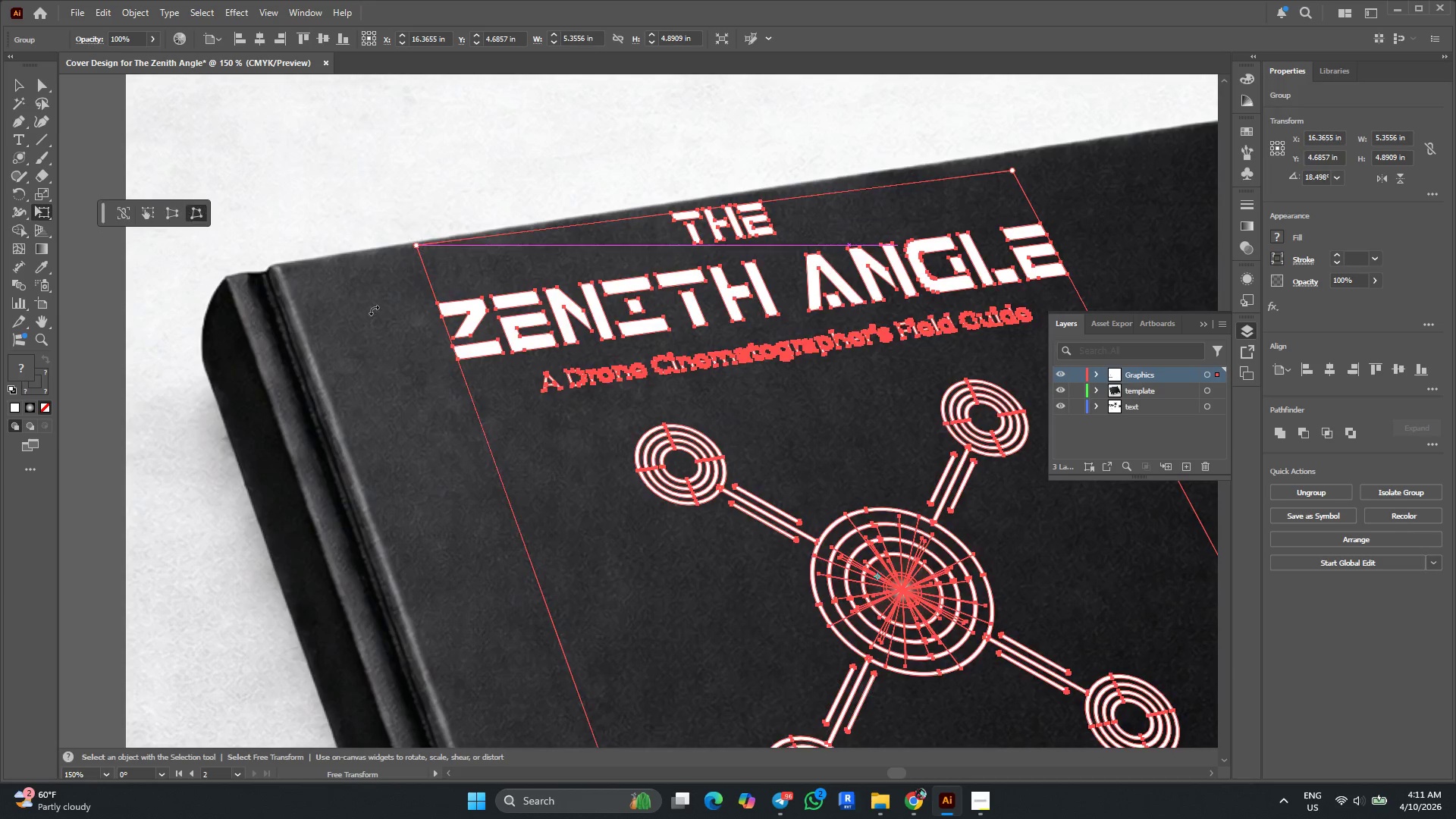 
hold_key(key=AltLeft, duration=0.31)
scroll: coordinate [373, 311], scroll_direction: none, amount: 0.0
 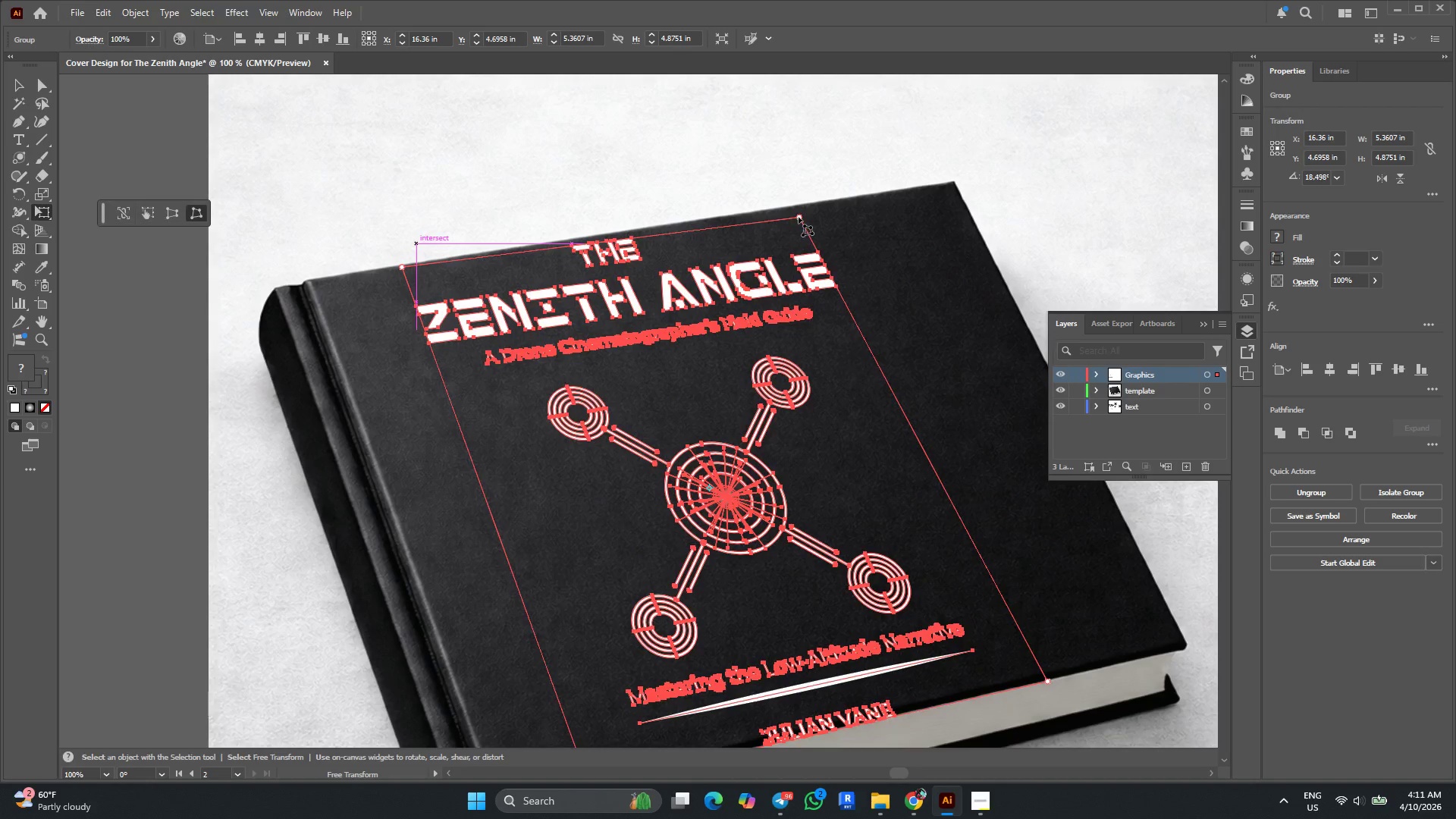 
left_click_drag(start_coordinate=[800, 217], to_coordinate=[803, 206])
 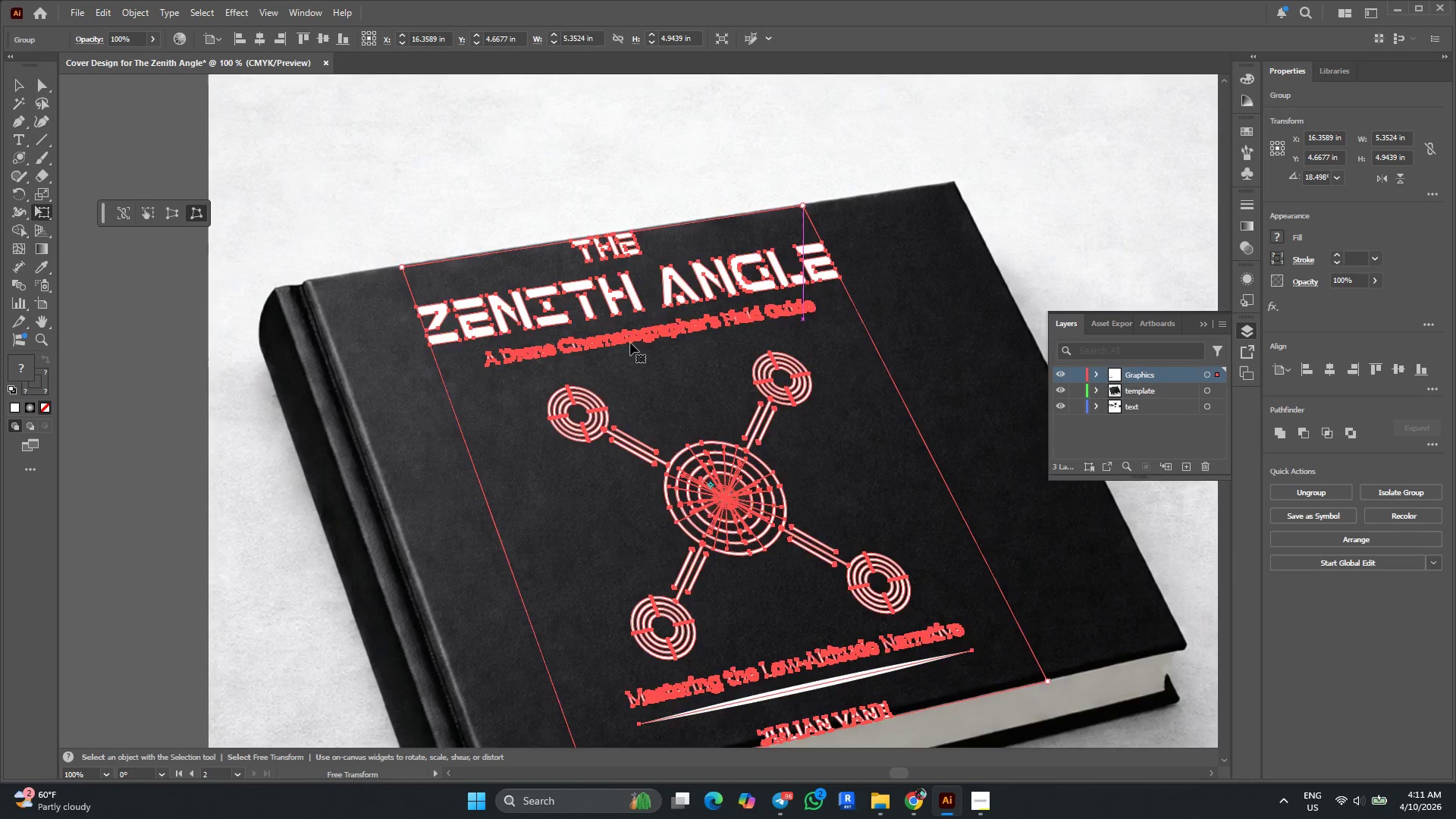 
hold_key(key=AltLeft, duration=0.34)
scroll: coordinate [629, 343], scroll_direction: down, amount: 2.0
 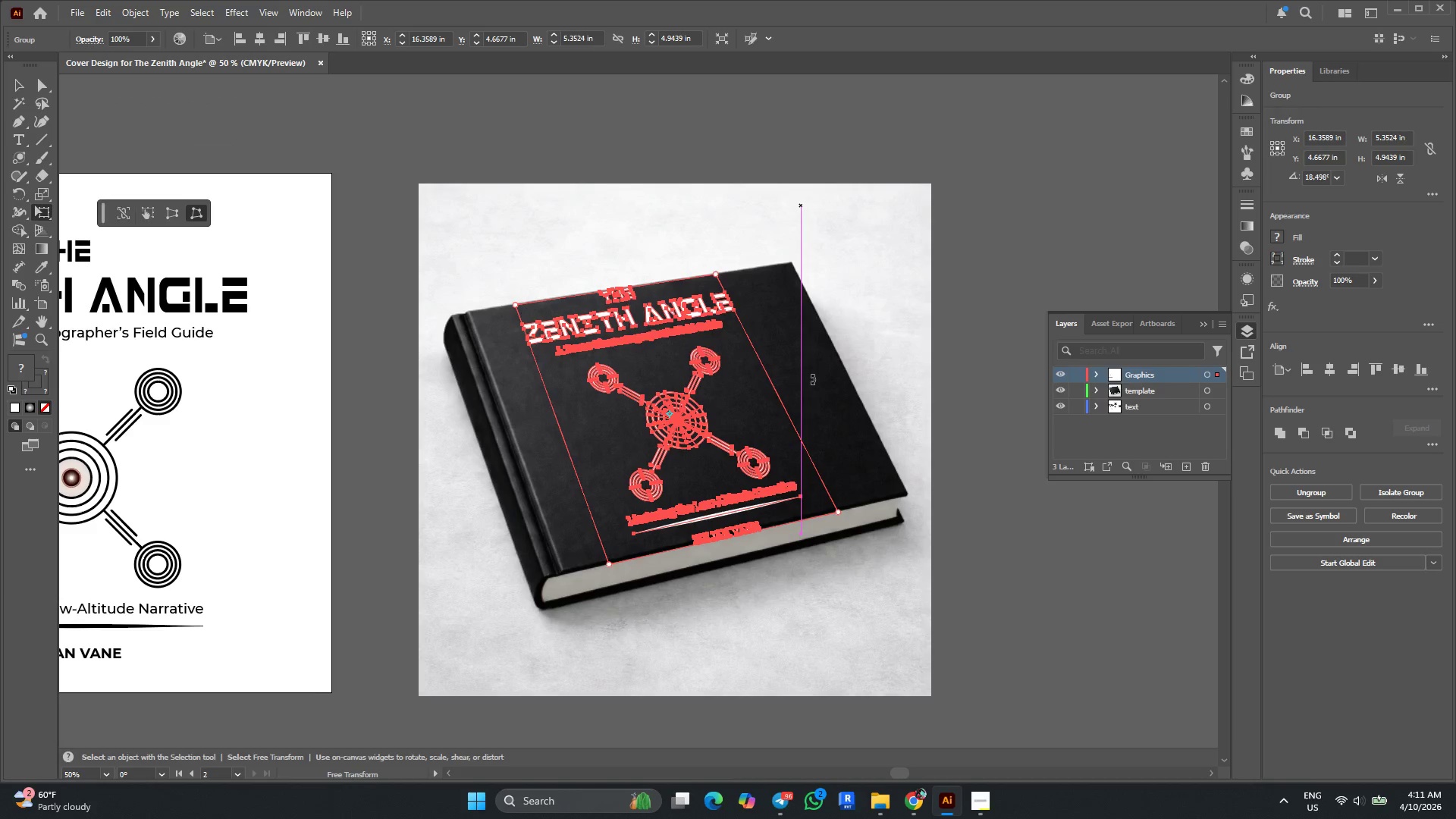 
hold_key(key=AltLeft, duration=0.61)
scroll: coordinate [801, 370], scroll_direction: up, amount: 1.0
 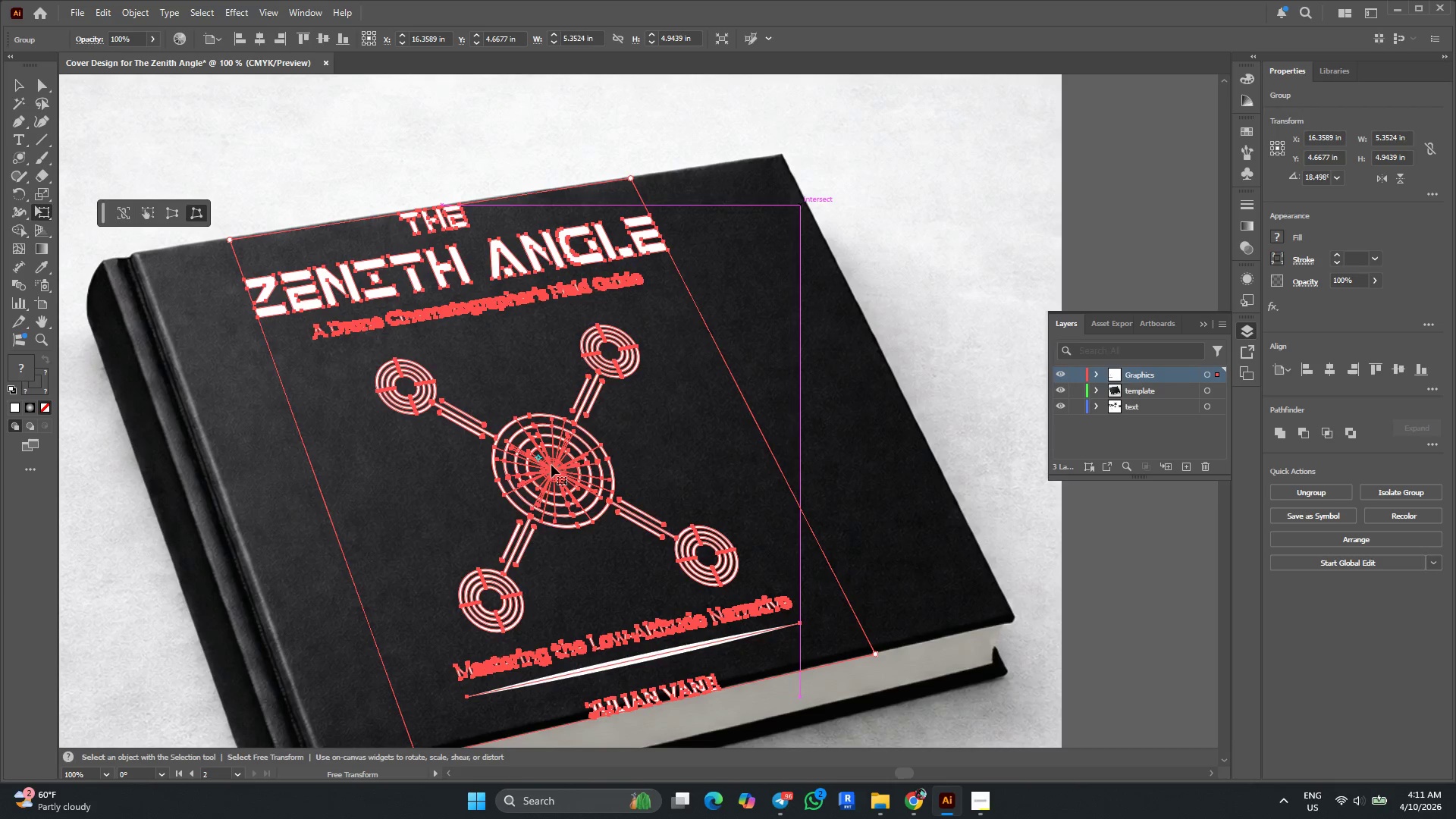 
left_click_drag(start_coordinate=[555, 463], to_coordinate=[604, 453])
 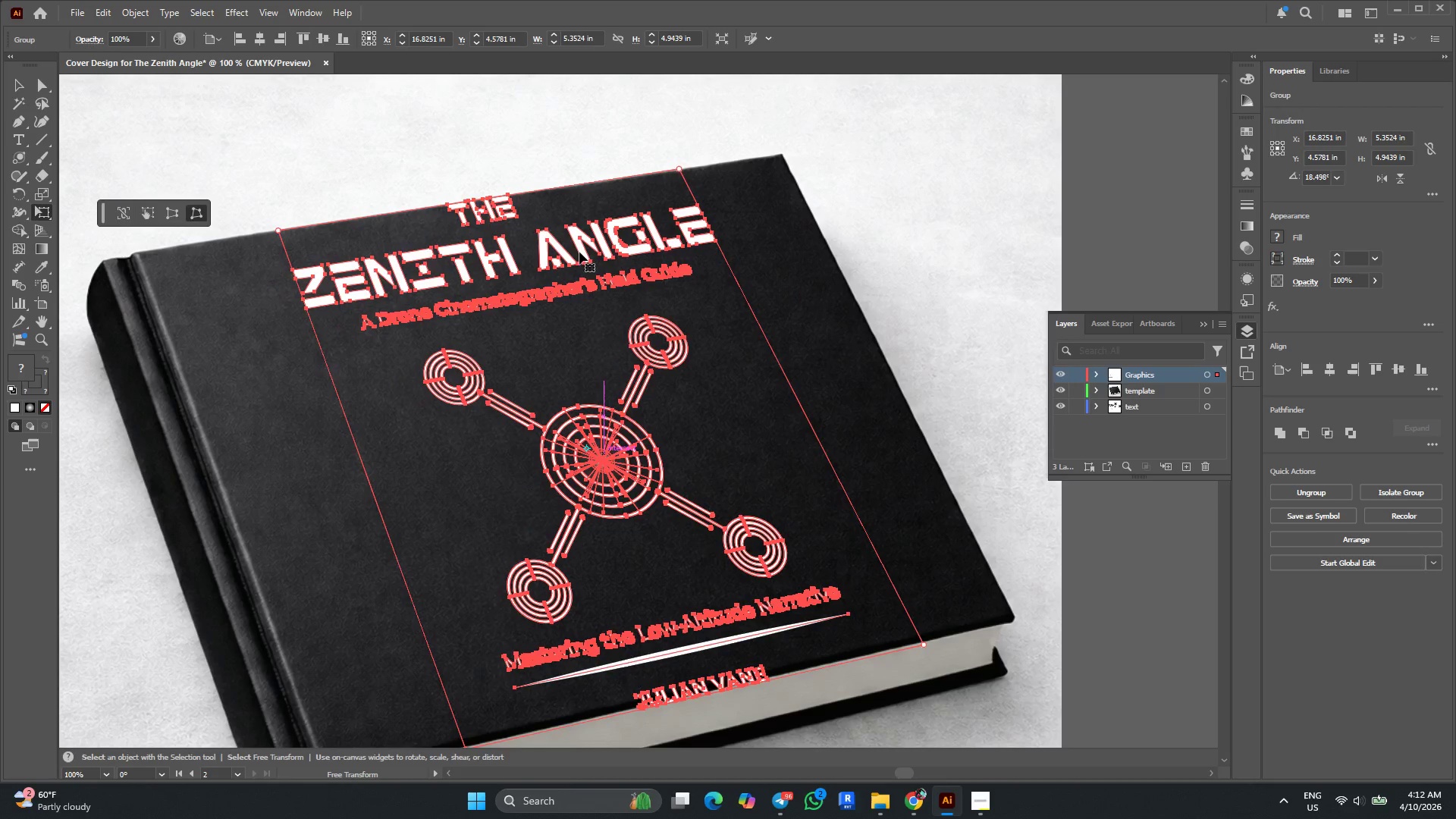 
hold_key(key=ShiftLeft, duration=0.45)
 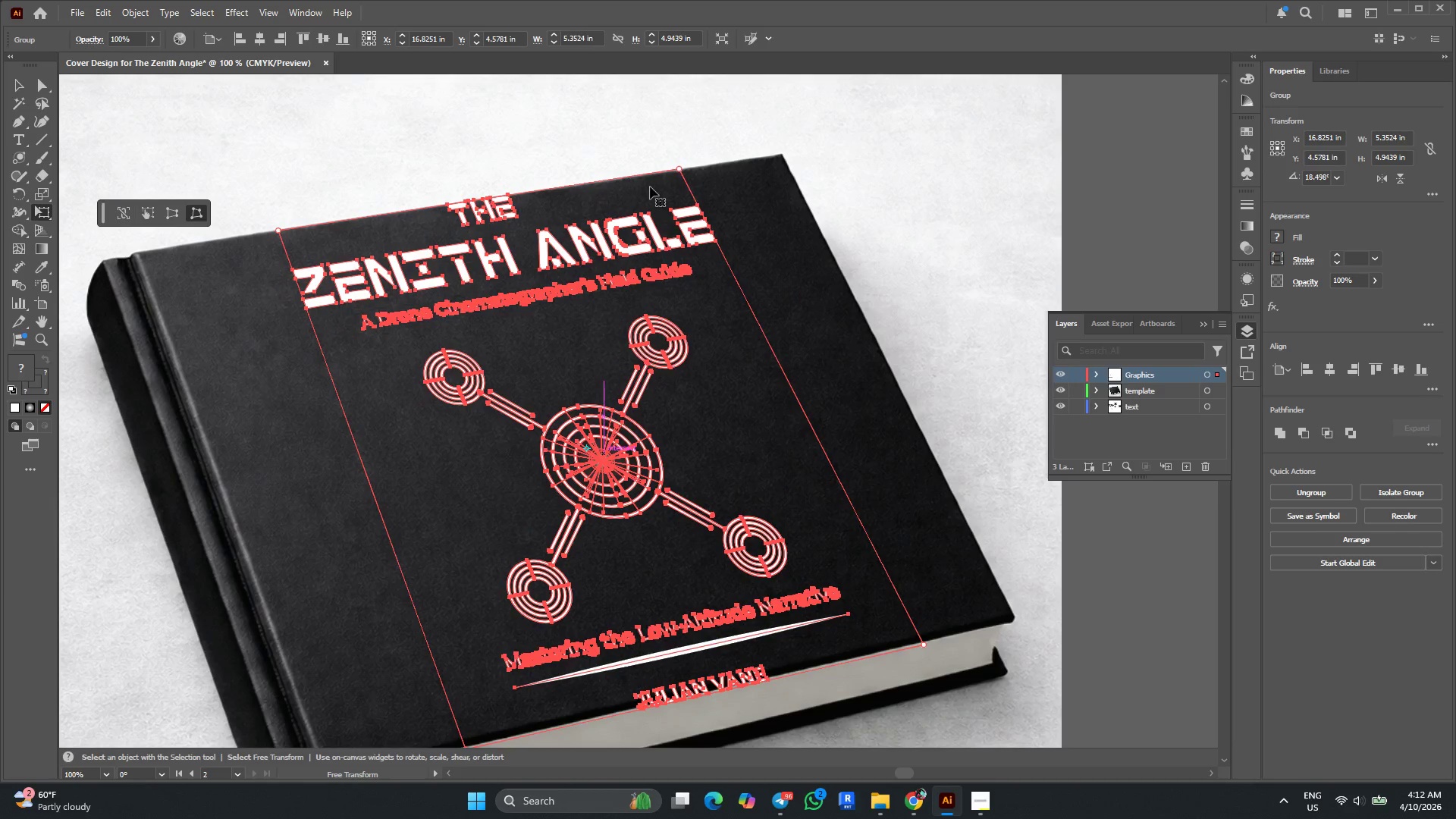 
hold_key(key=ShiftLeft, duration=1.41)
 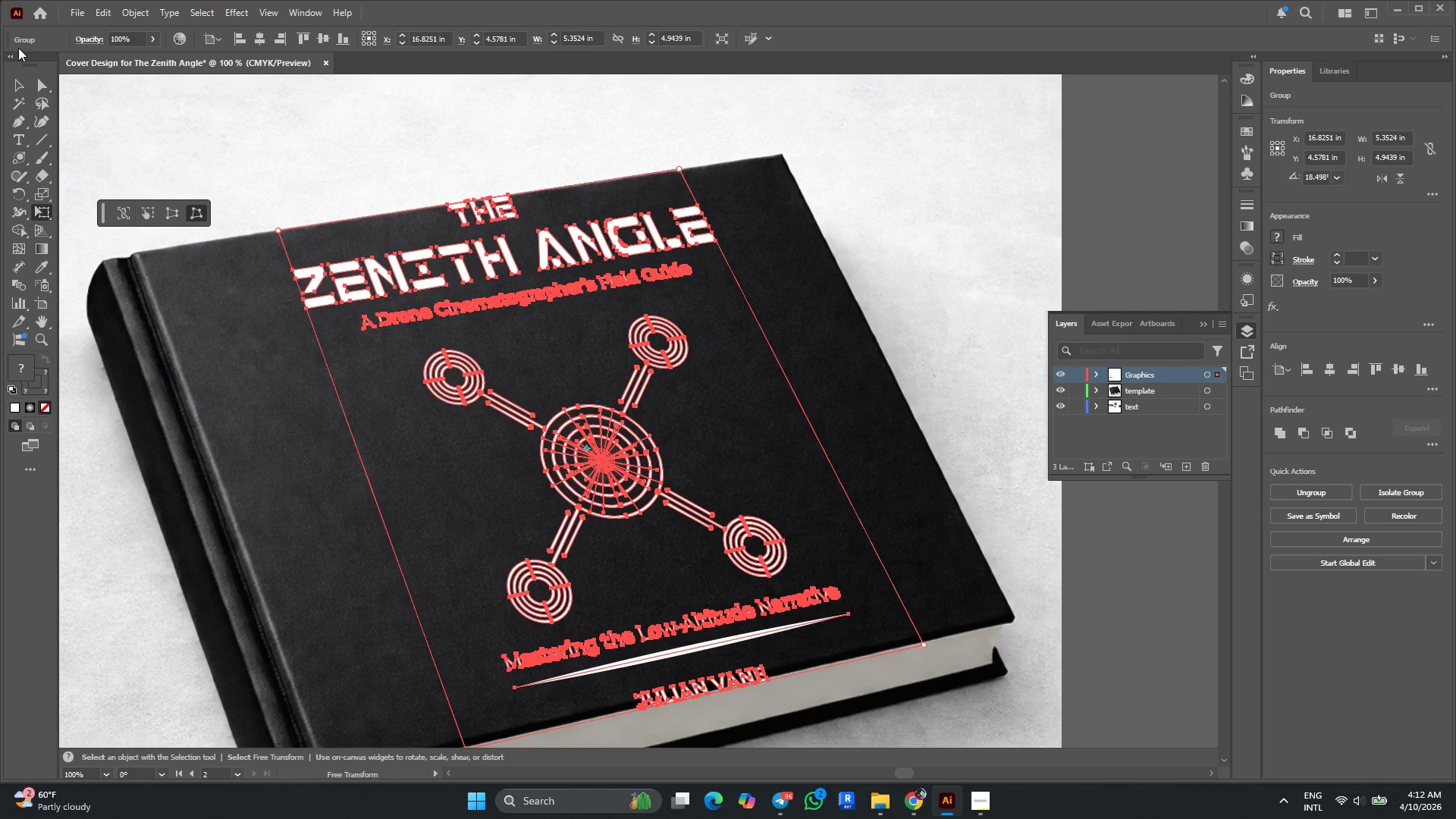 
hold_key(key=AltLeft, duration=1.03)
 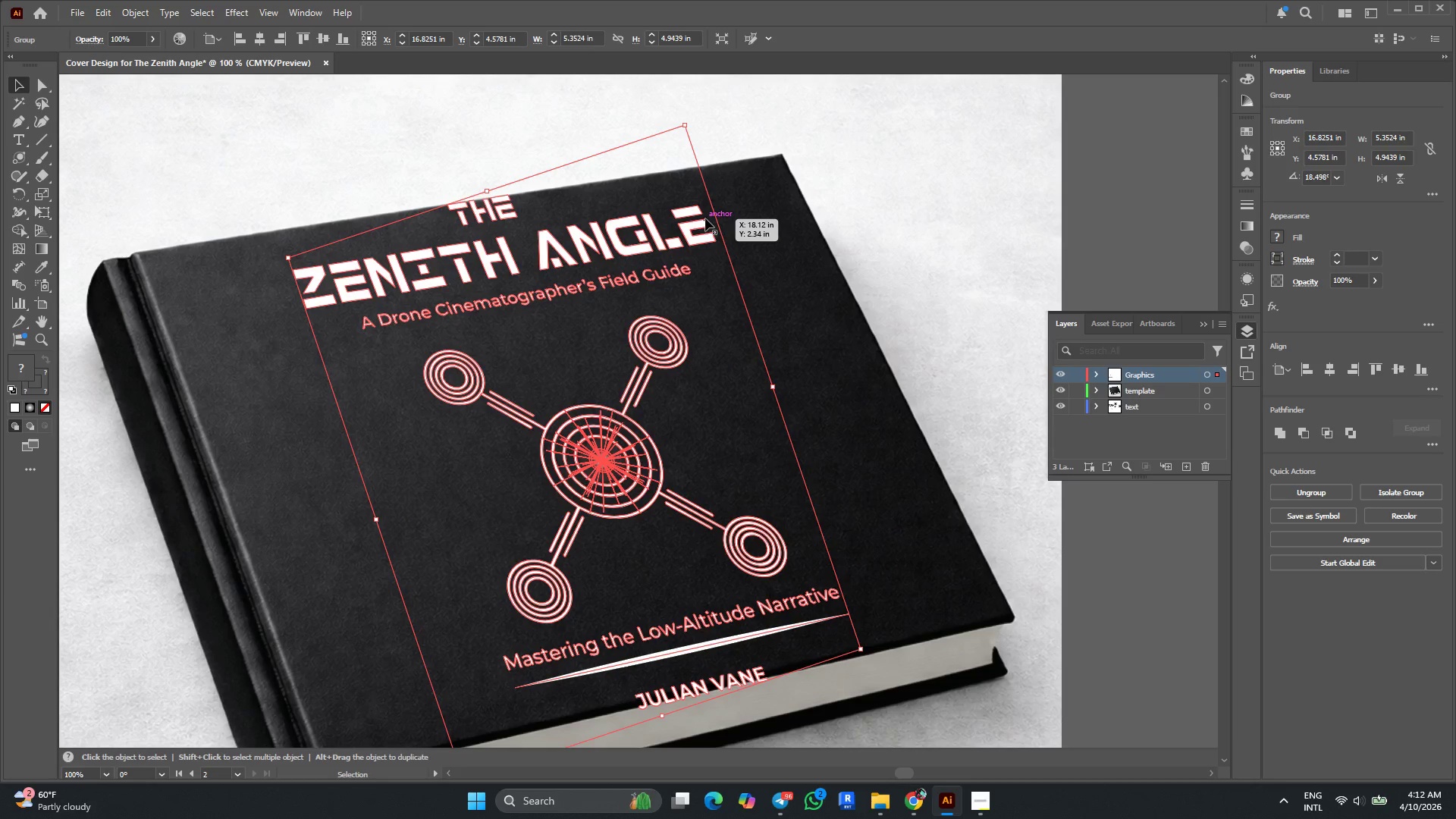 
hold_key(key=ShiftLeft, duration=2.8)
hold_key(key=AltLeft, duration=2.52)
left_click_drag(start_coordinate=[685, 124], to_coordinate=[675, 195])
 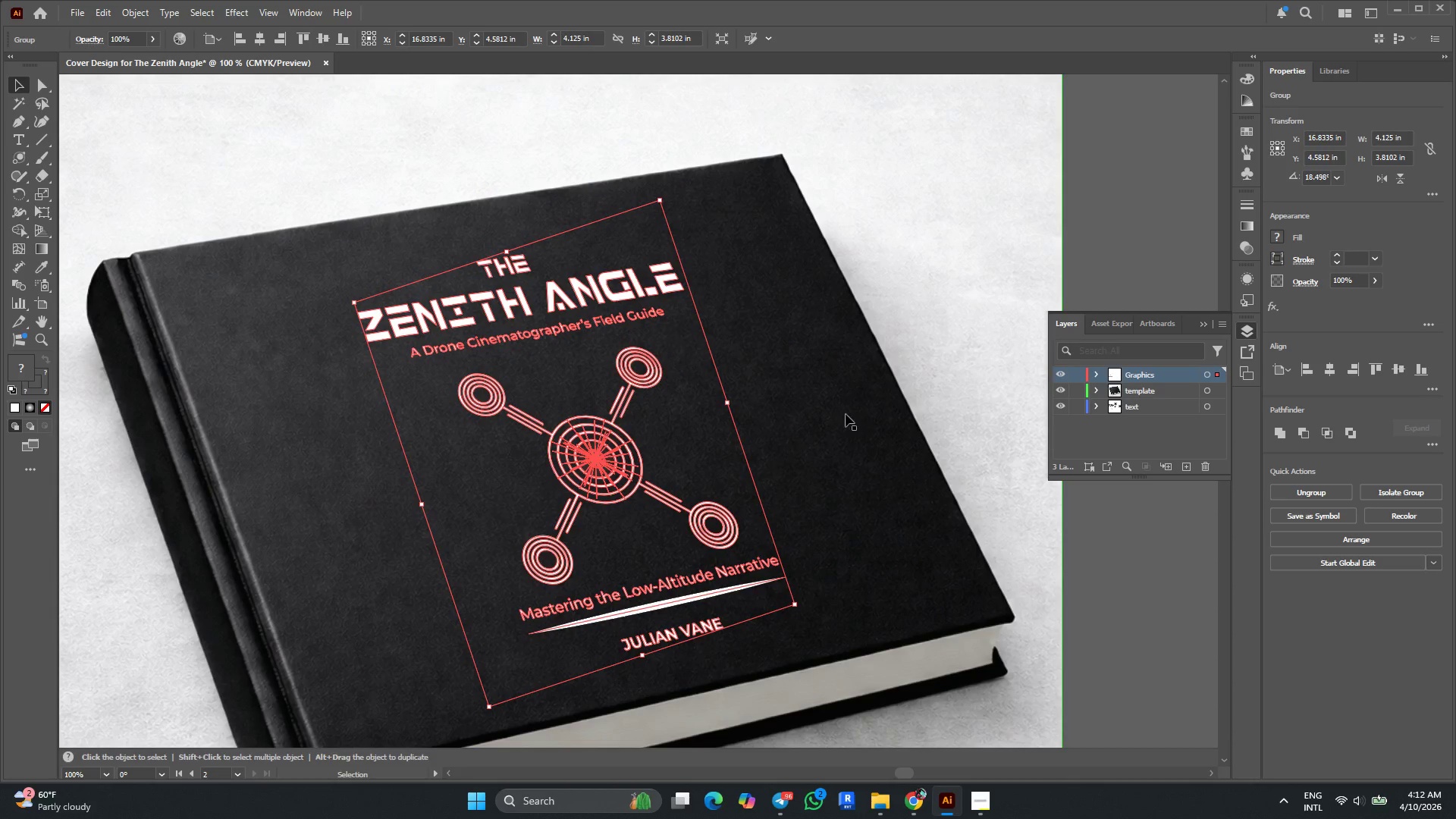 
left_click([836, 409])
 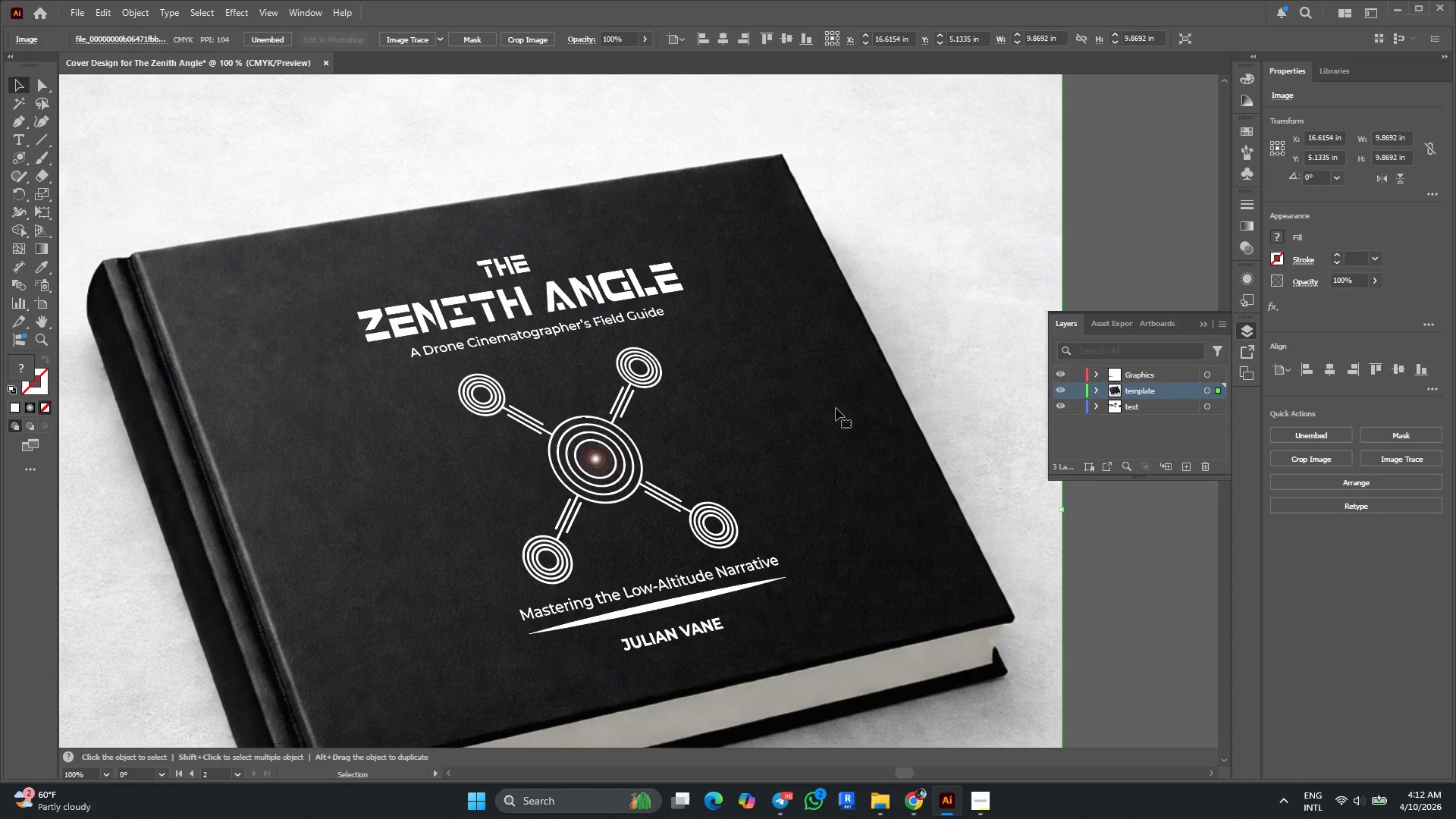 
hold_key(key=AltLeft, duration=0.38)
scroll: coordinate [570, 385], scroll_direction: down, amount: 1.0
 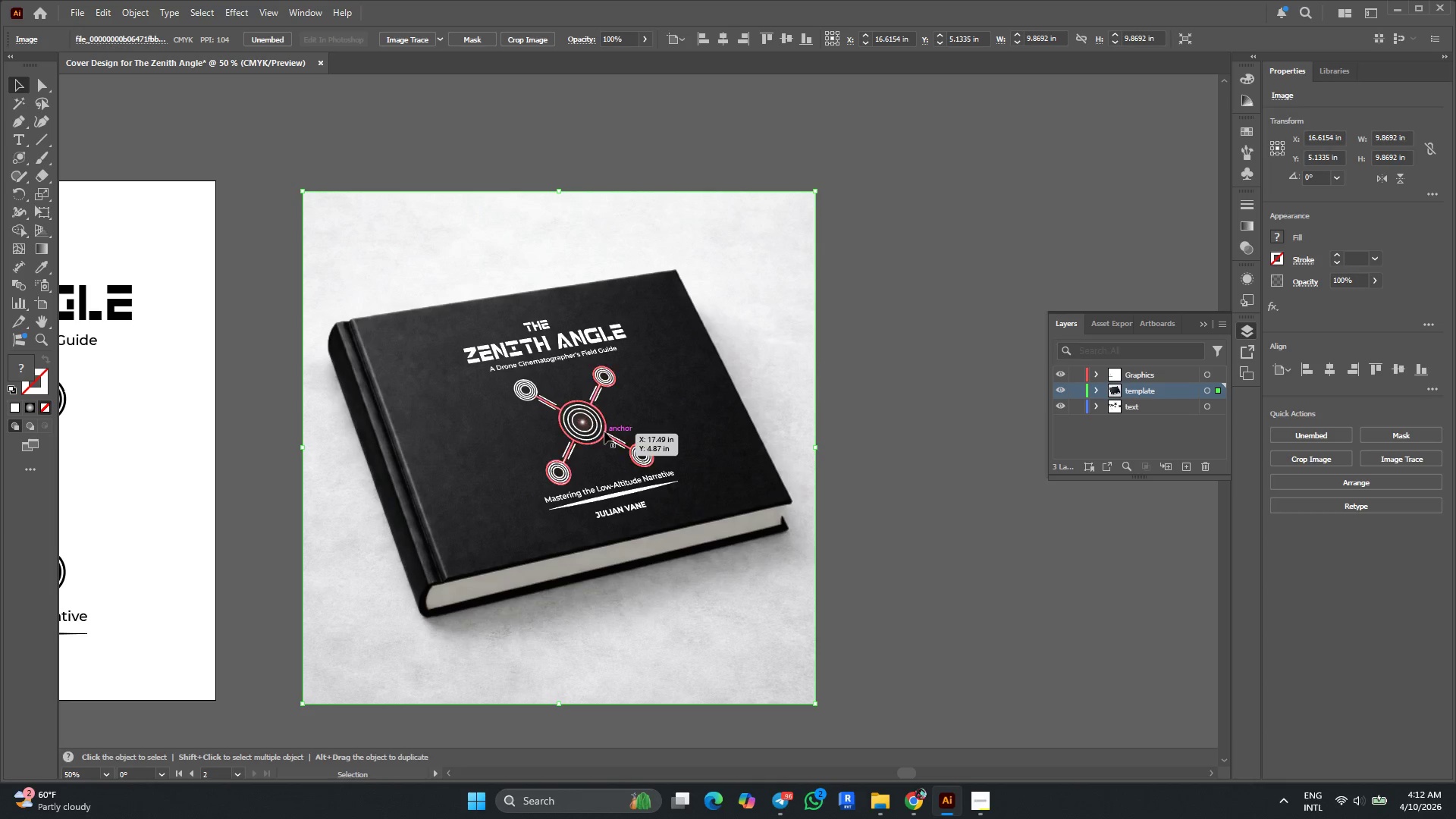 
left_click([592, 423])
 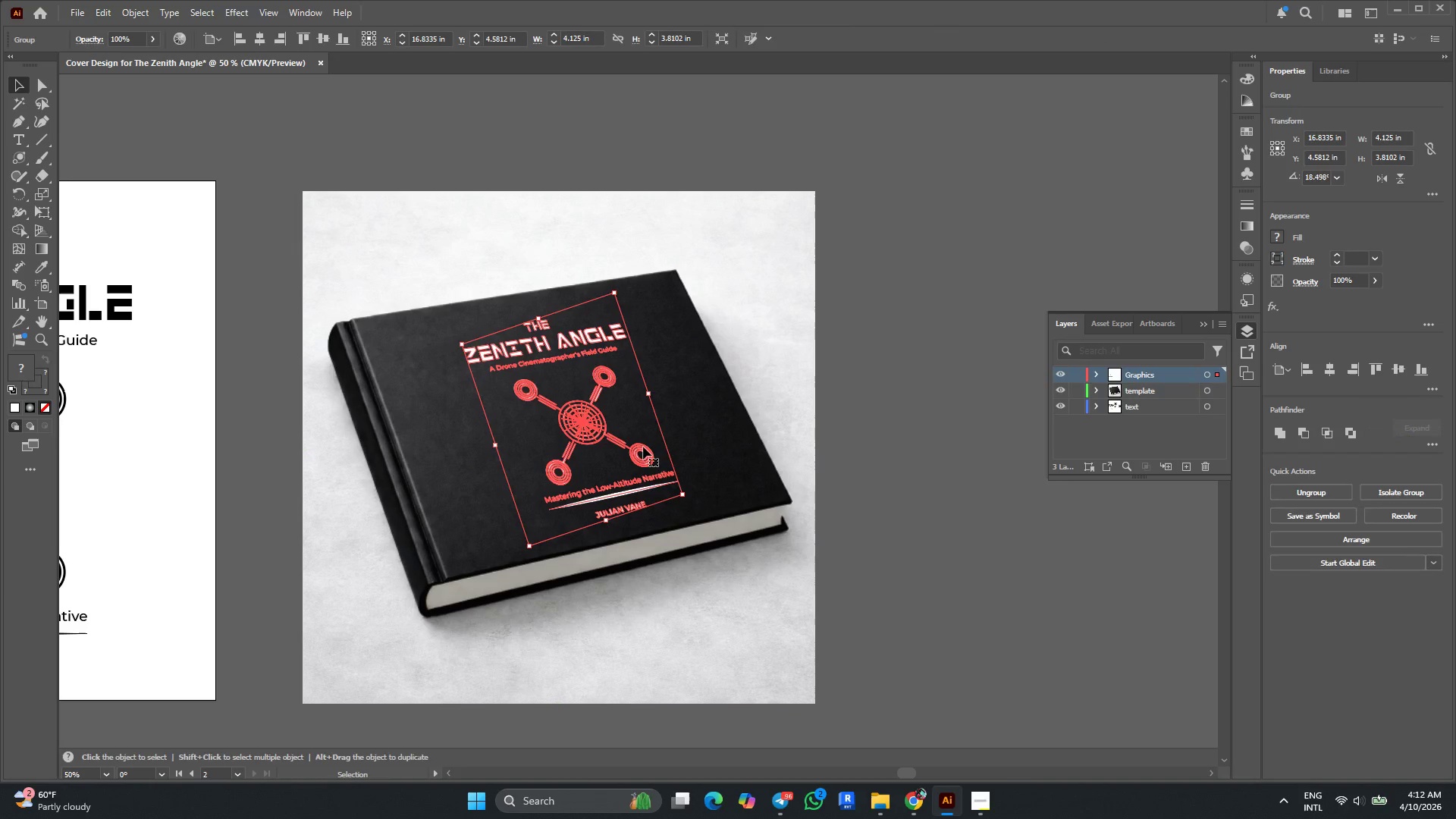 
hold_key(key=ShiftLeft, duration=2.88)
hold_key(key=AltLeft, duration=2.77)
left_click_drag(start_coordinate=[683, 494], to_coordinate=[689, 500])
 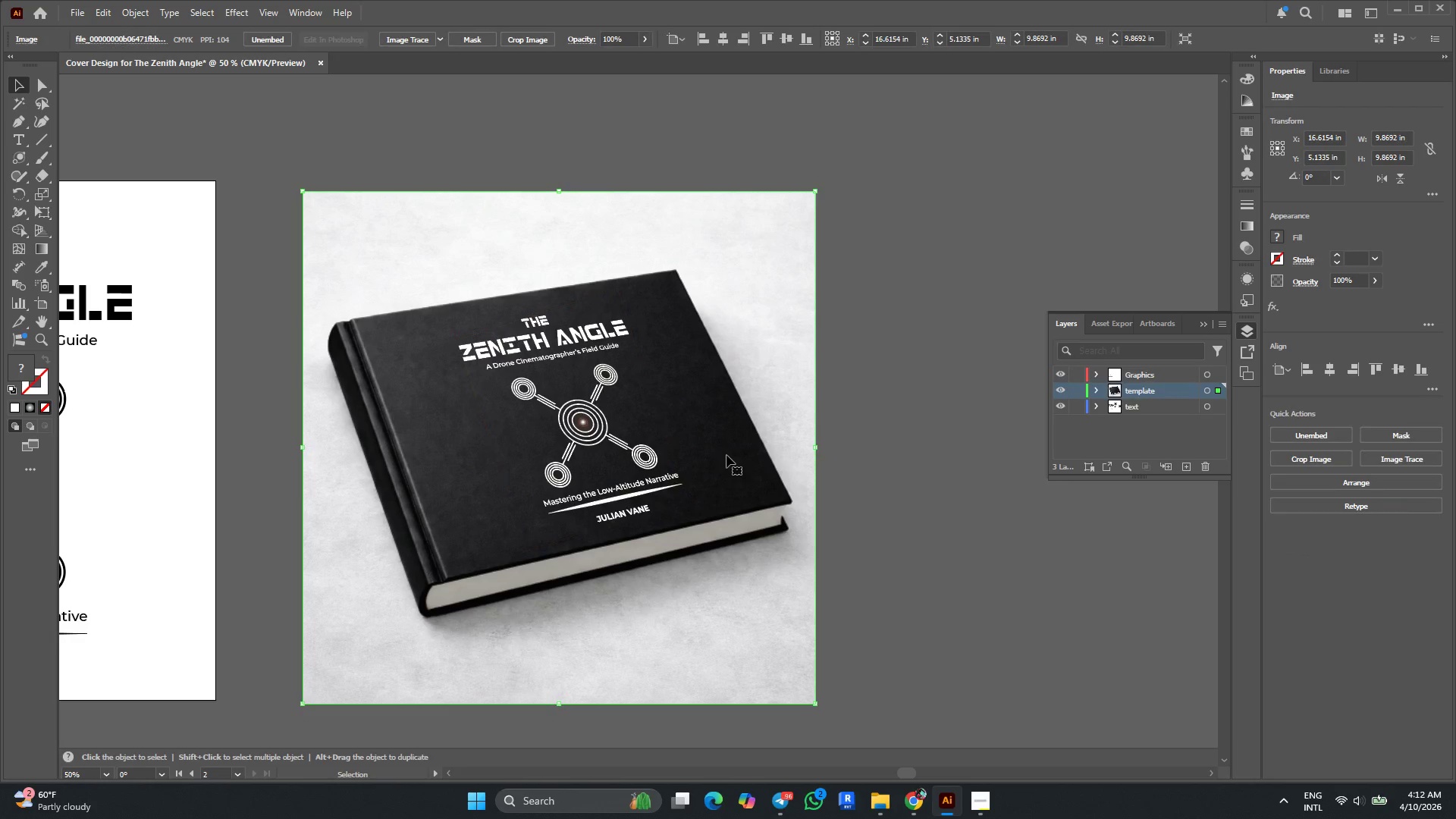 
hold_key(key=AltLeft, duration=0.44)
hold_key(key=AltLeft, duration=0.44)
scroll: coordinate [719, 460], scroll_direction: up, amount: 1.0
 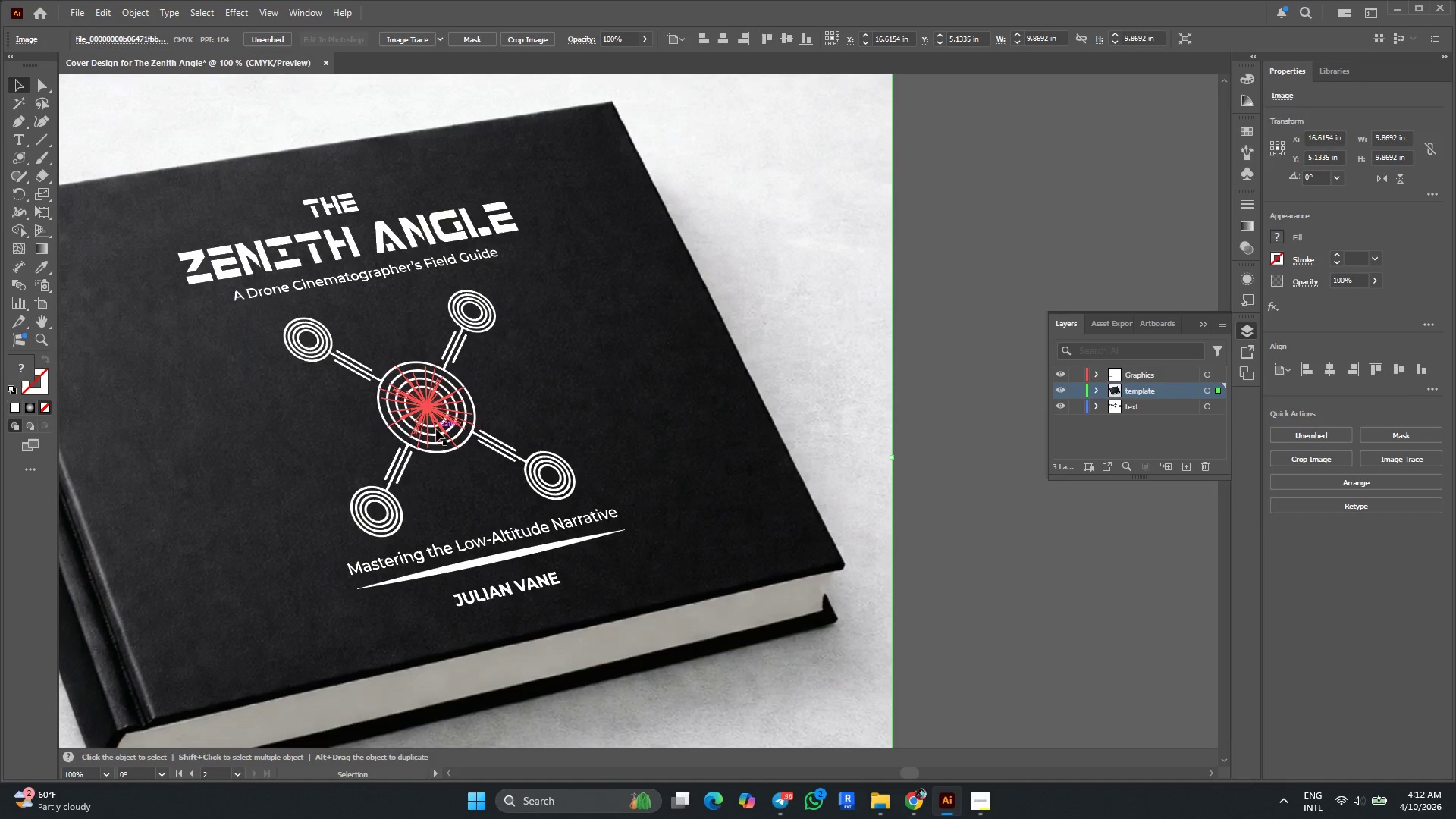 
left_click([439, 433])
 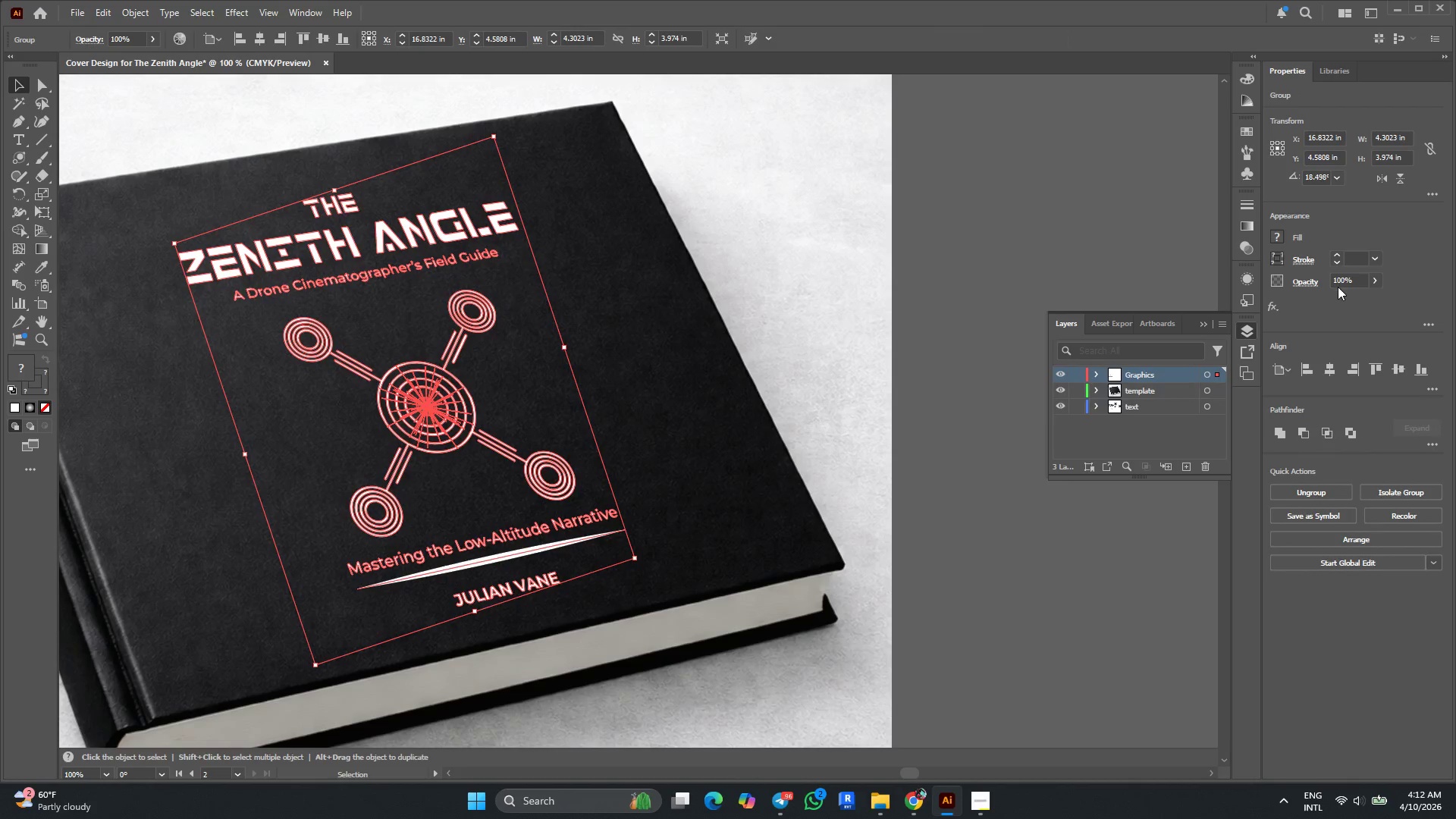 
left_click([1304, 284])
 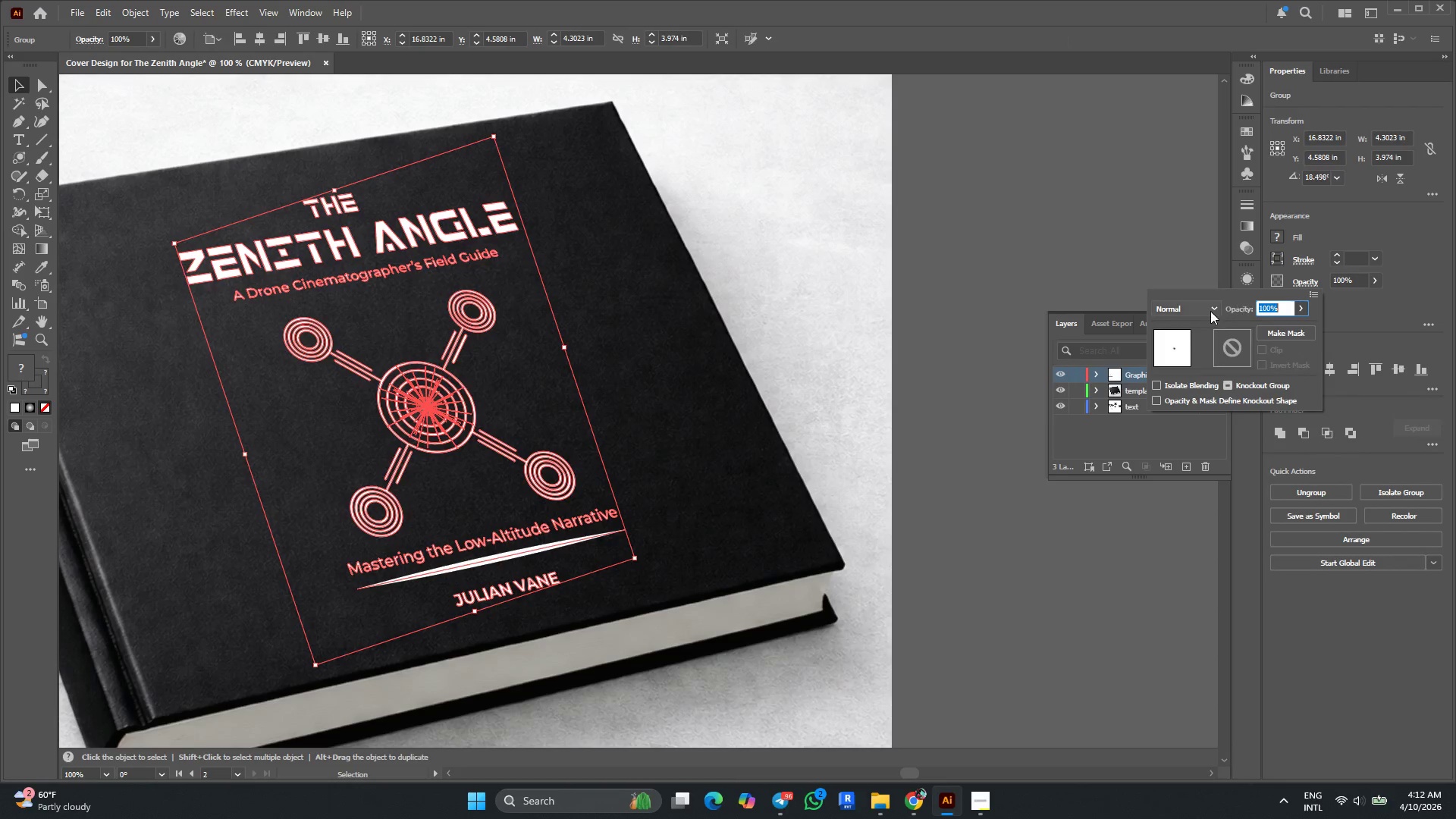 
left_click([1210, 311])
 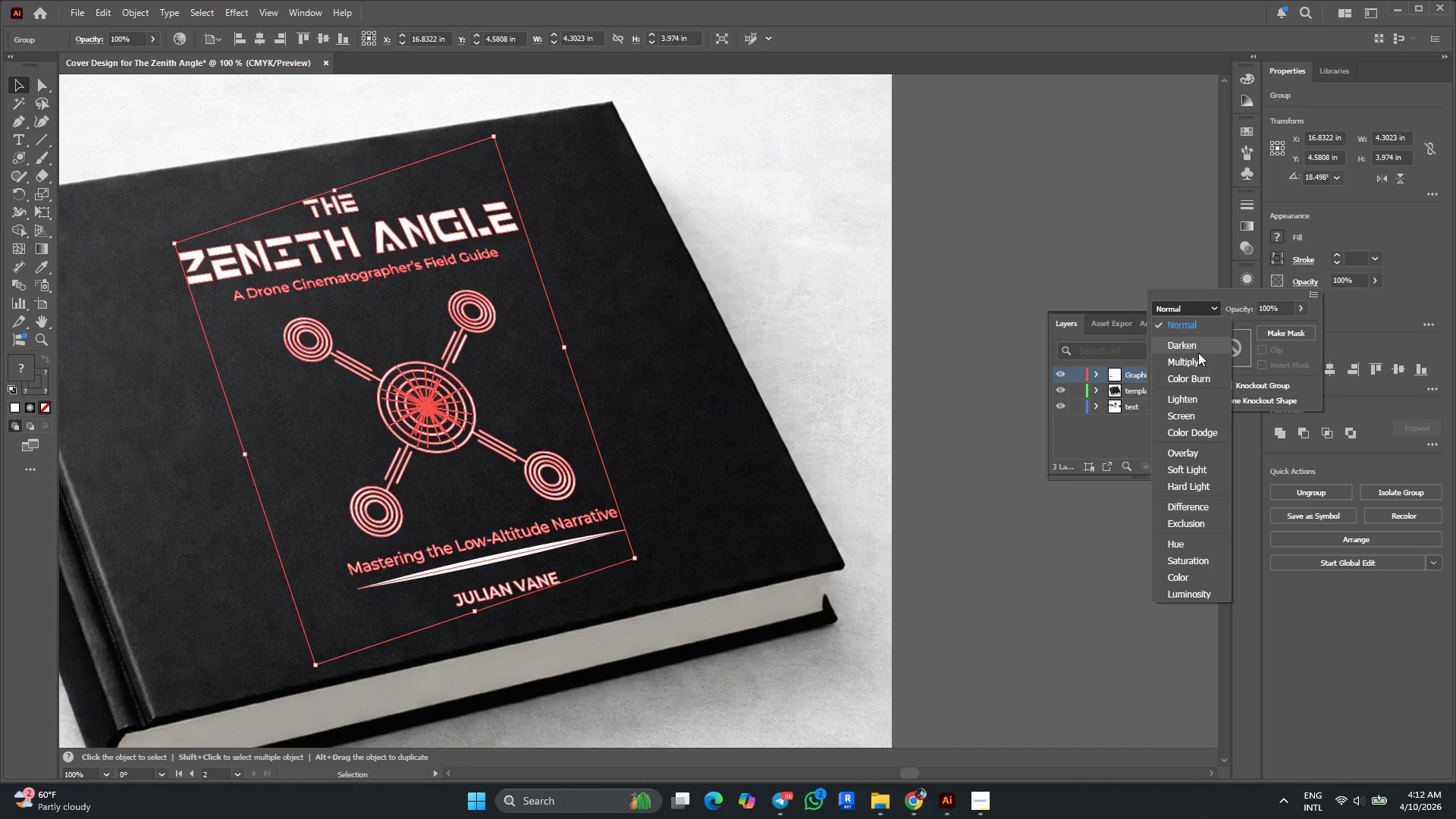 
left_click([1194, 350])
 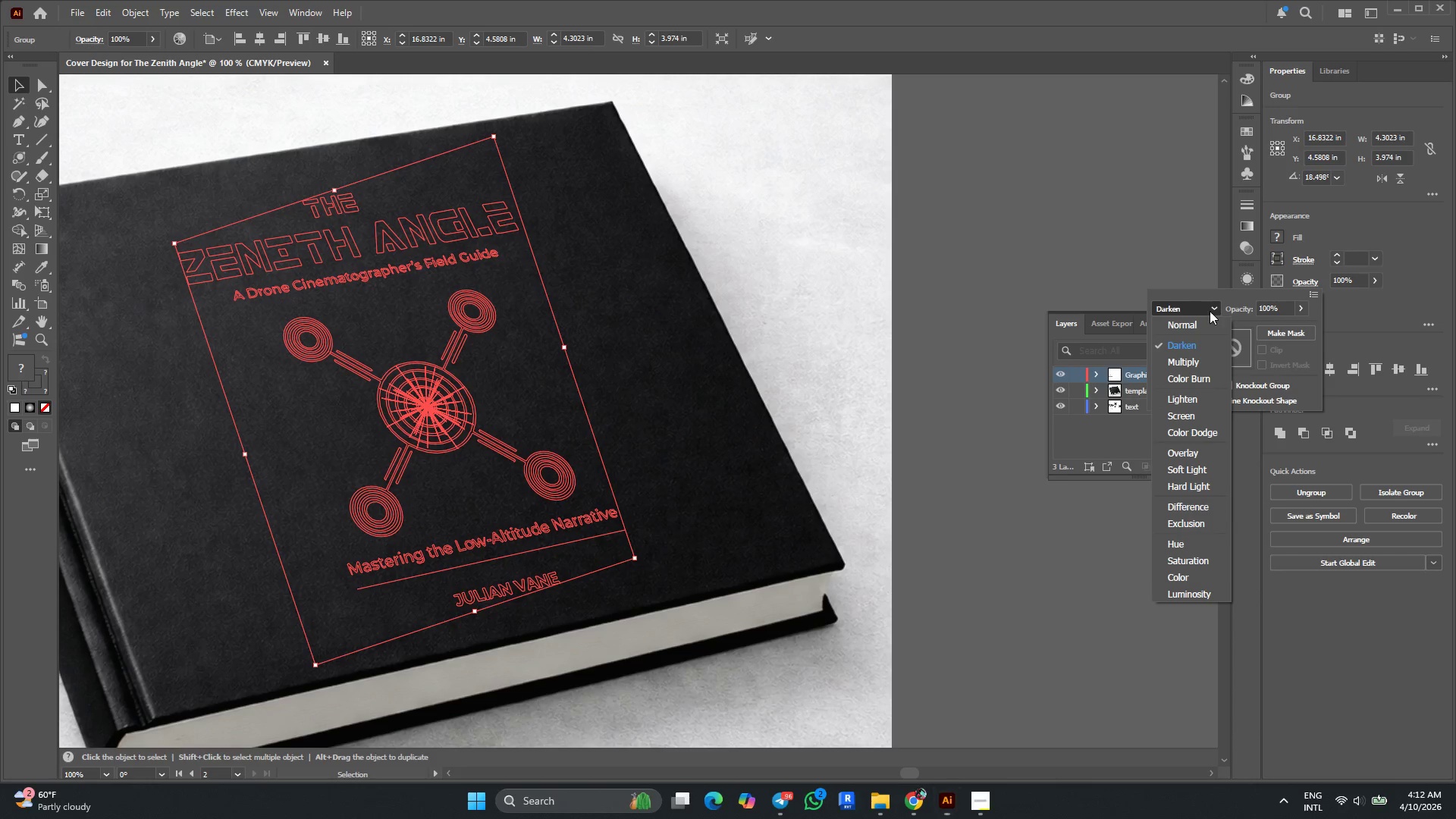 
left_click([1187, 366])
 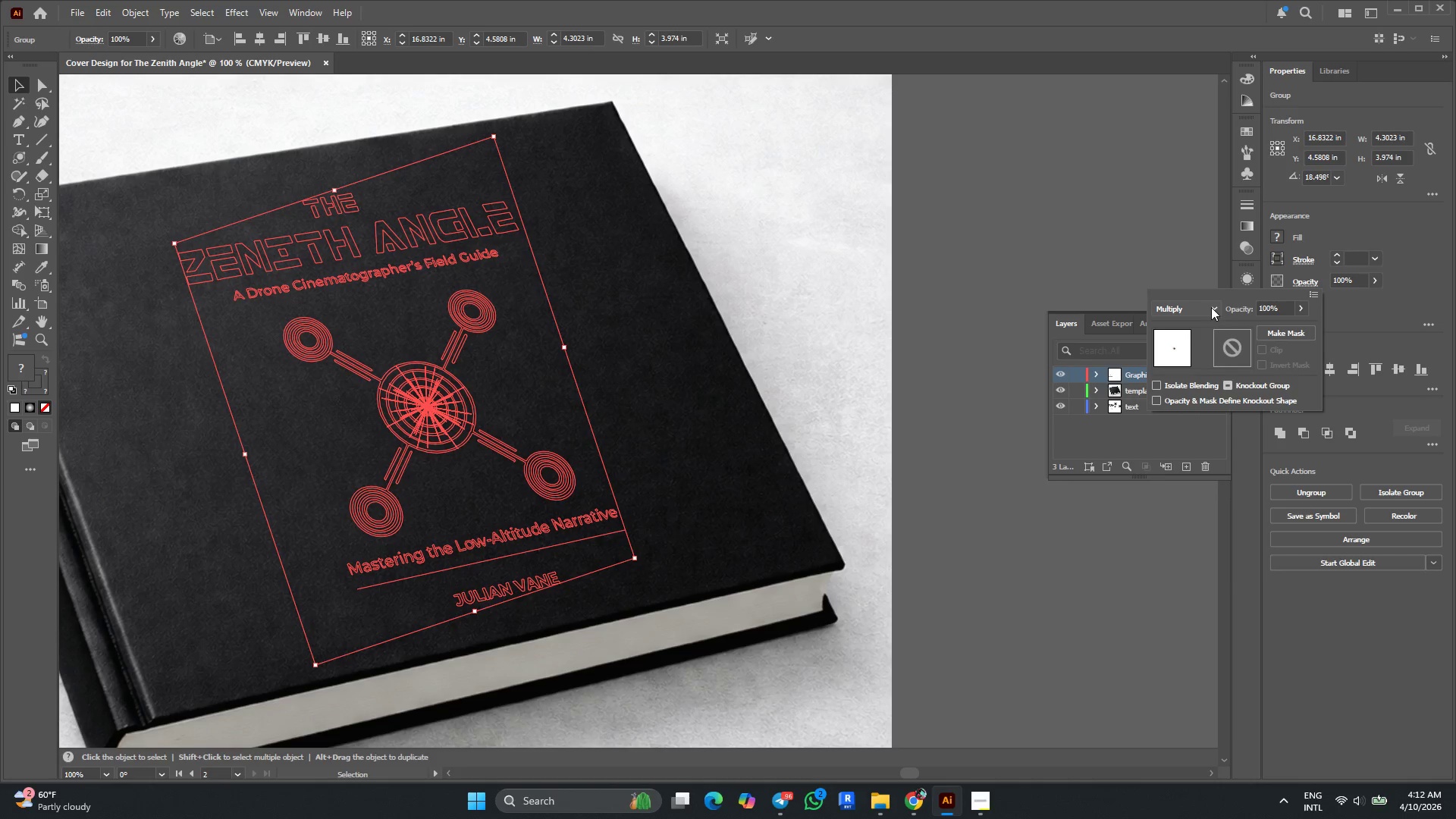 
left_click([1214, 307])
 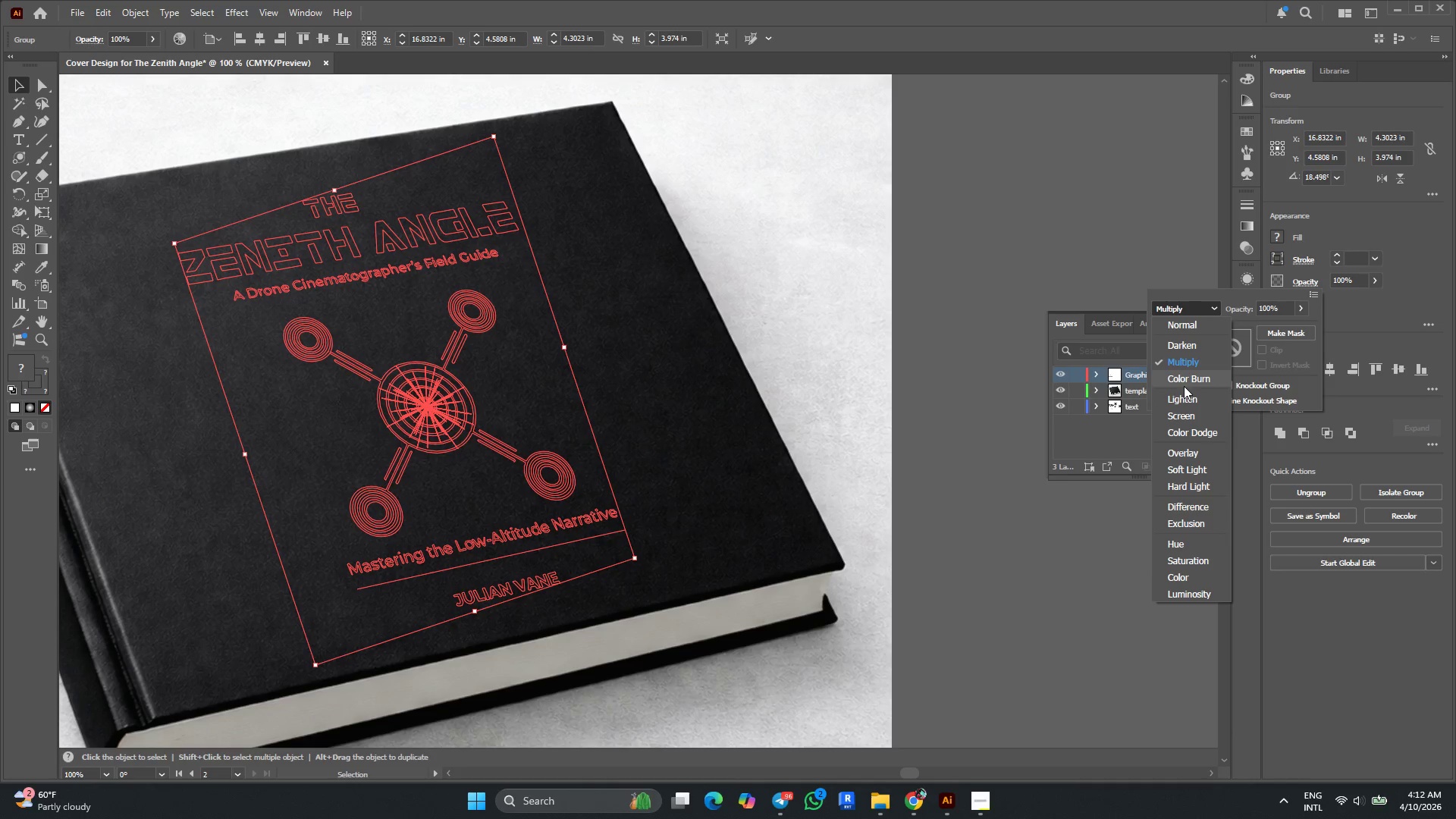 
left_click([1184, 377])
 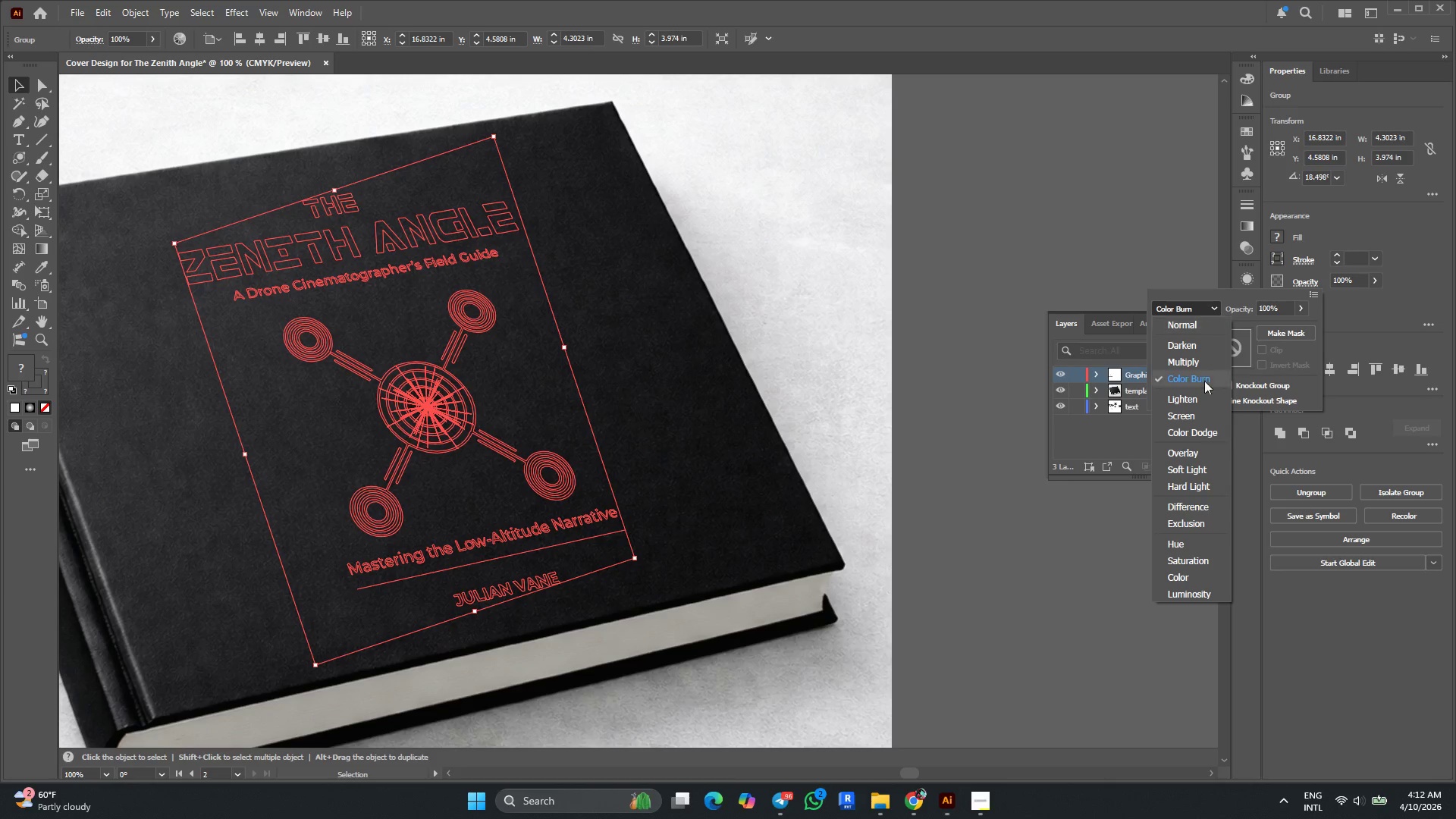 
left_click([1197, 397])
 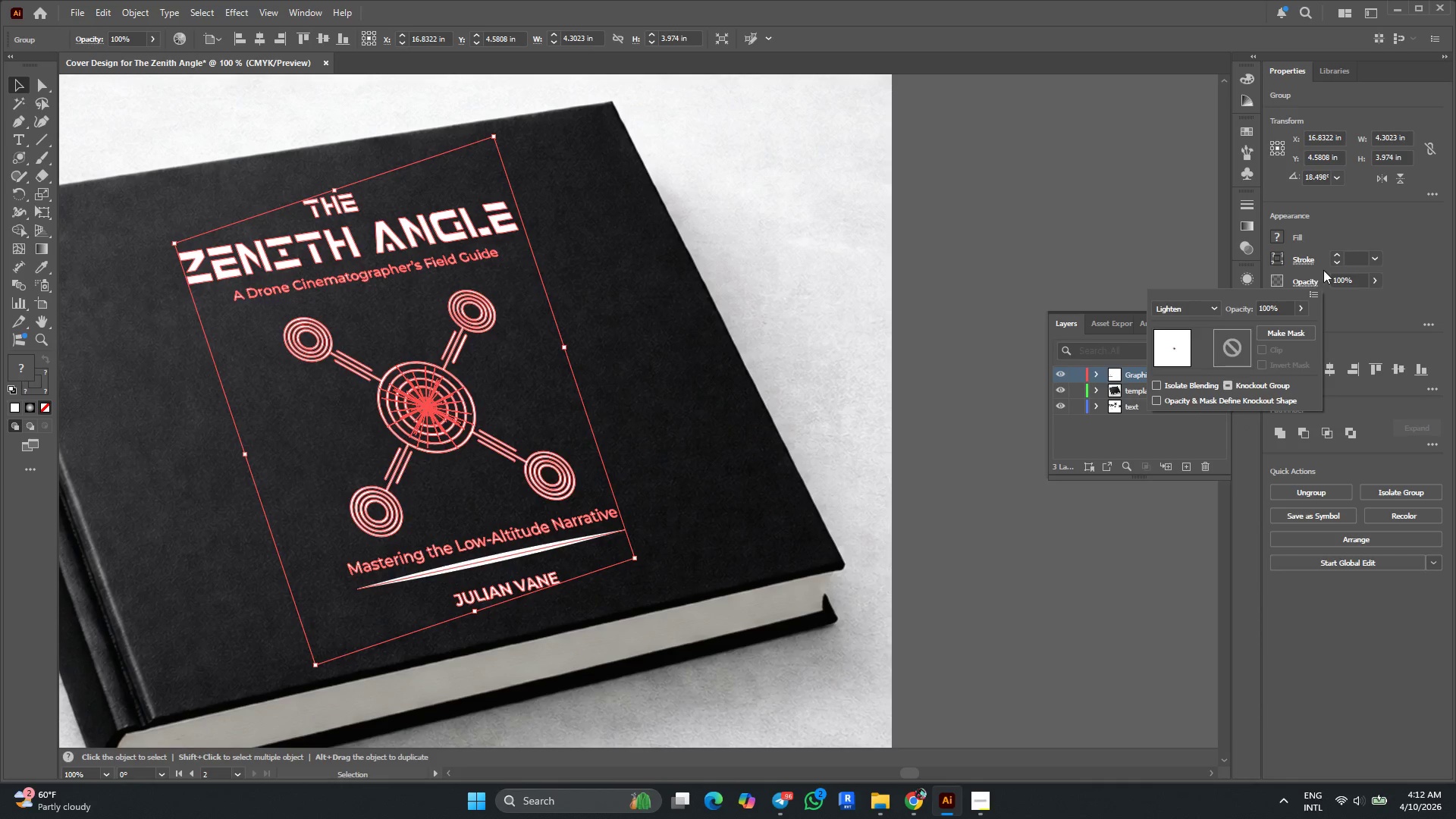 
left_click([1298, 309])
 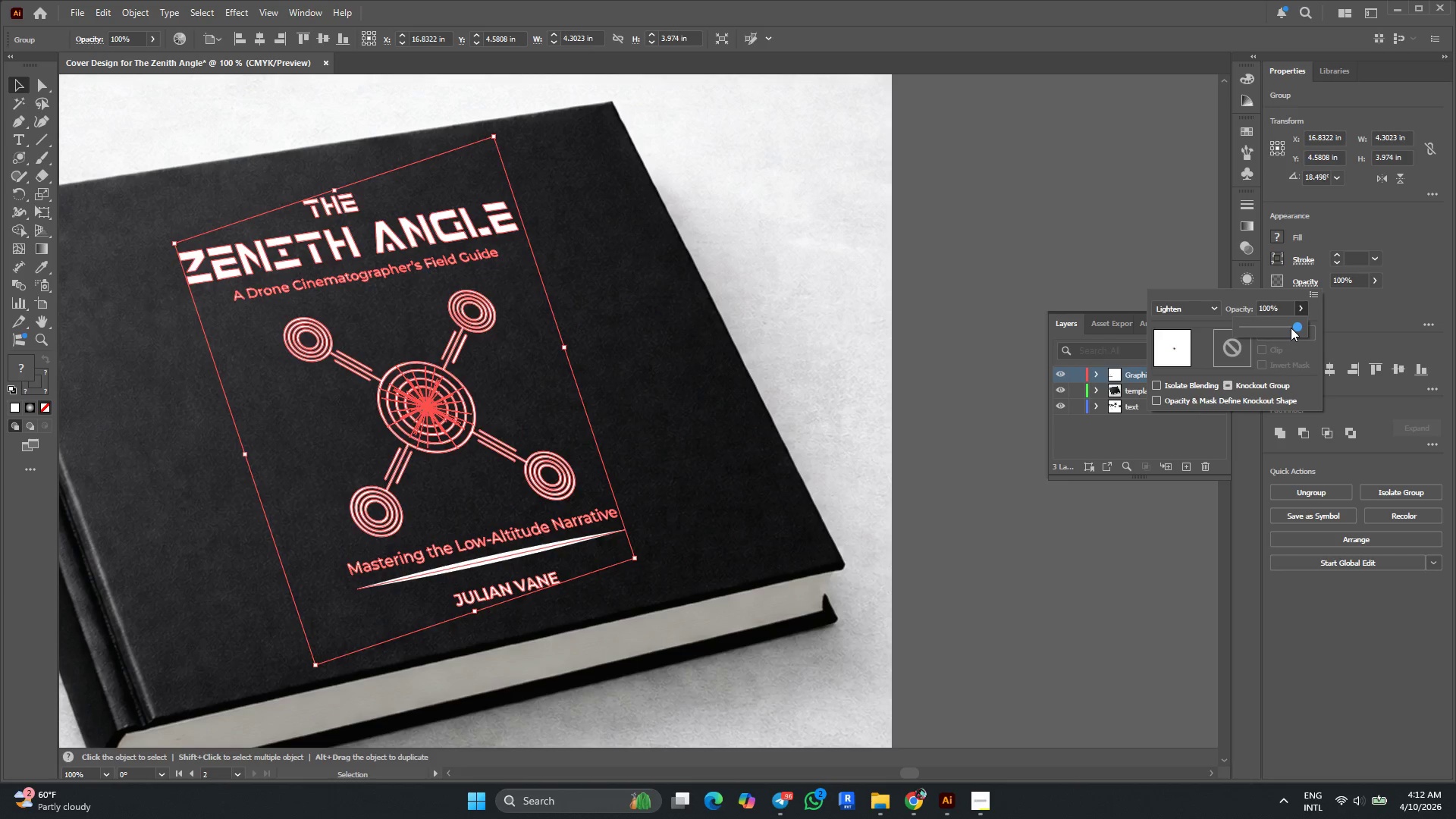 
left_click([1291, 328])
 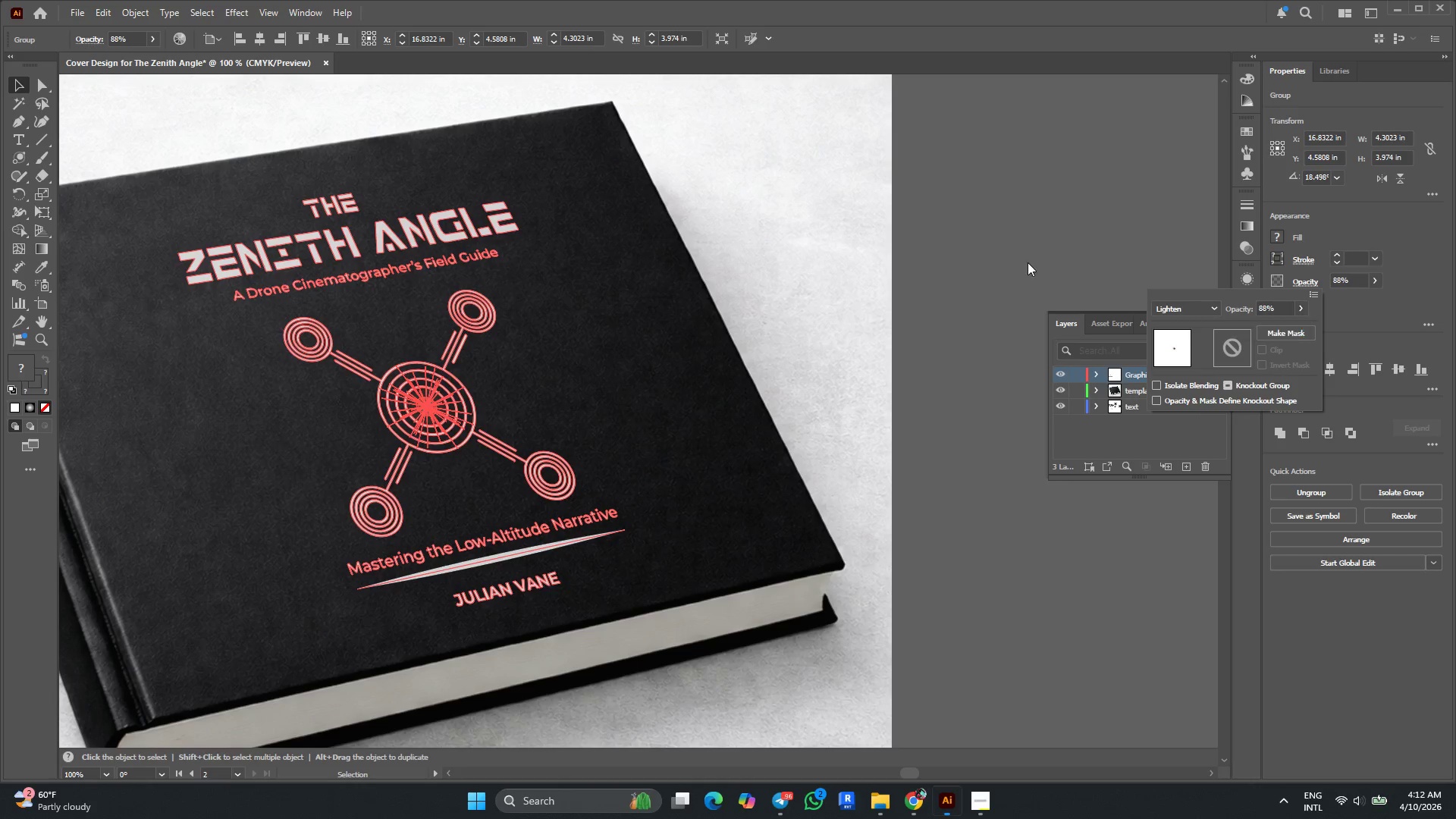 
double_click([1028, 262])
 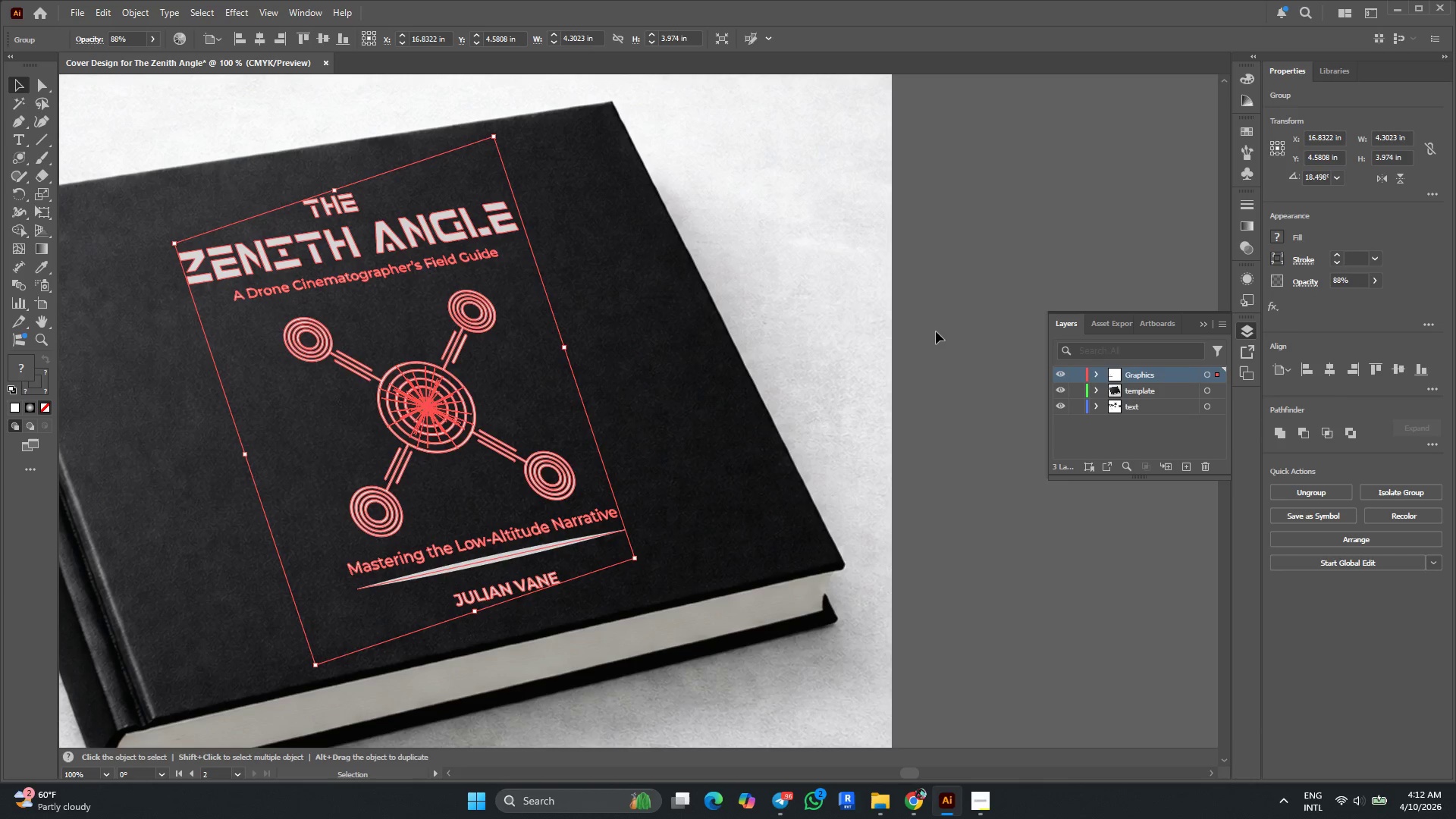 
left_click([943, 328])
 